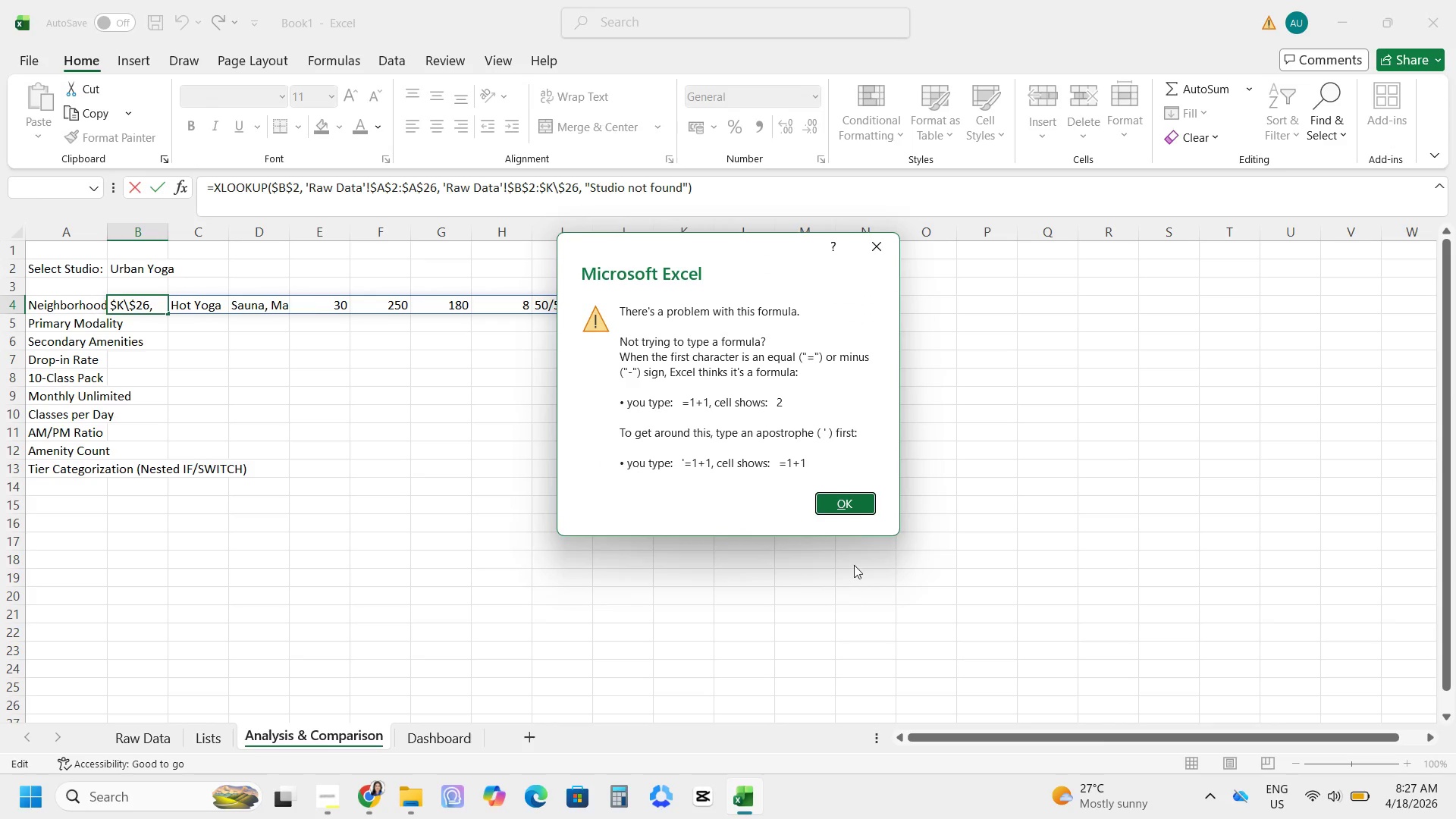 
left_click([832, 493])
 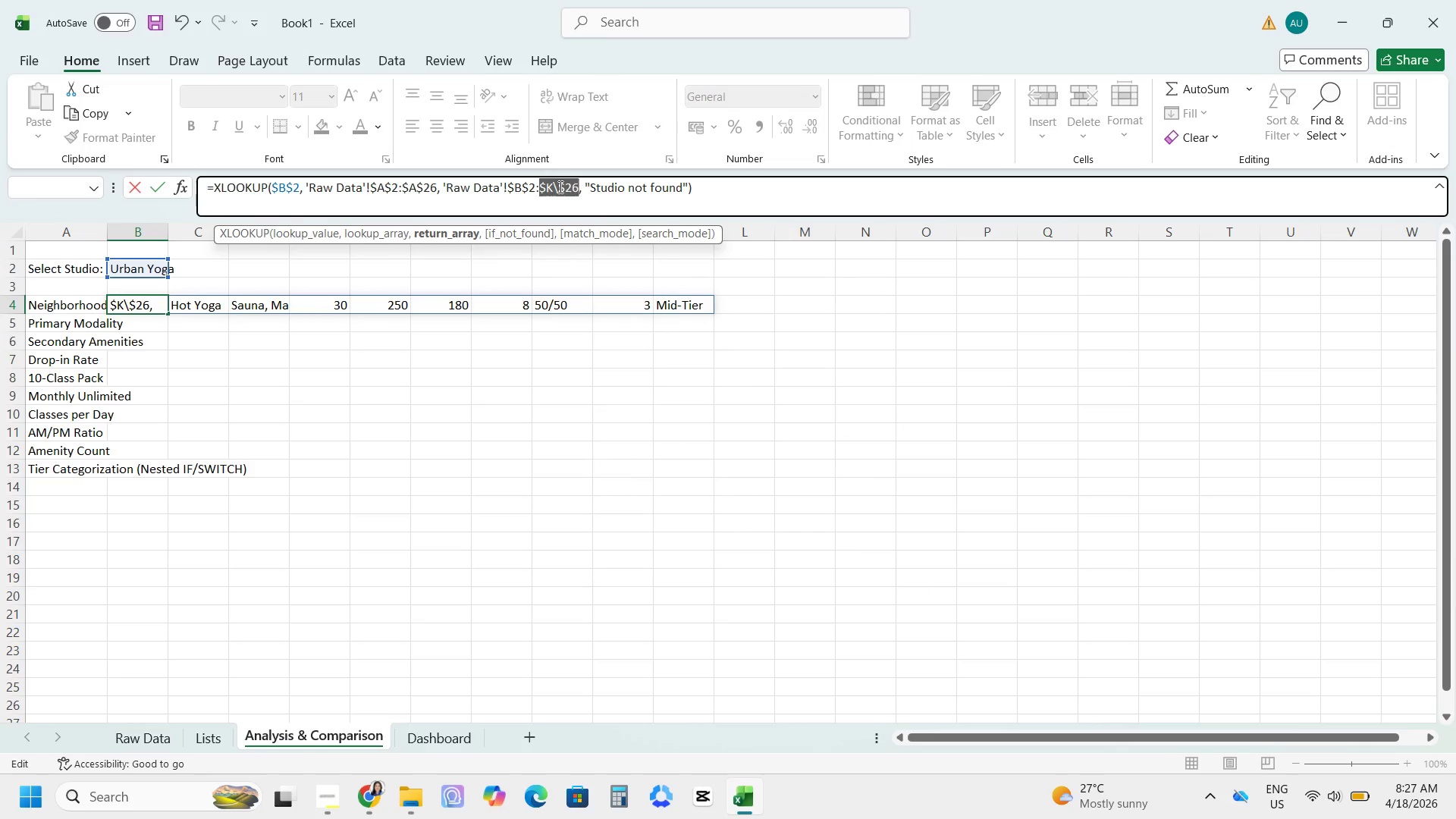 
key(Shift+ShiftLeft)
 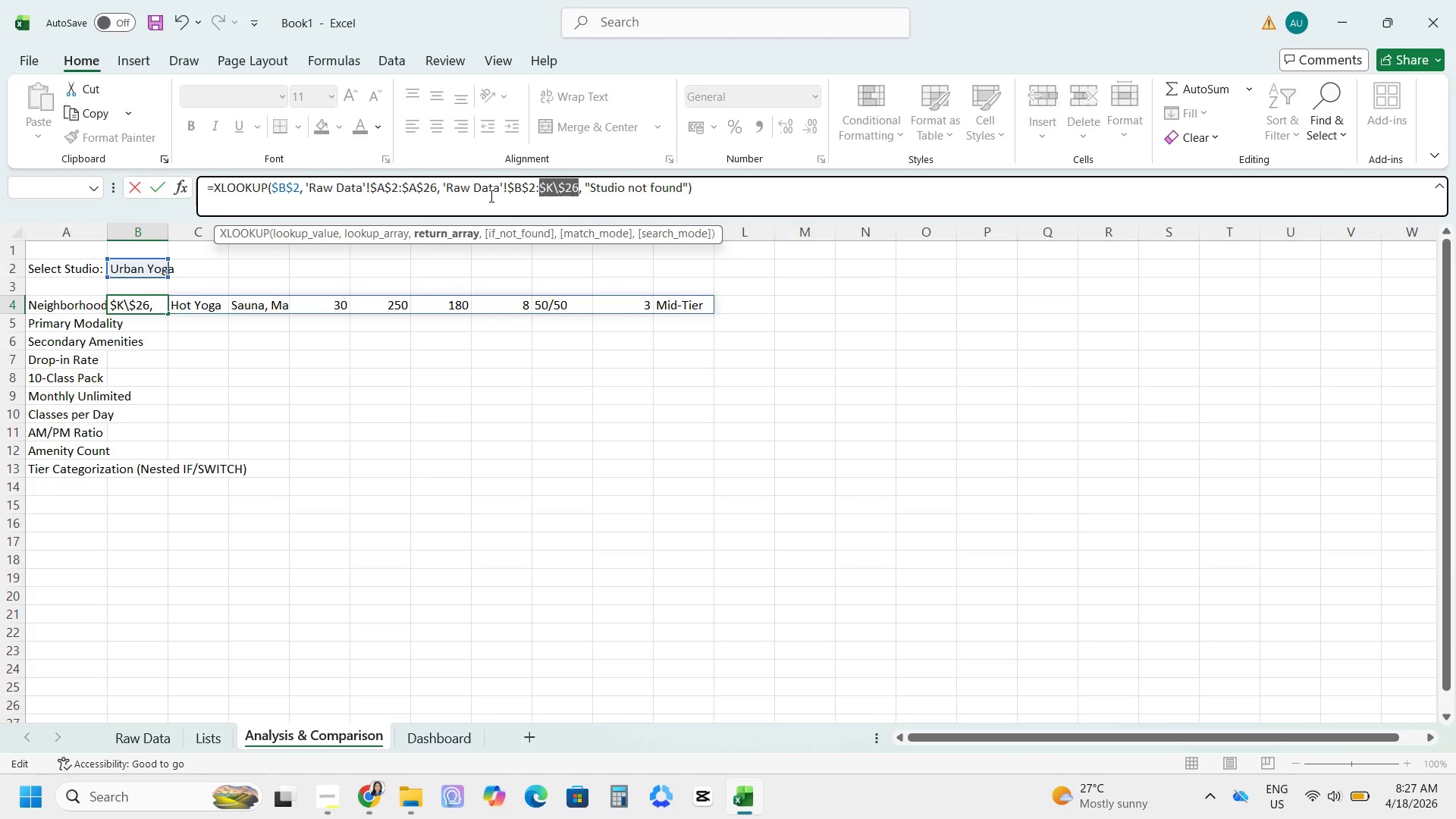 
wait(5.11)
 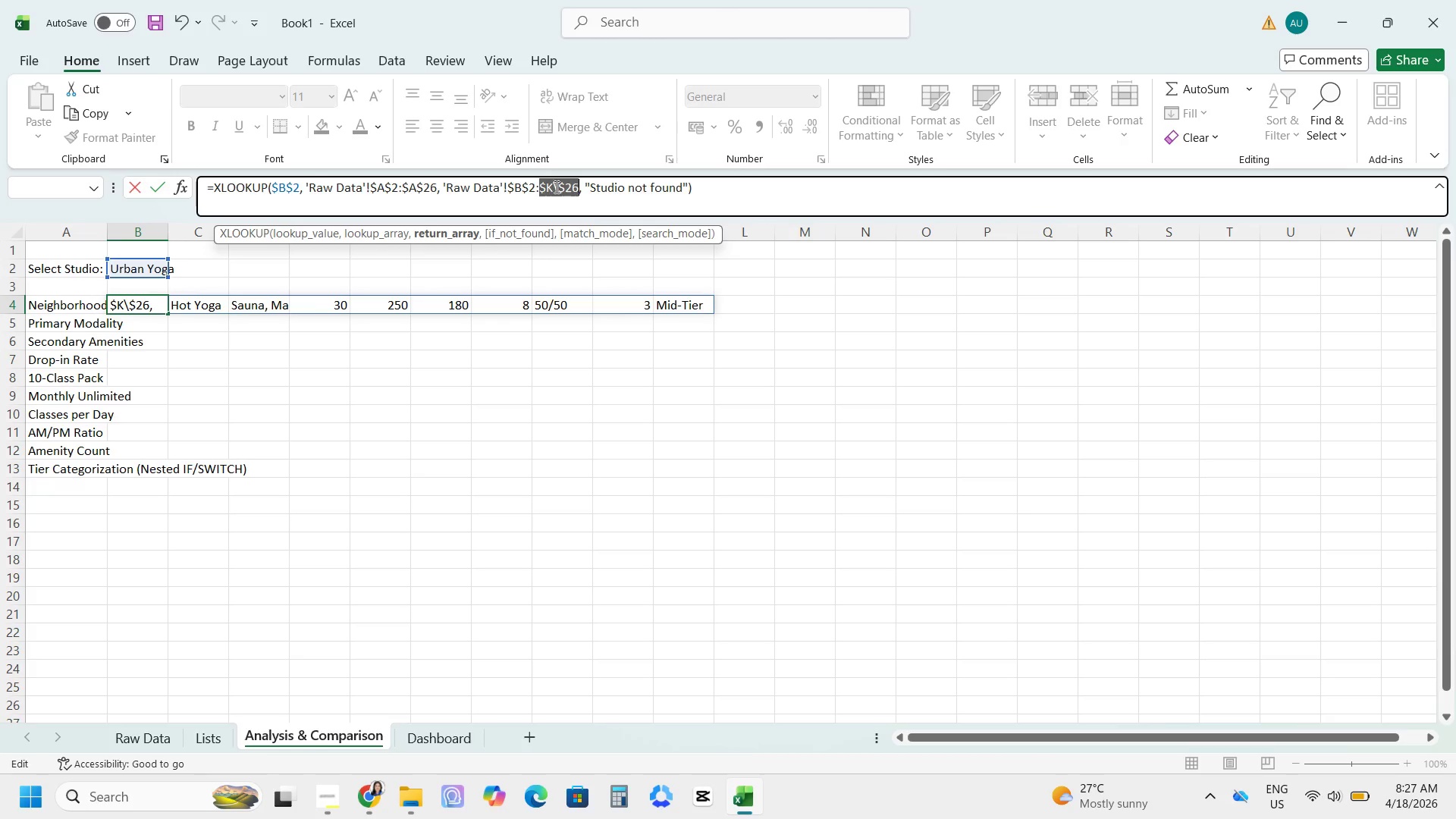 
left_click([558, 185])
 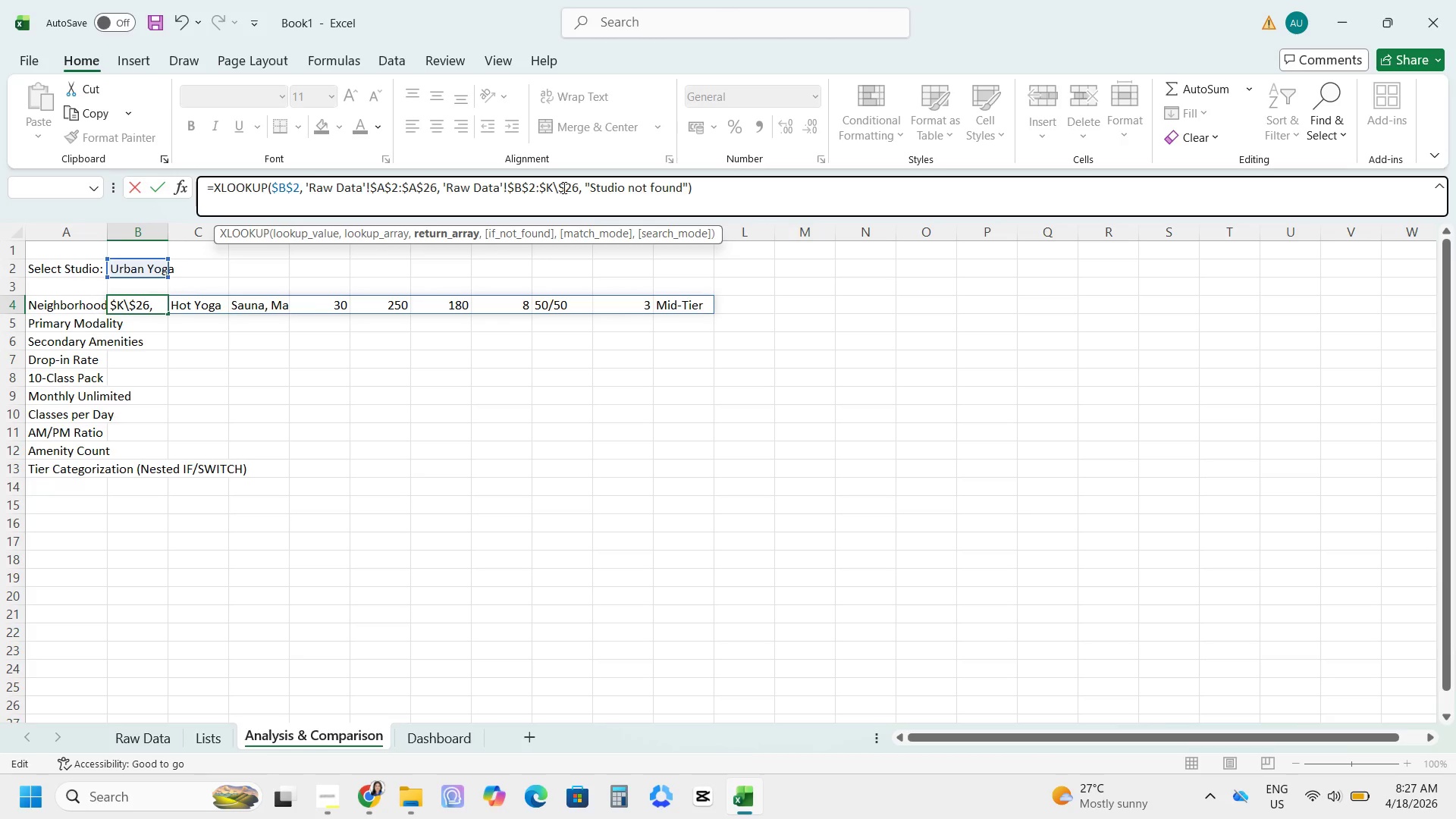 
key(Backspace)
 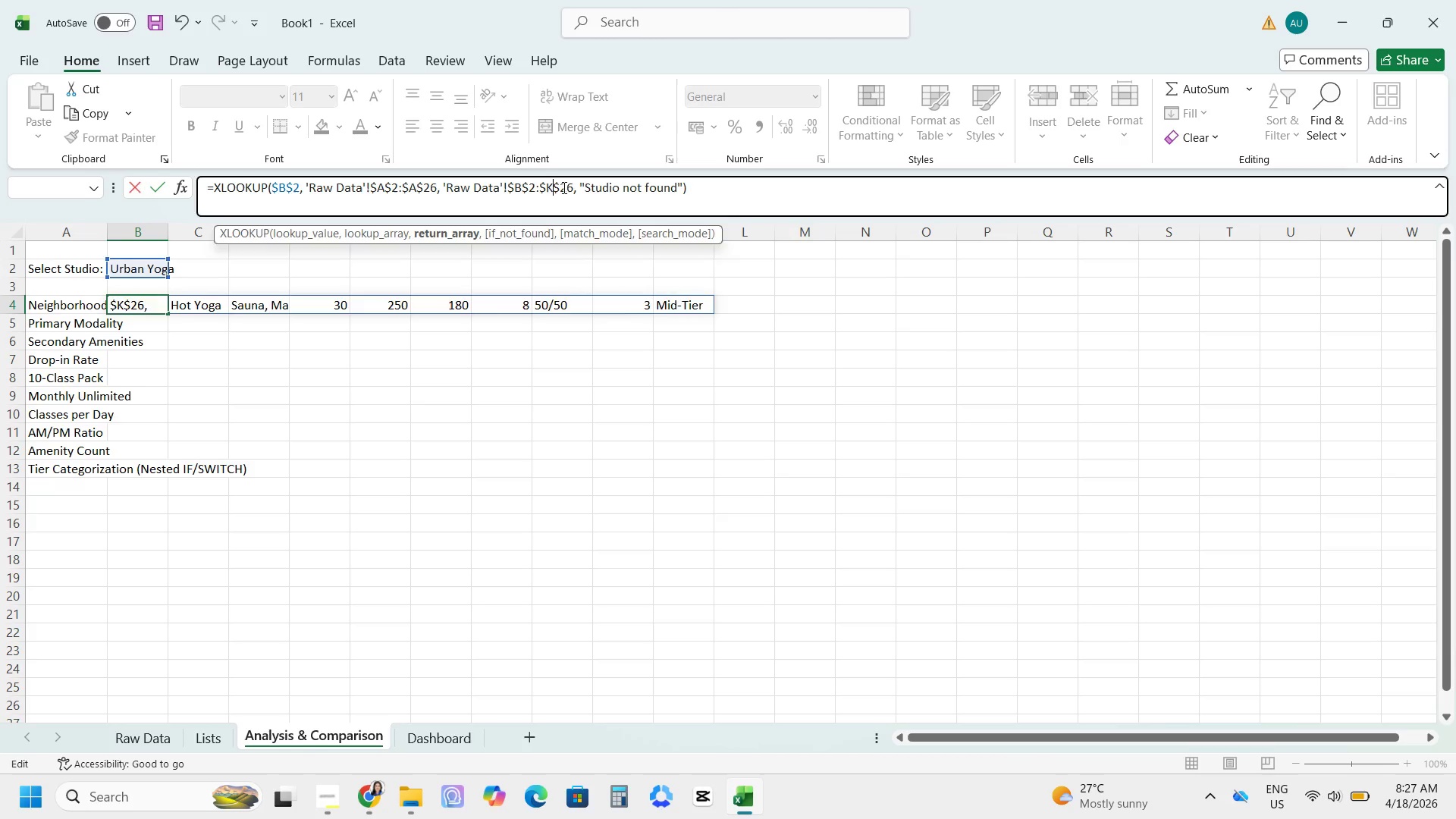 
key(Enter)
 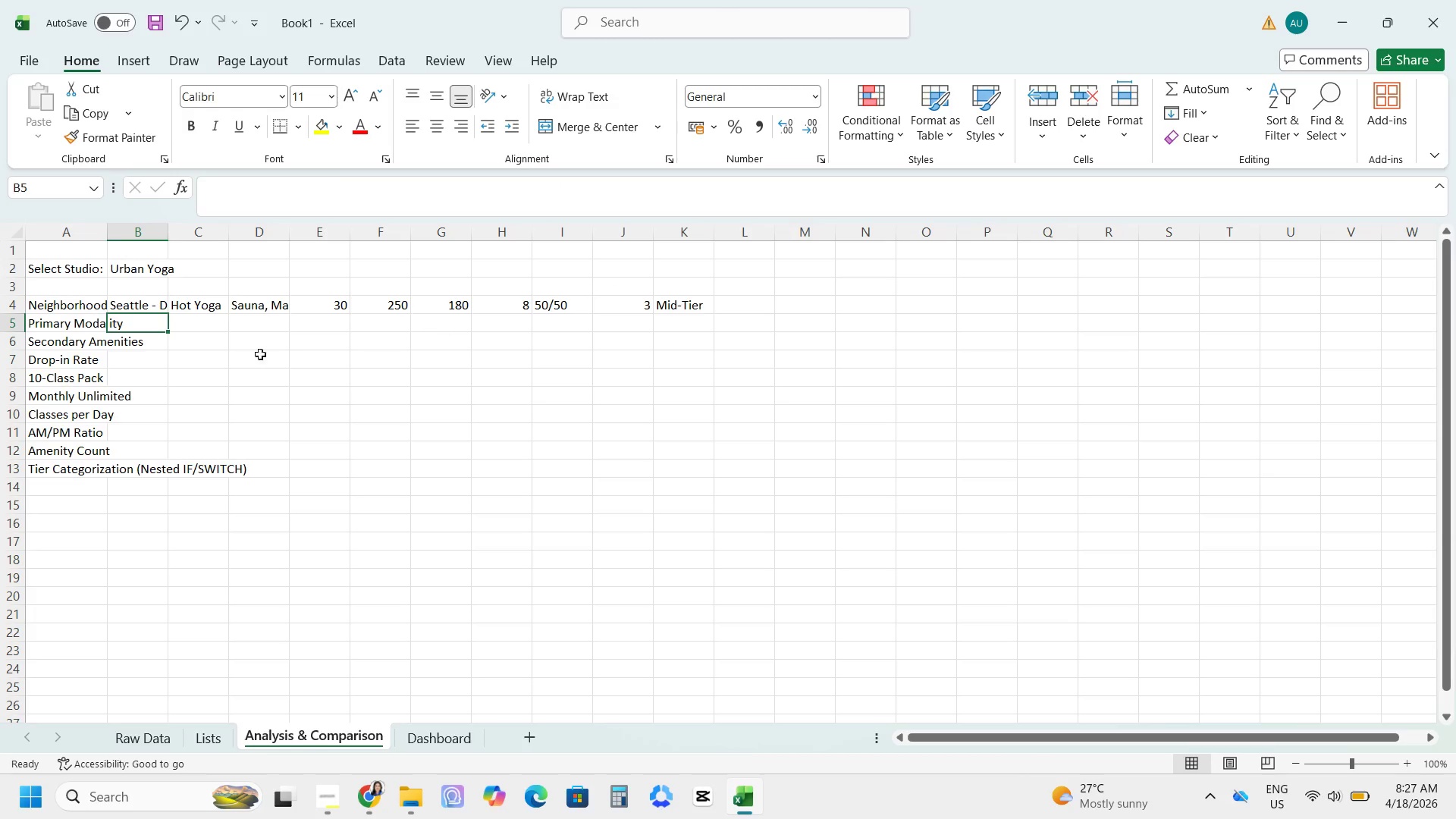 
left_click([193, 307])
 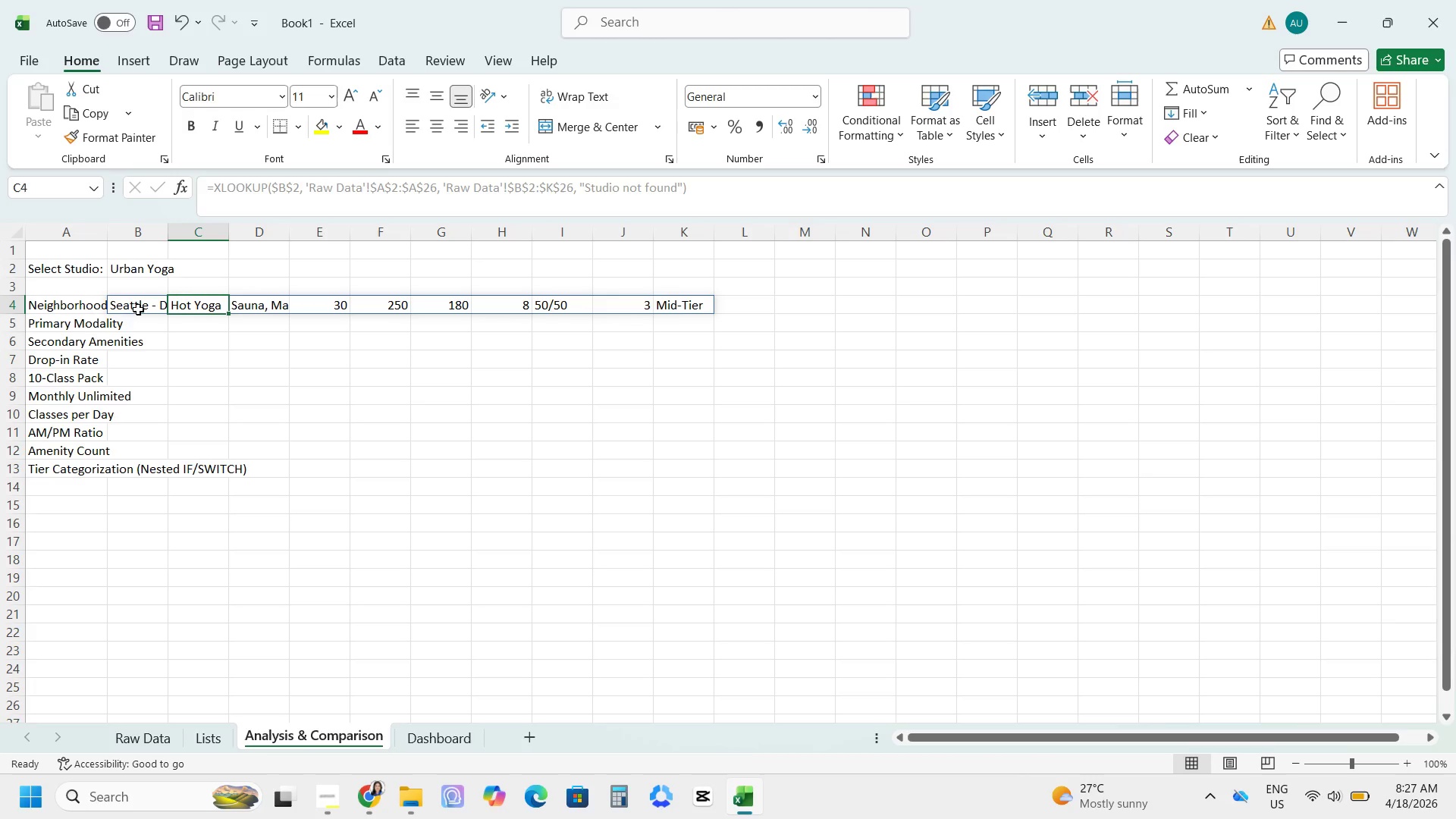 
left_click([138, 308])
 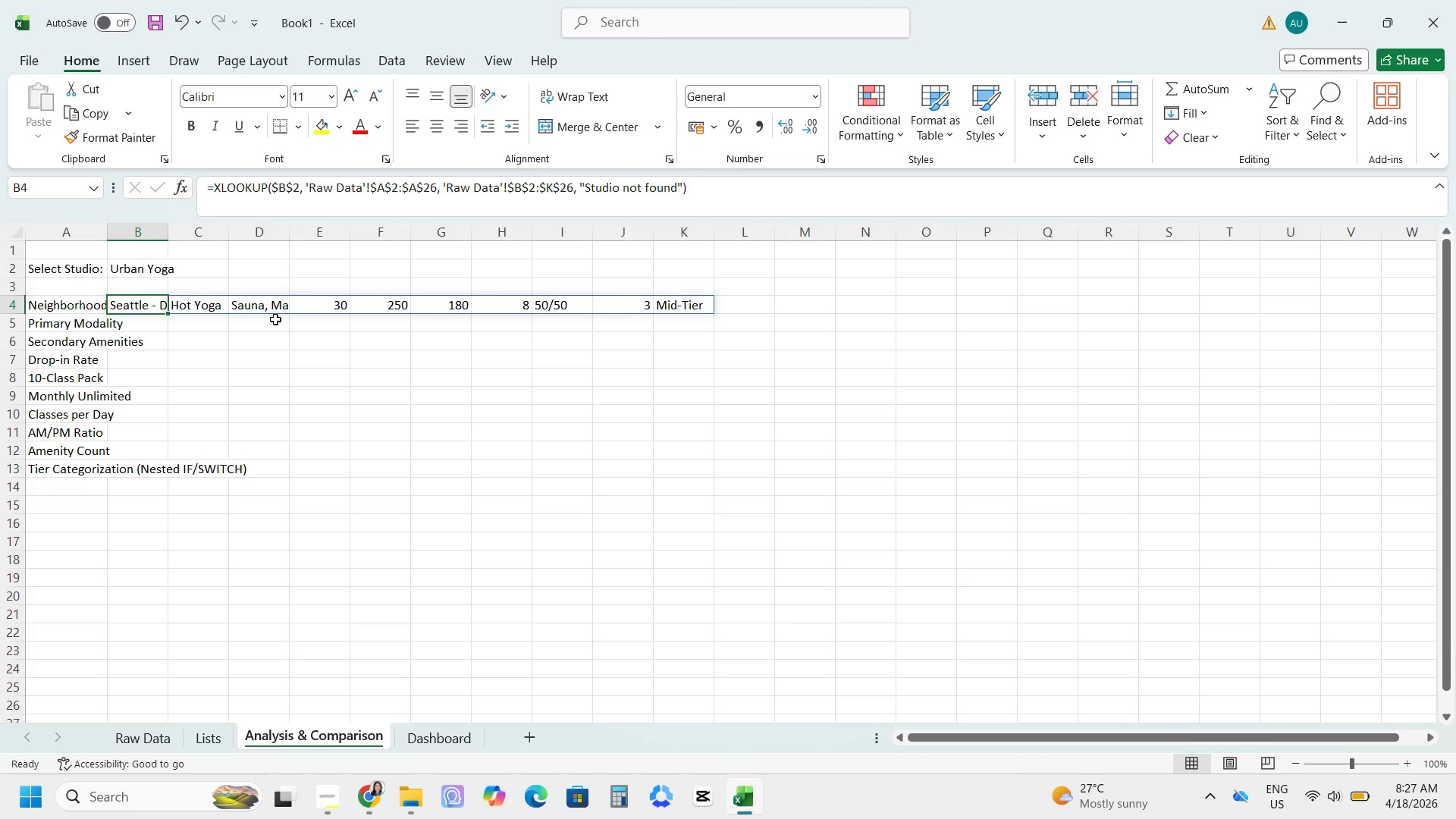 
wait(5.75)
 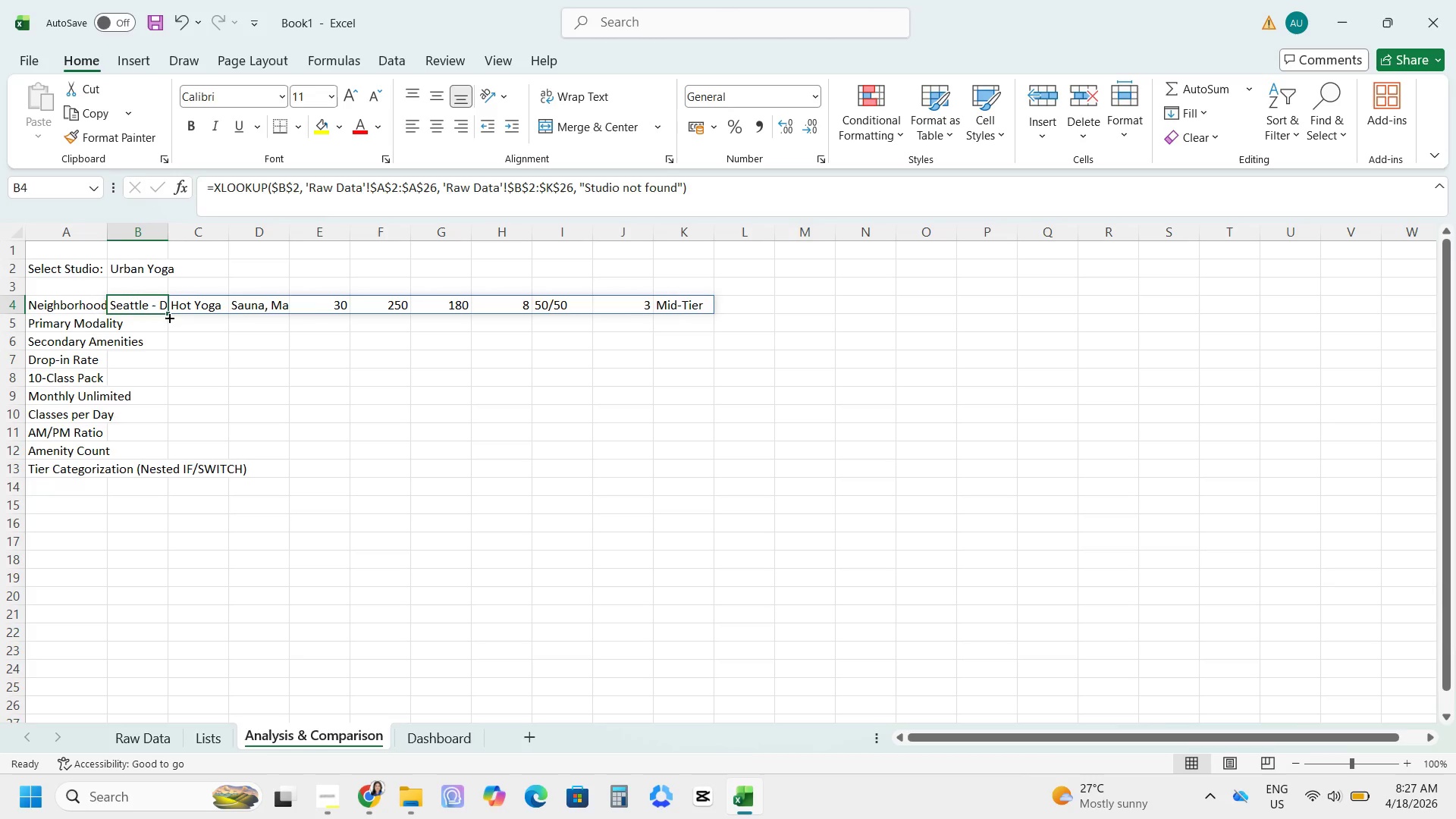 
left_click([541, 300])
 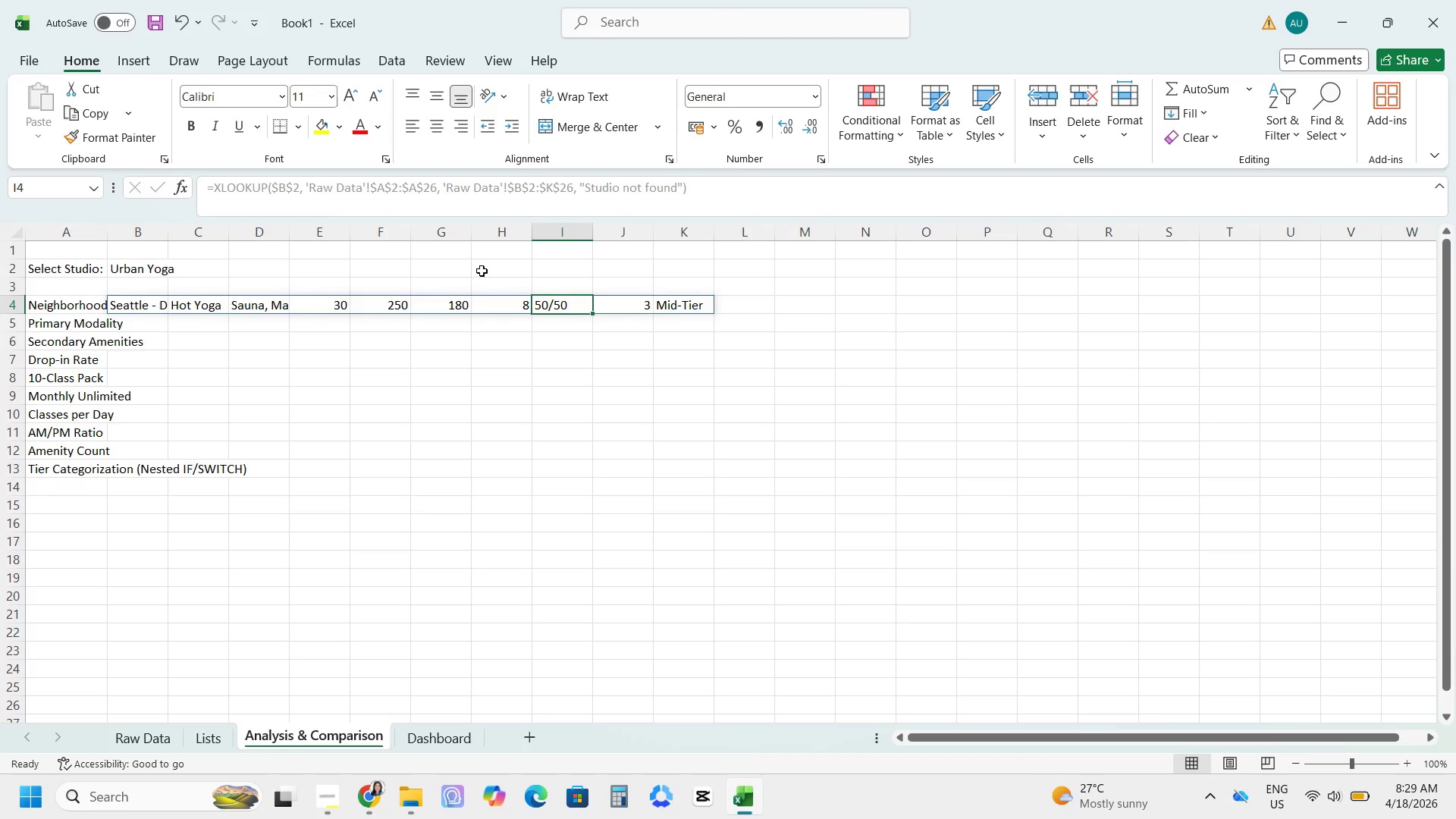 
wait(113.28)
 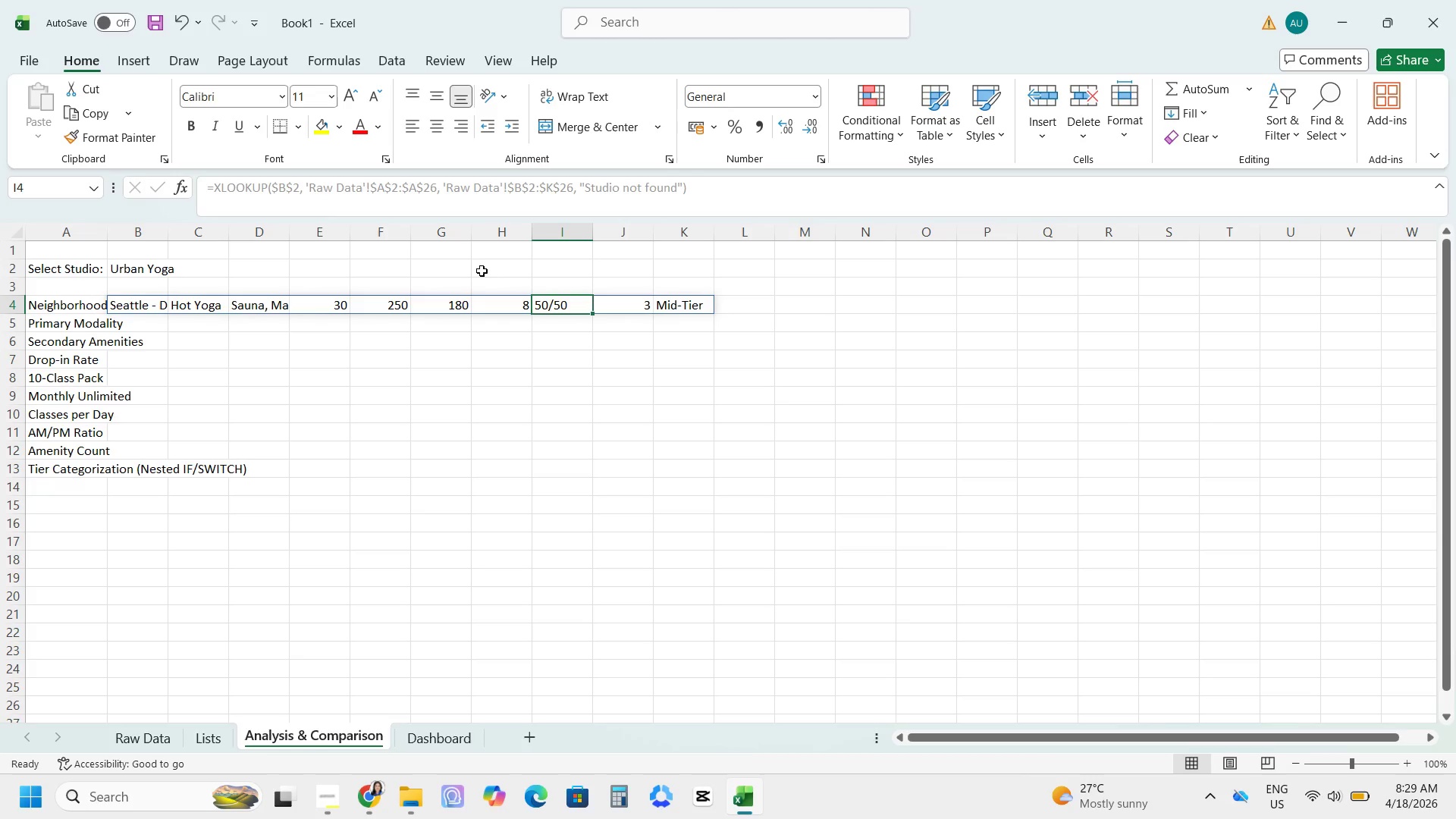 
left_click([218, 196])
 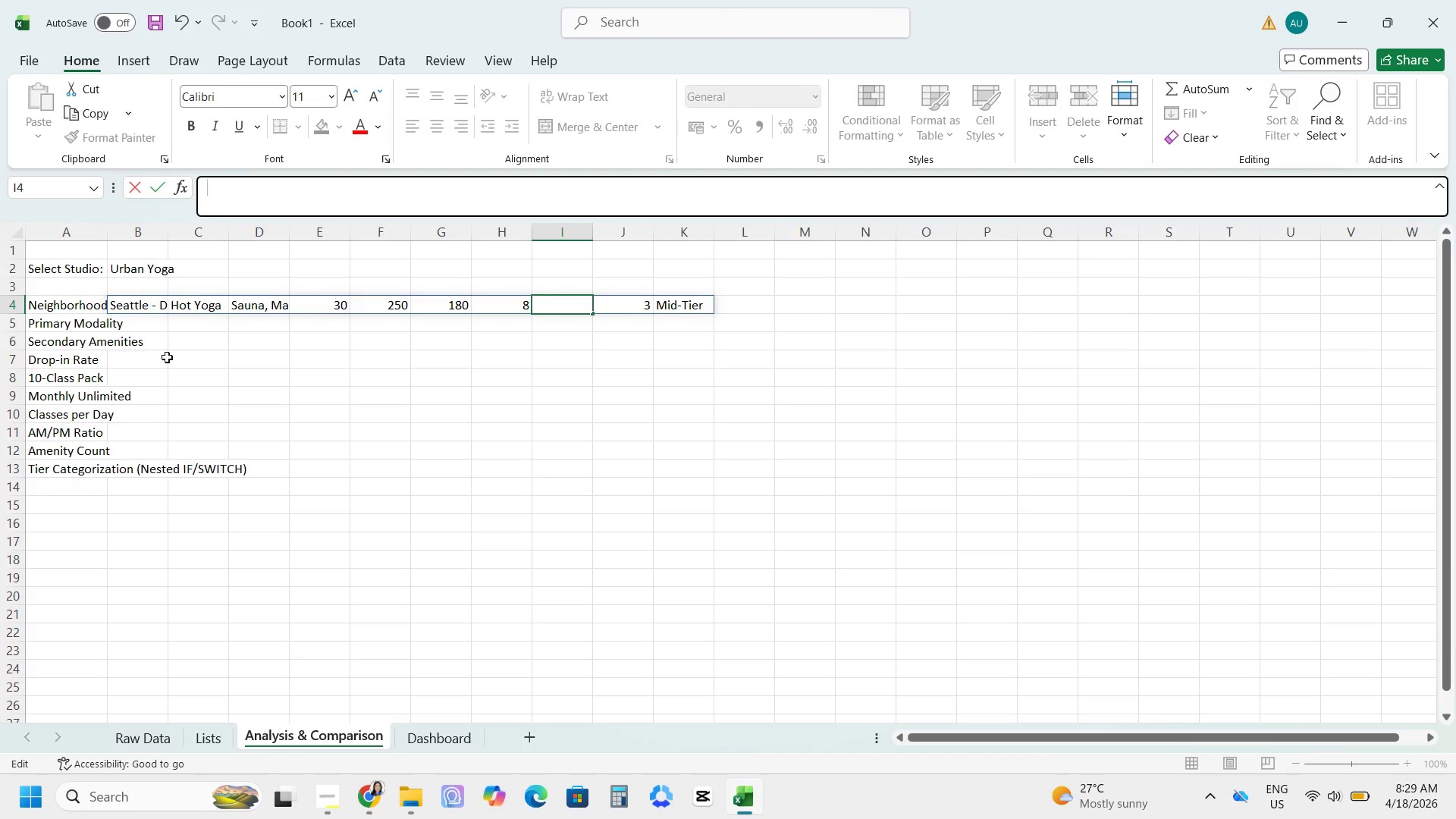 
left_click([176, 373])
 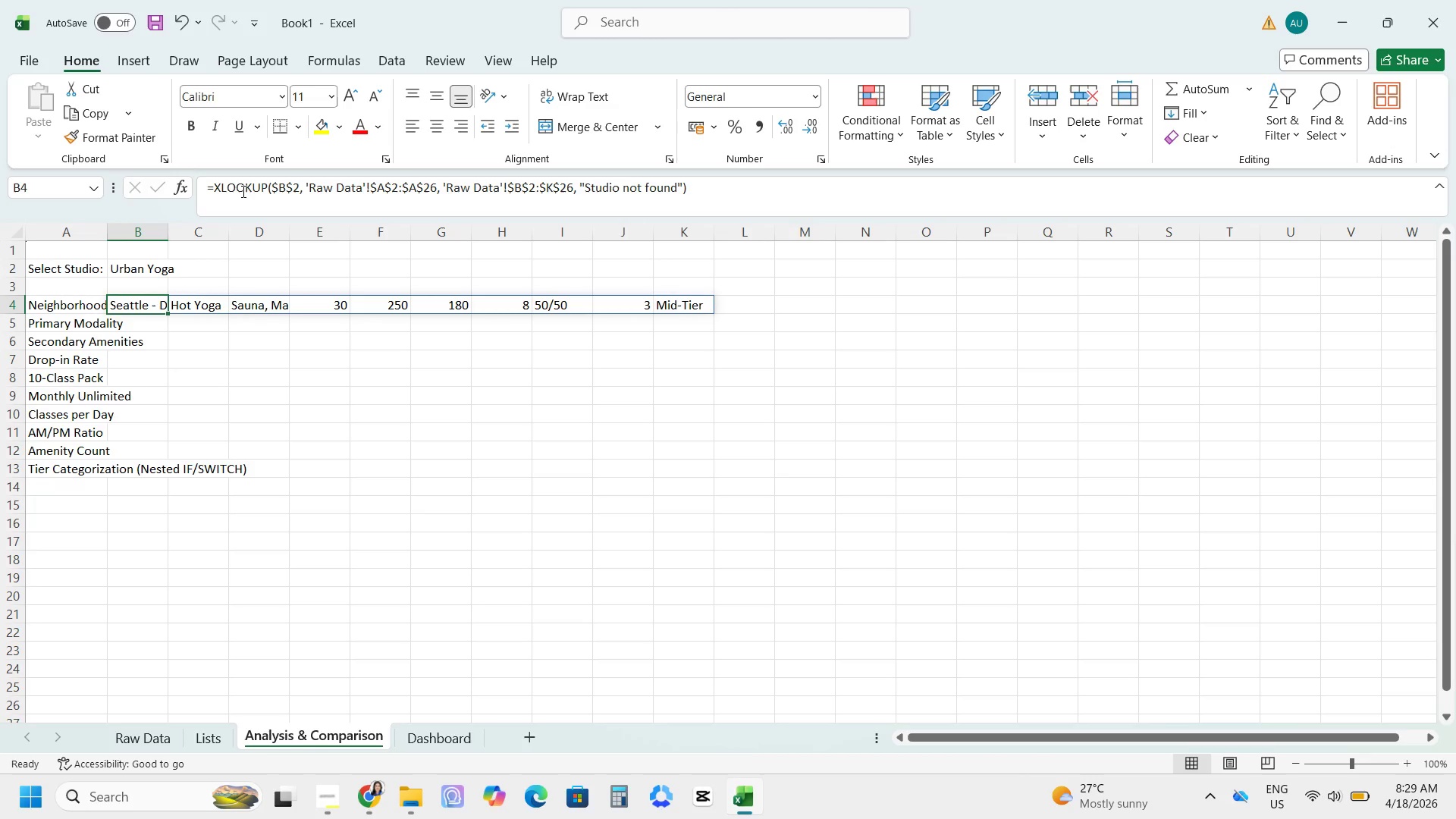 
left_click([214, 184])
 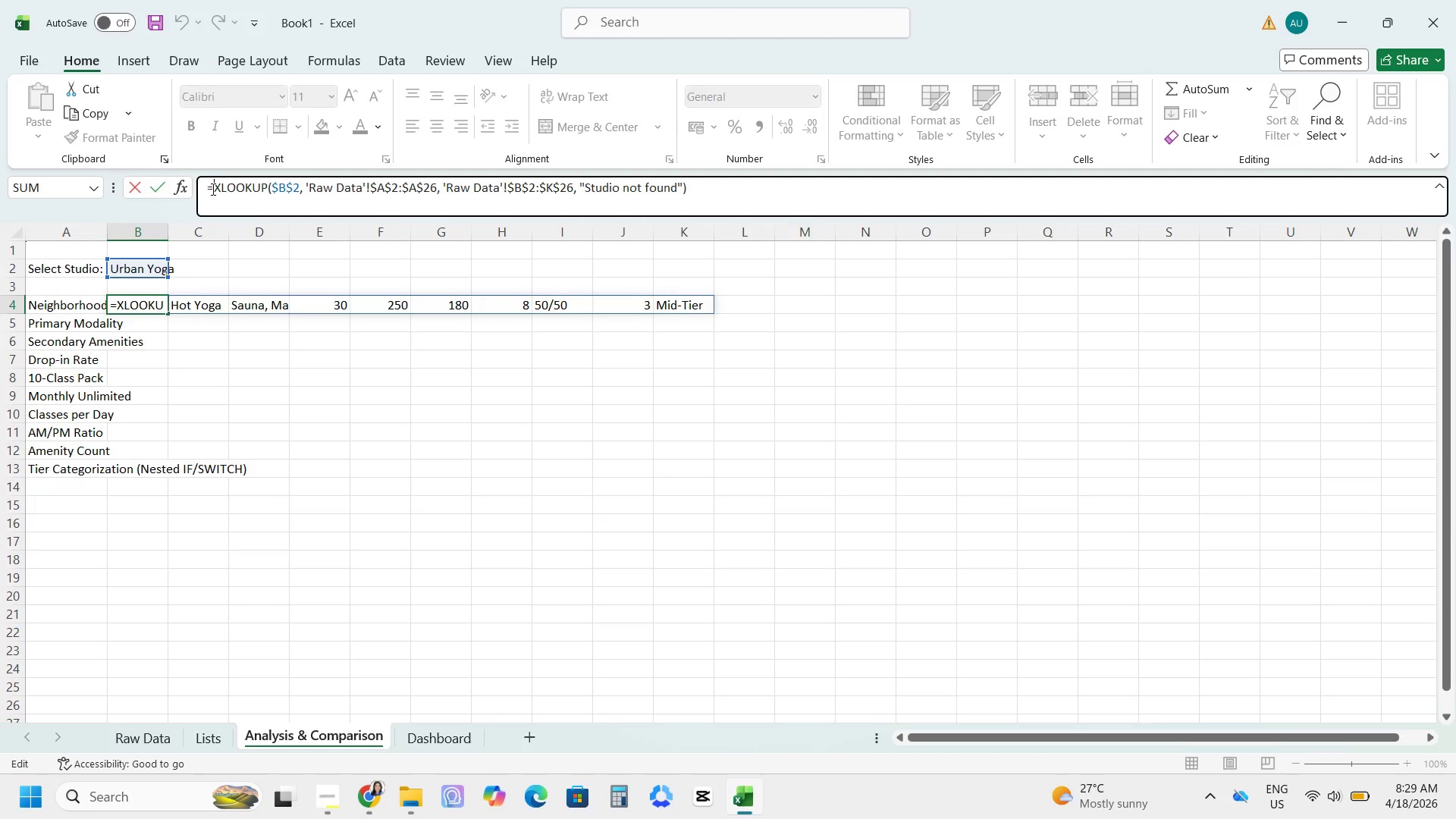 
type(TRANSPOSE()
 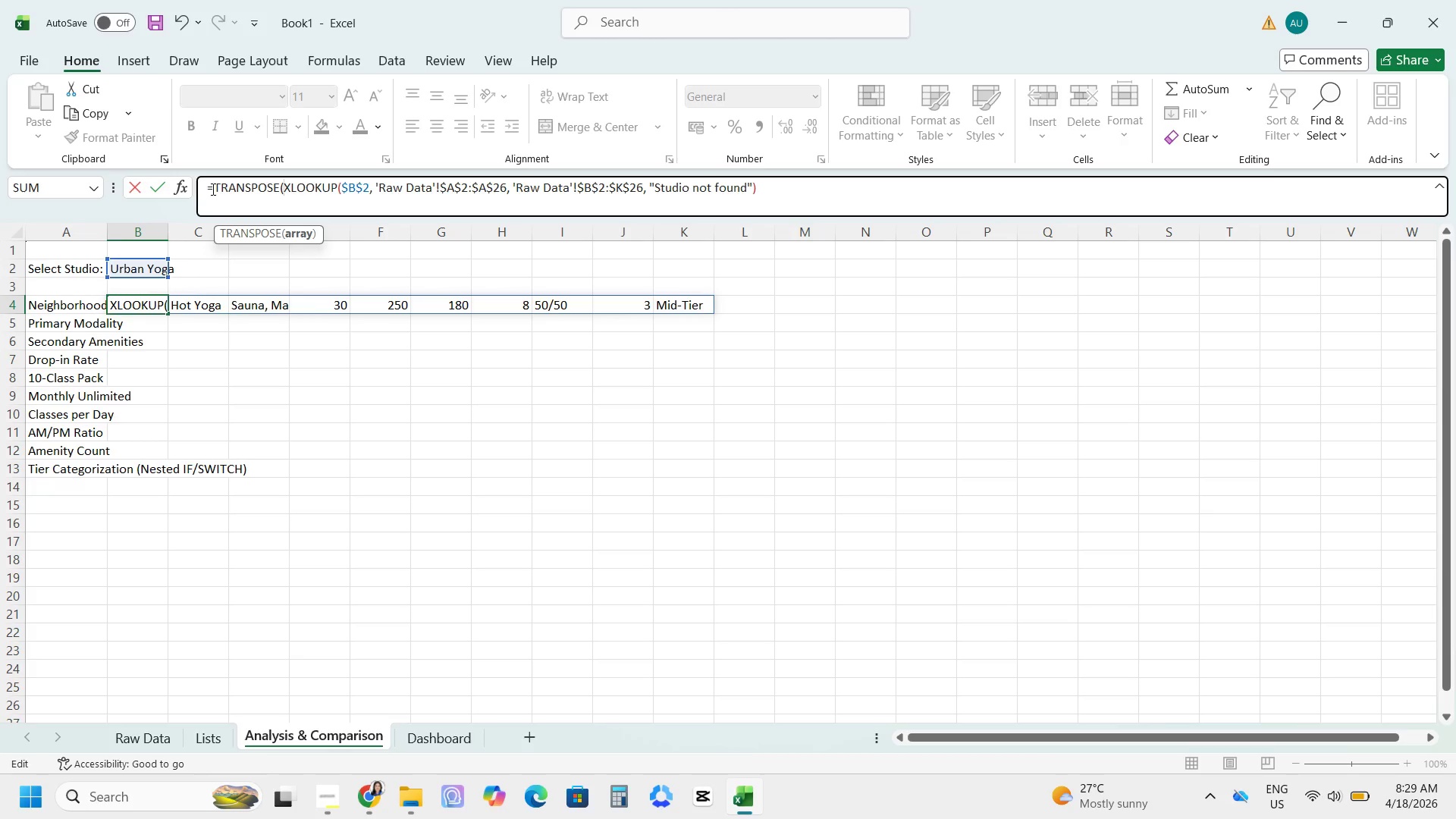 
wait(9.44)
 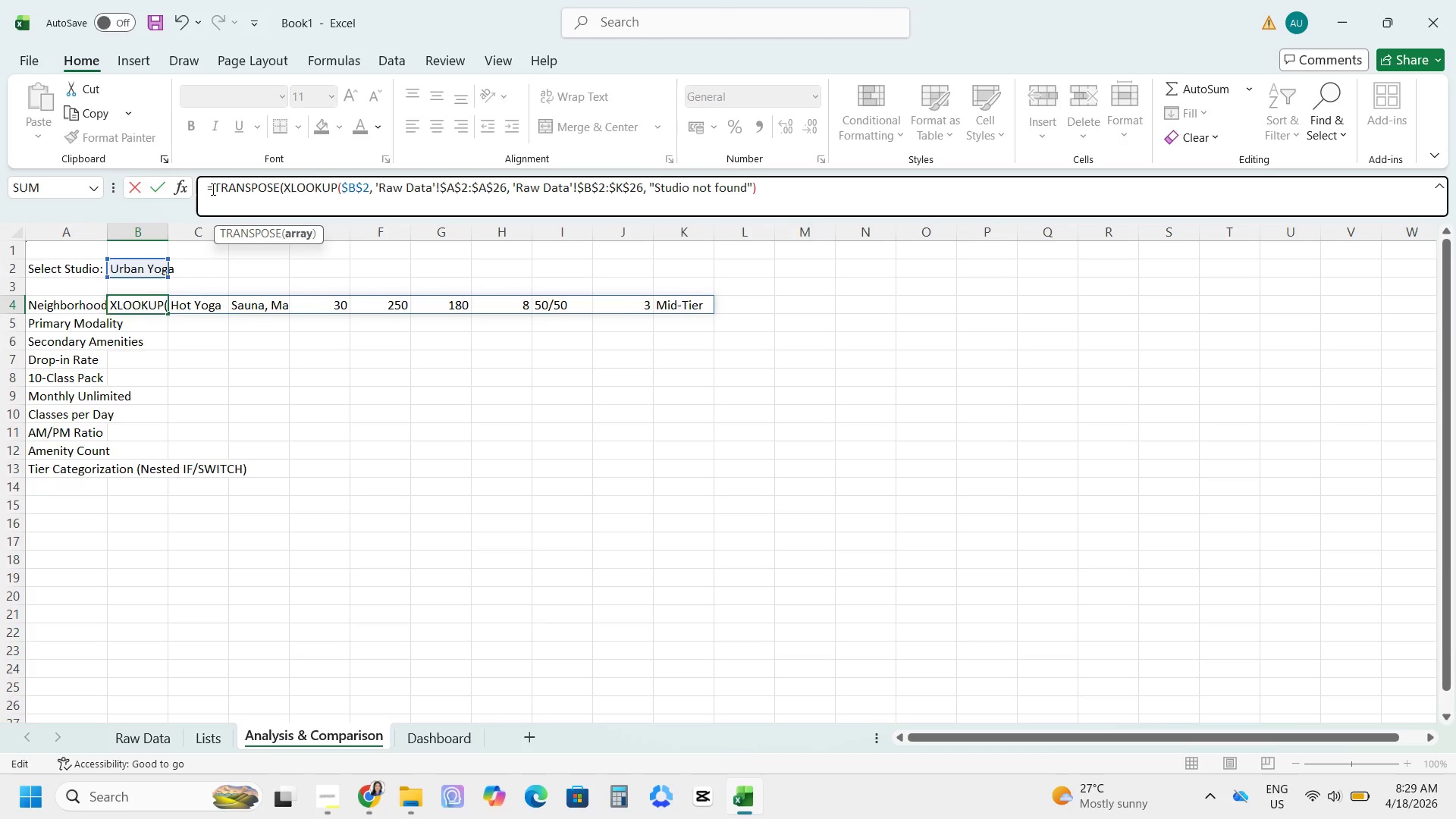 
key(Shift+0)
 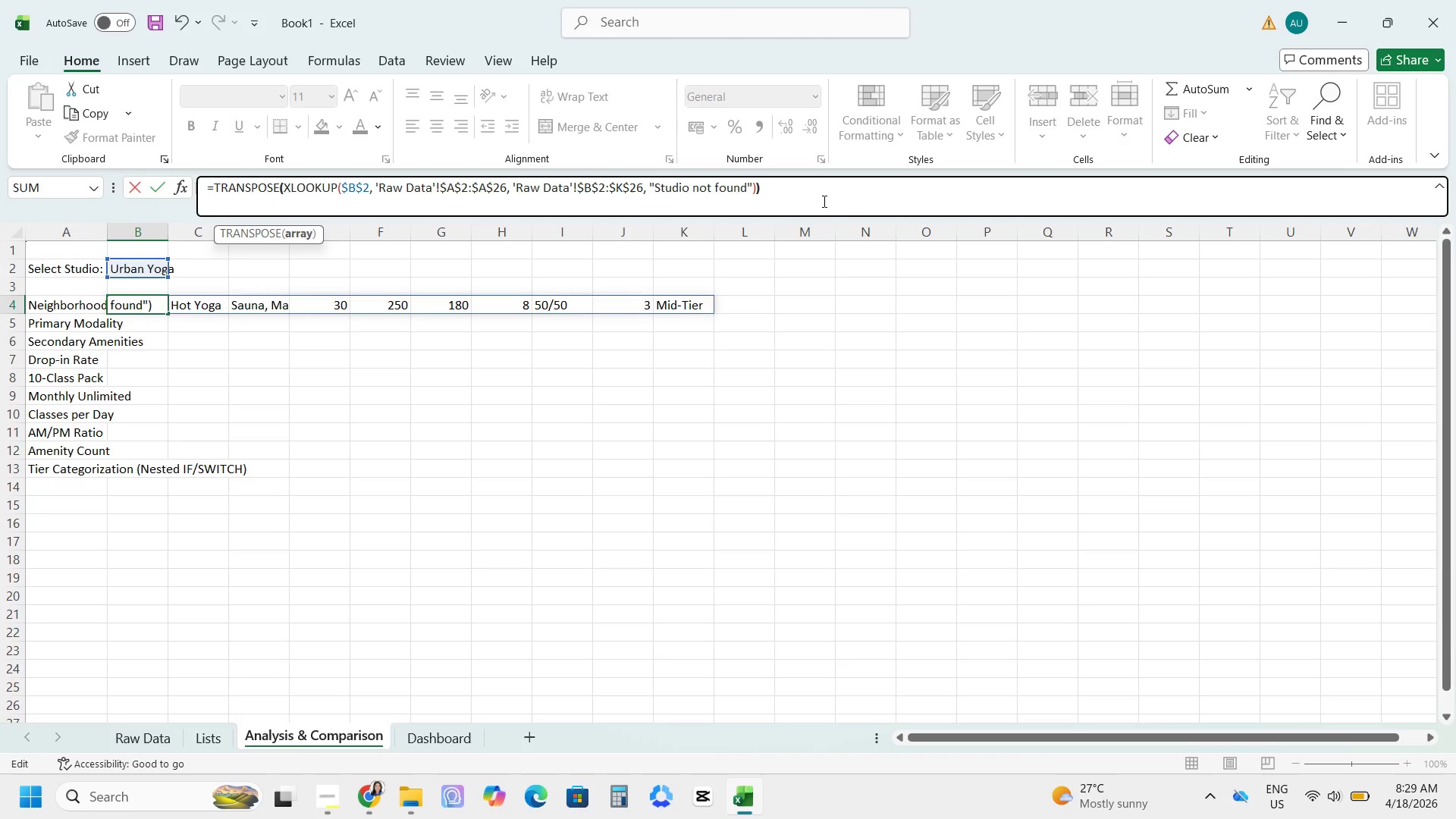 
key(Enter)
 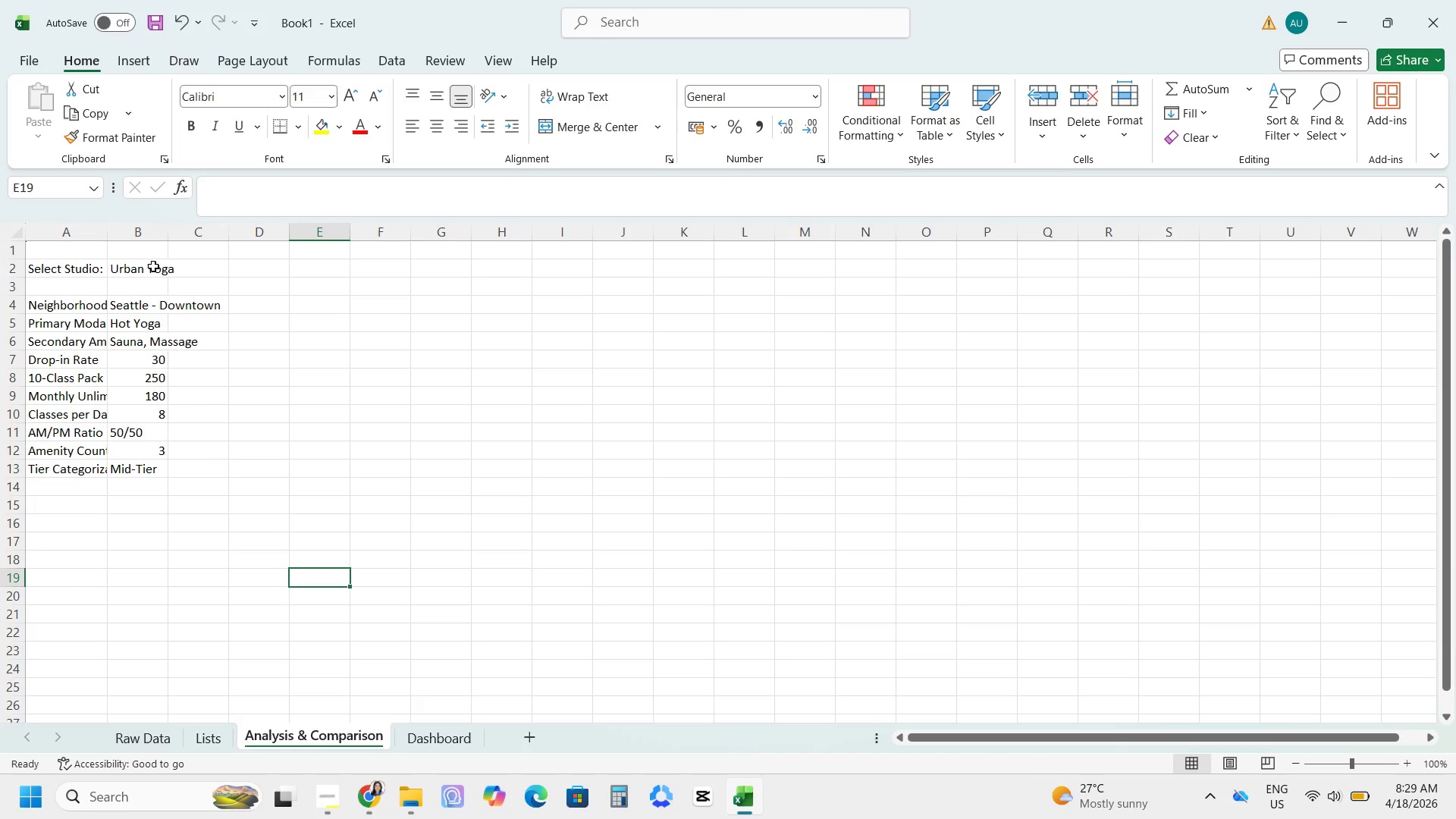 
double_click([105, 238])
 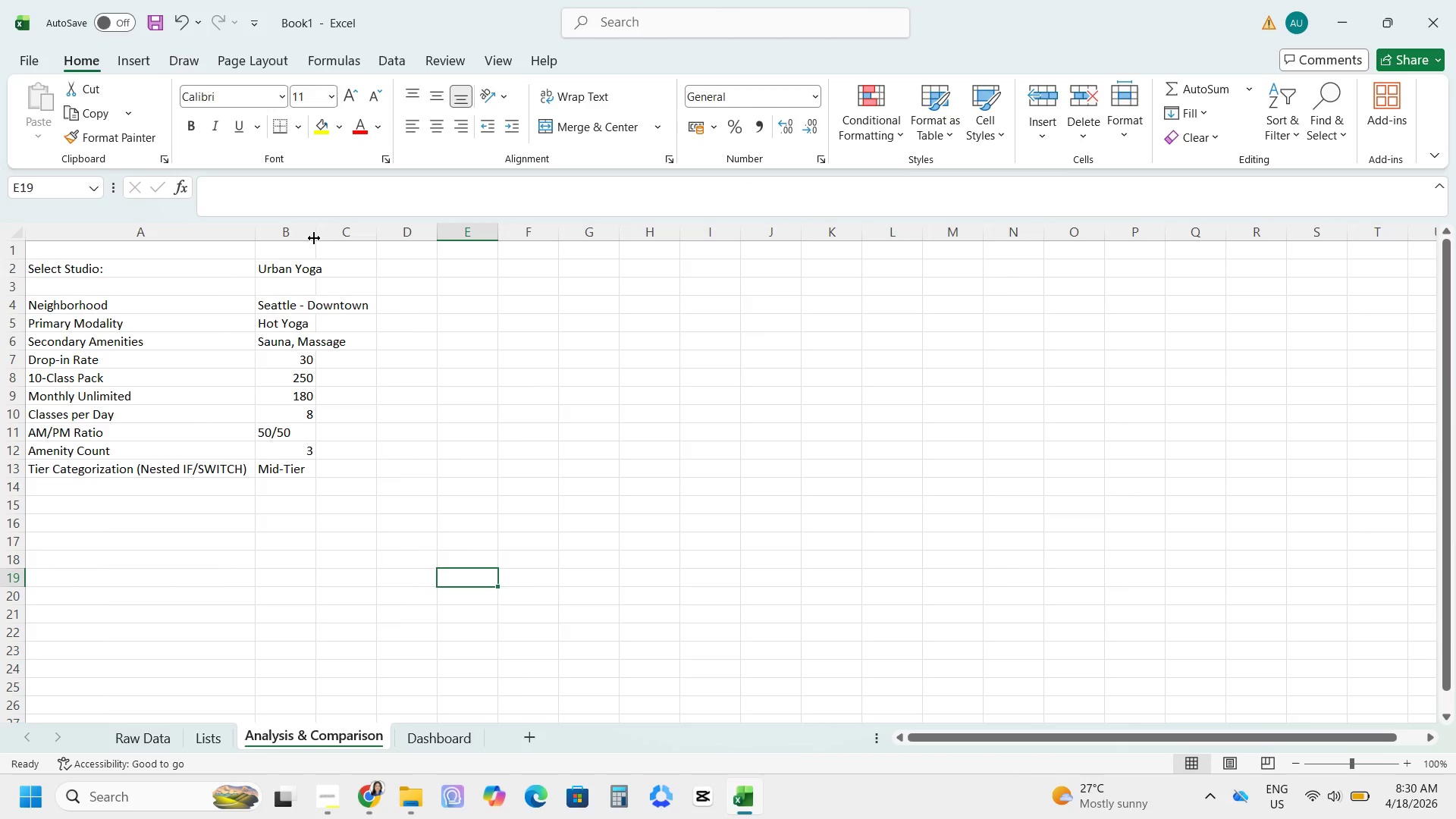 
double_click([314, 236])
 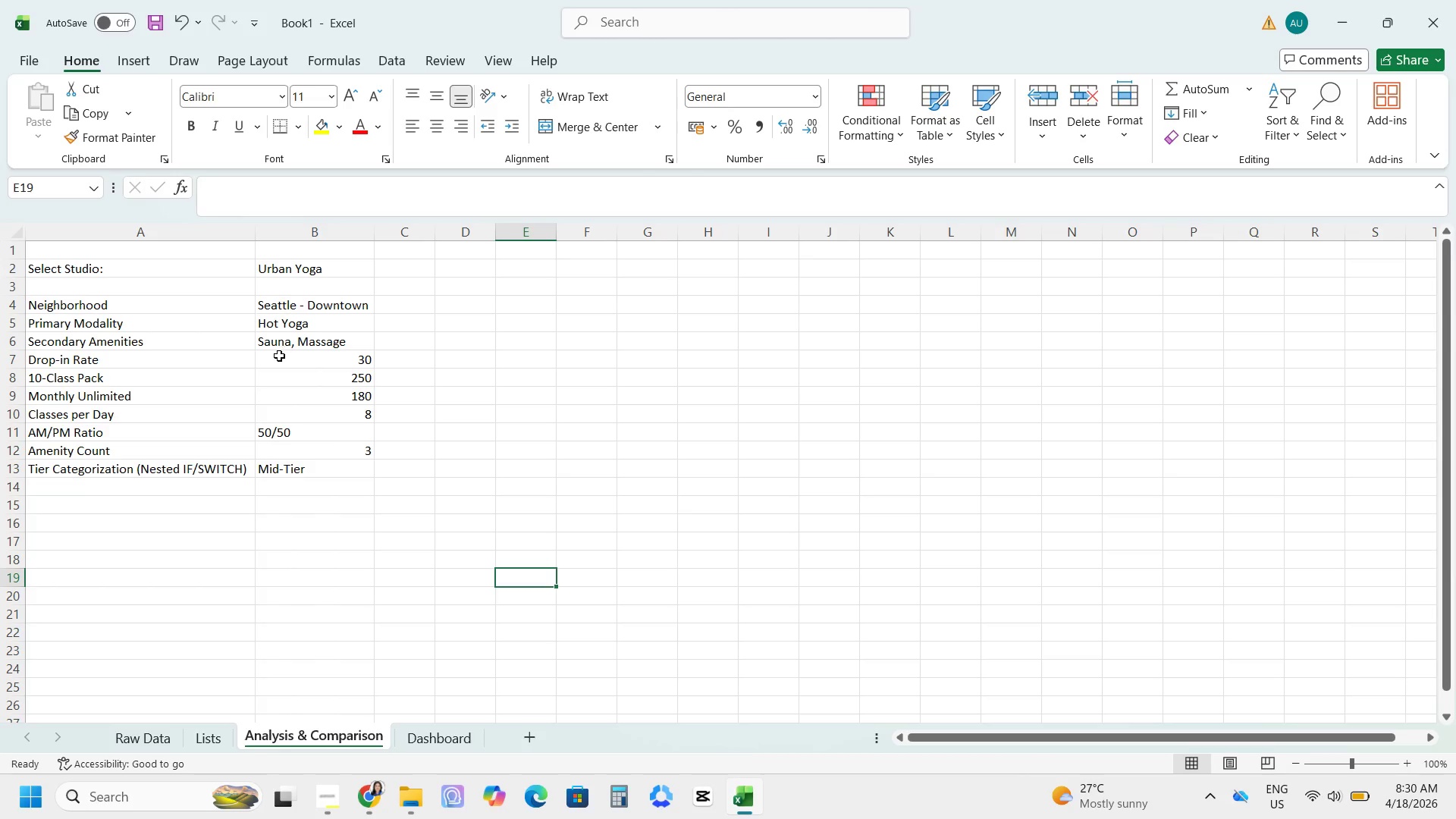 
wait(14.64)
 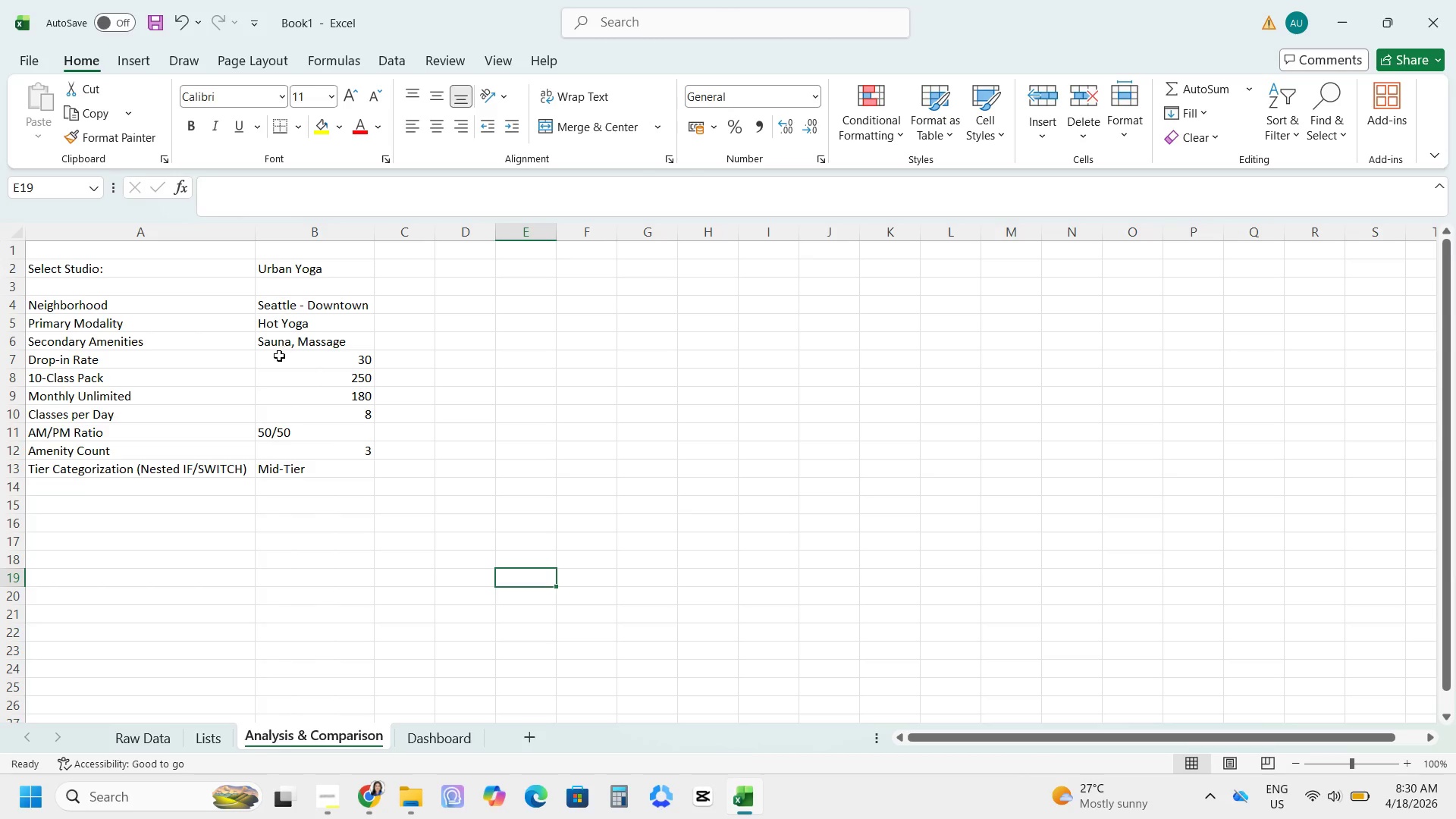 
left_click([155, 745])
 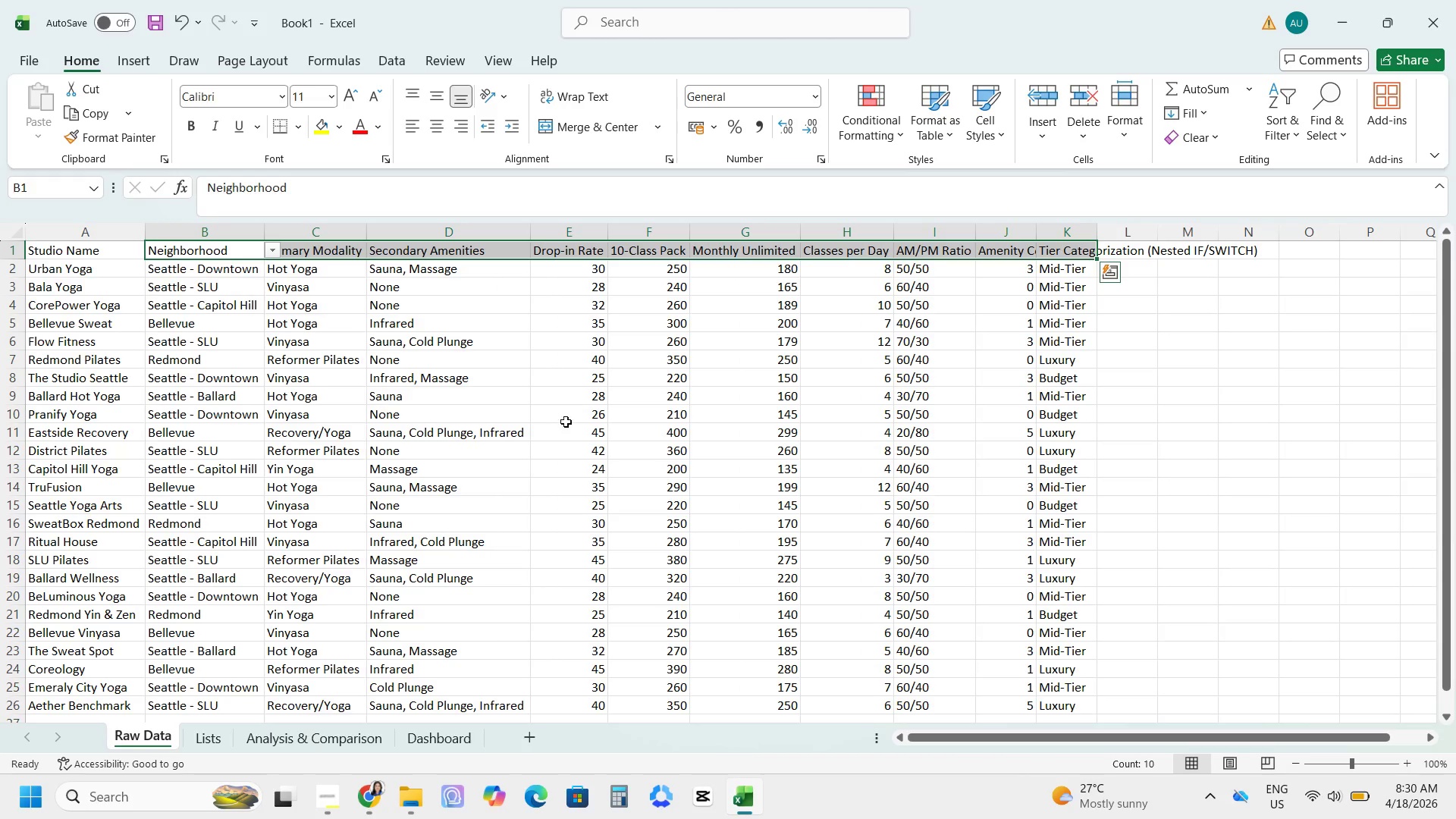 
left_click([934, 337])
 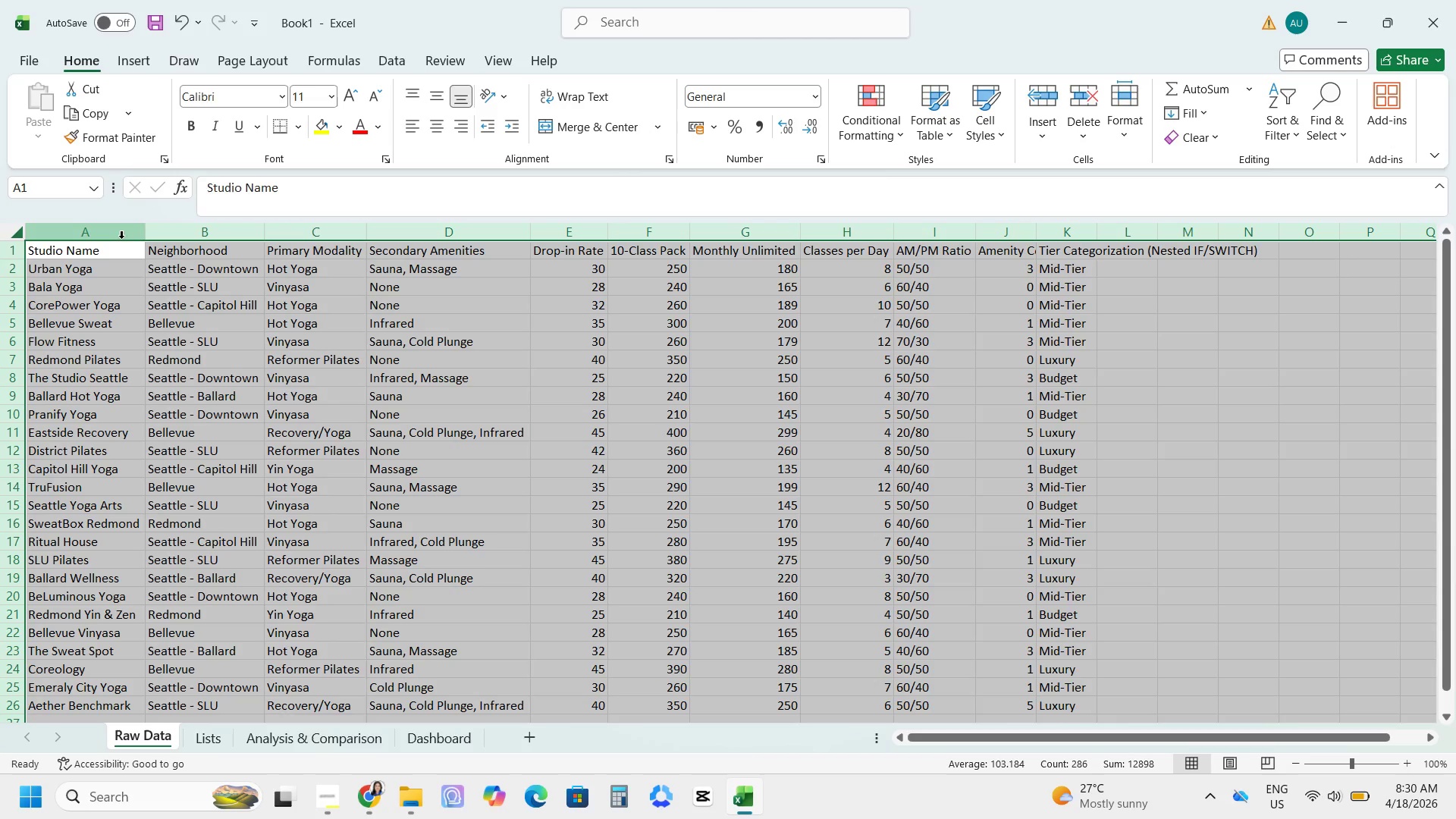 
double_click([152, 231])
 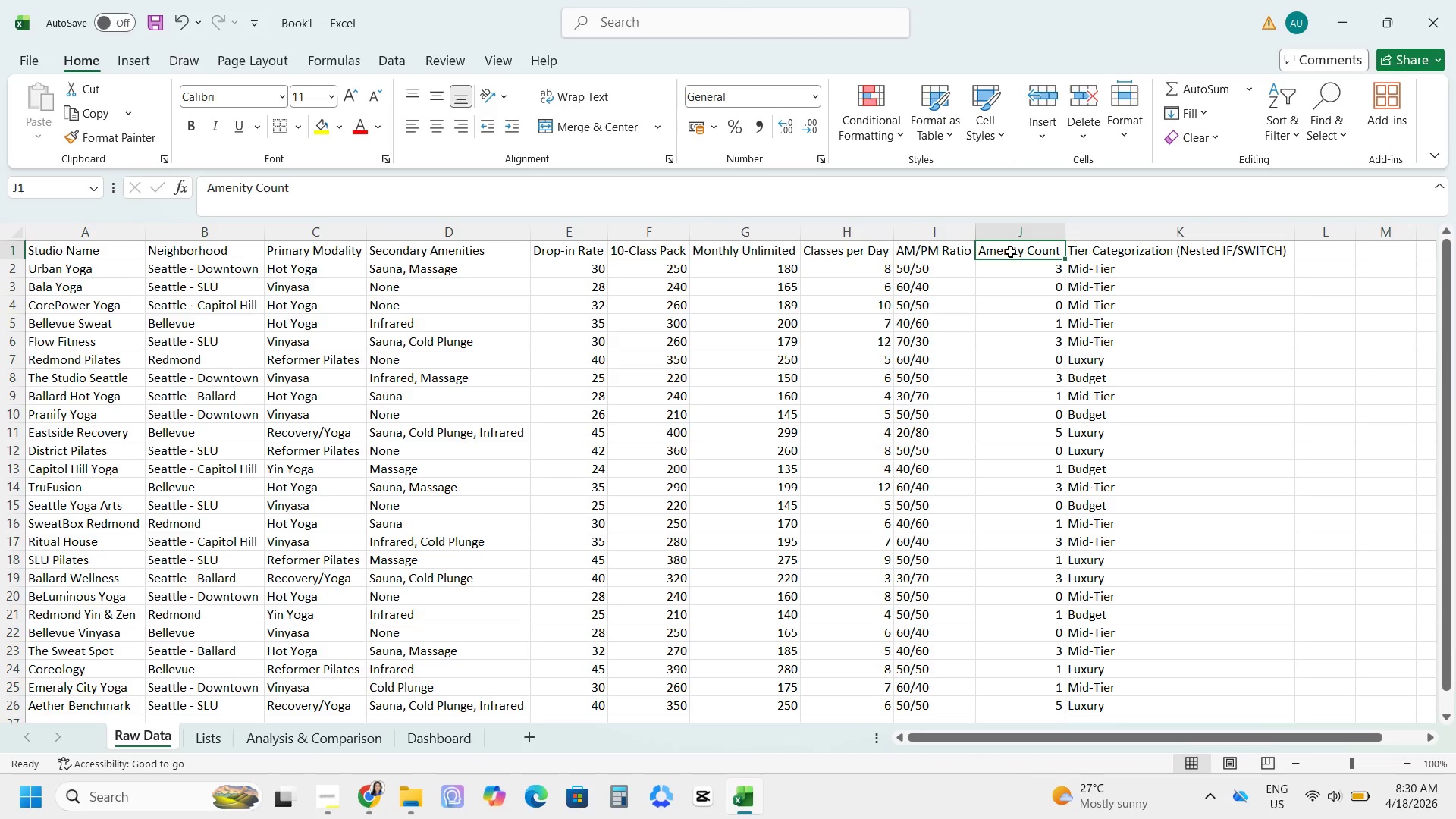 
left_click([1010, 252])
 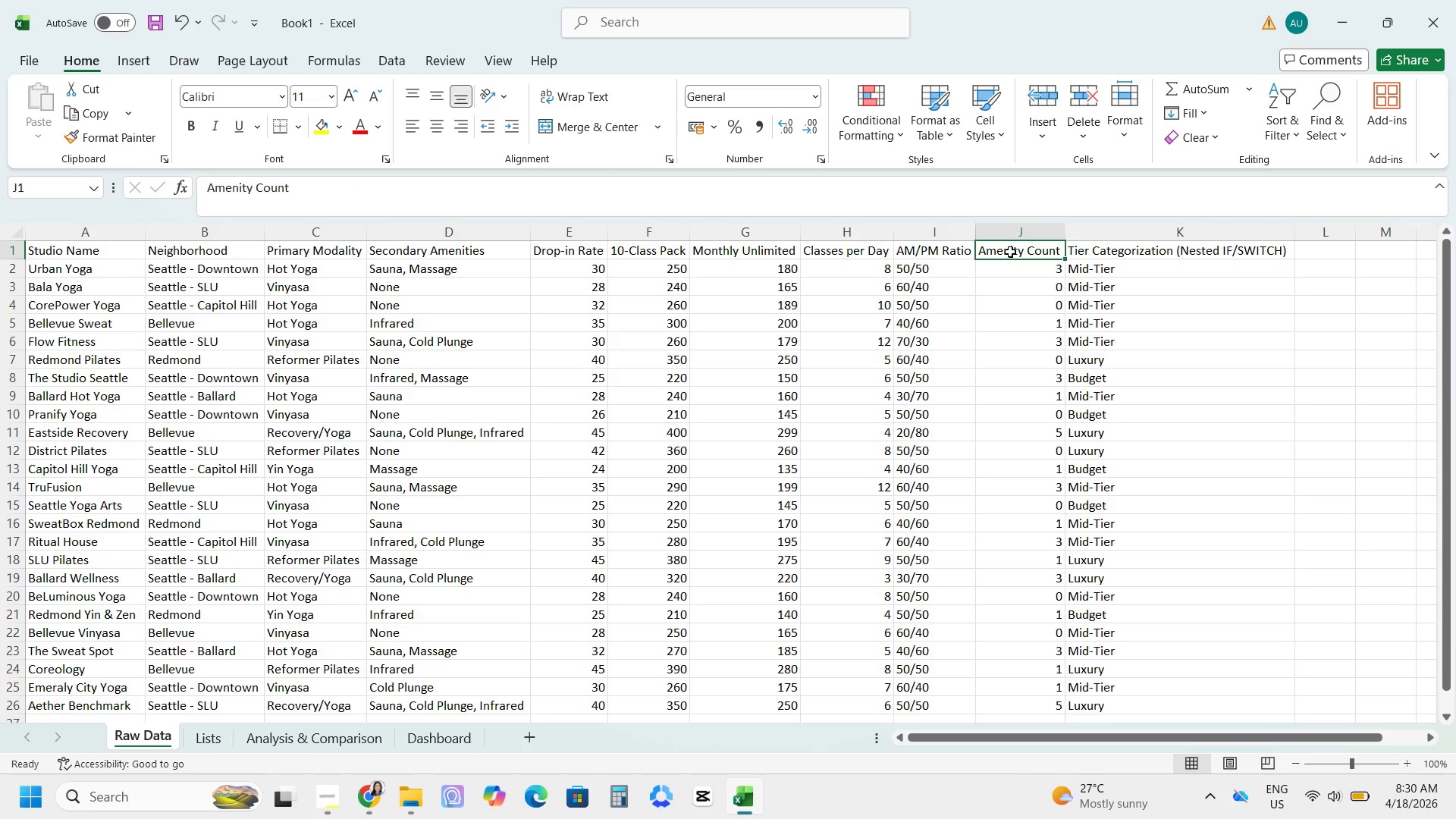 
left_click_drag(start_coordinate=[1010, 252], to_coordinate=[1018, 666])
 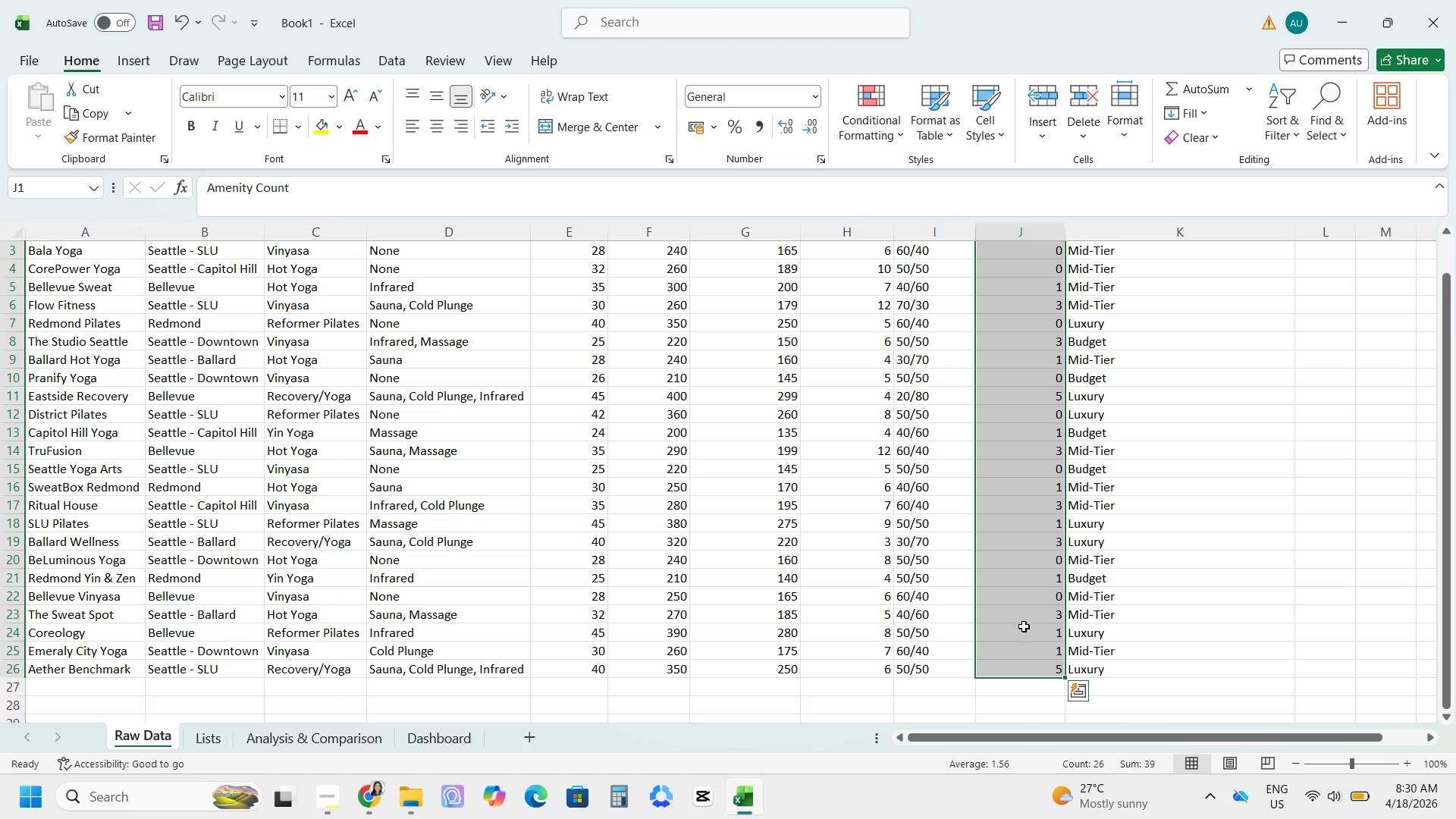 
wait(5.14)
 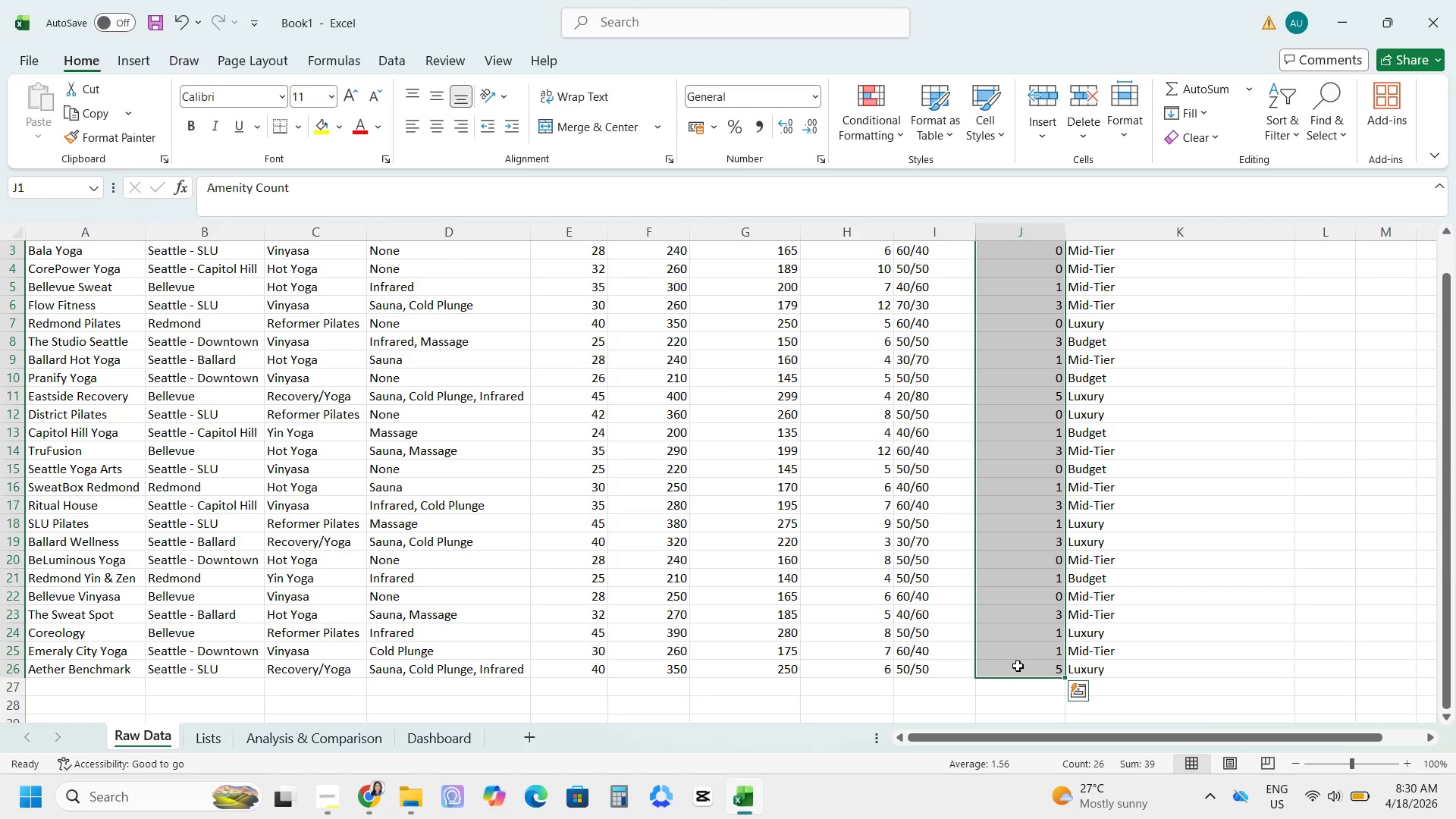 
hold_key(key=ControlLeft, duration=0.64)
 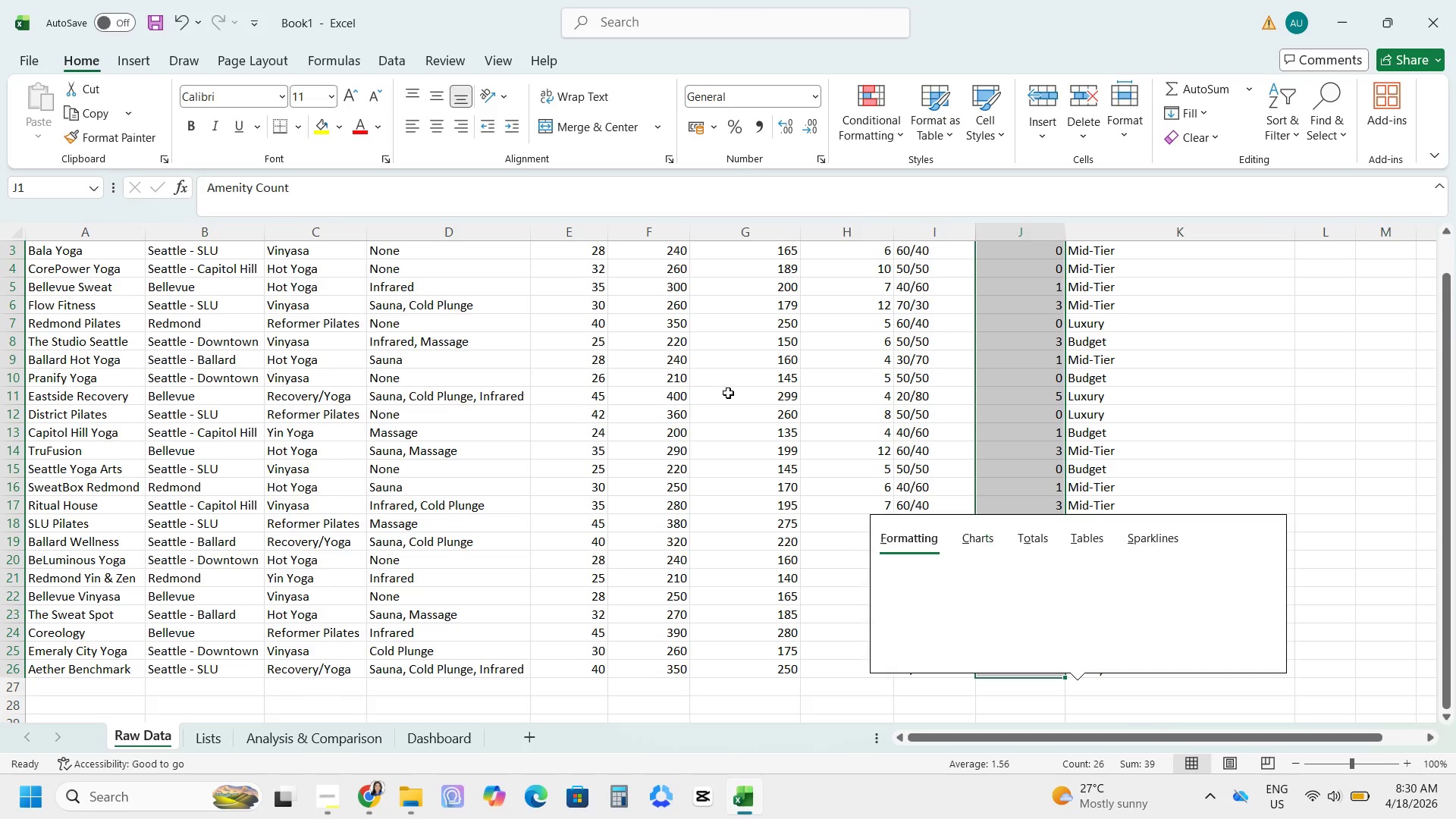 
hold_key(key=ControlLeft, duration=2.61)
 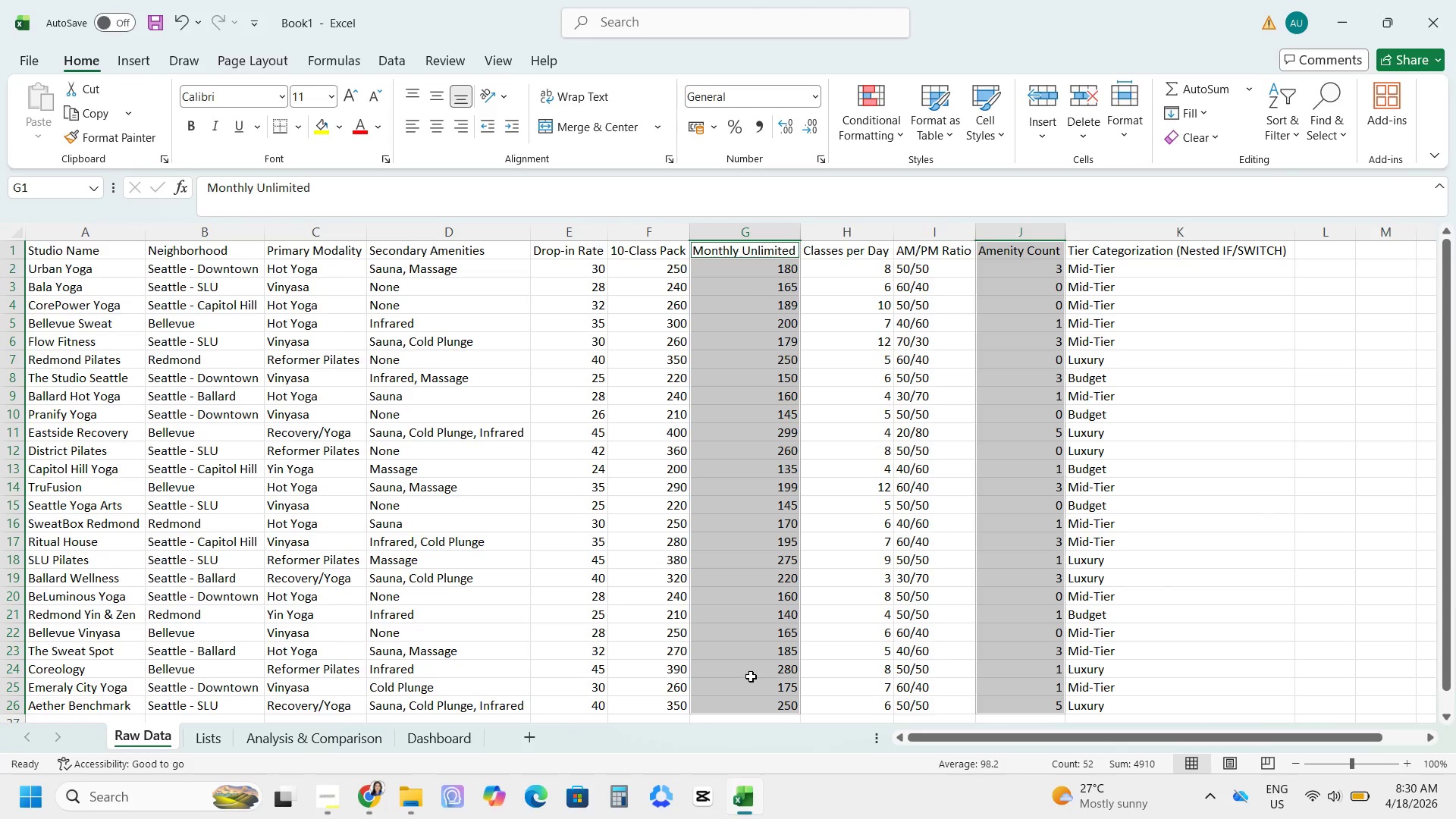 
scroll: coordinate [756, 353], scroll_direction: up, amount: 6.0
 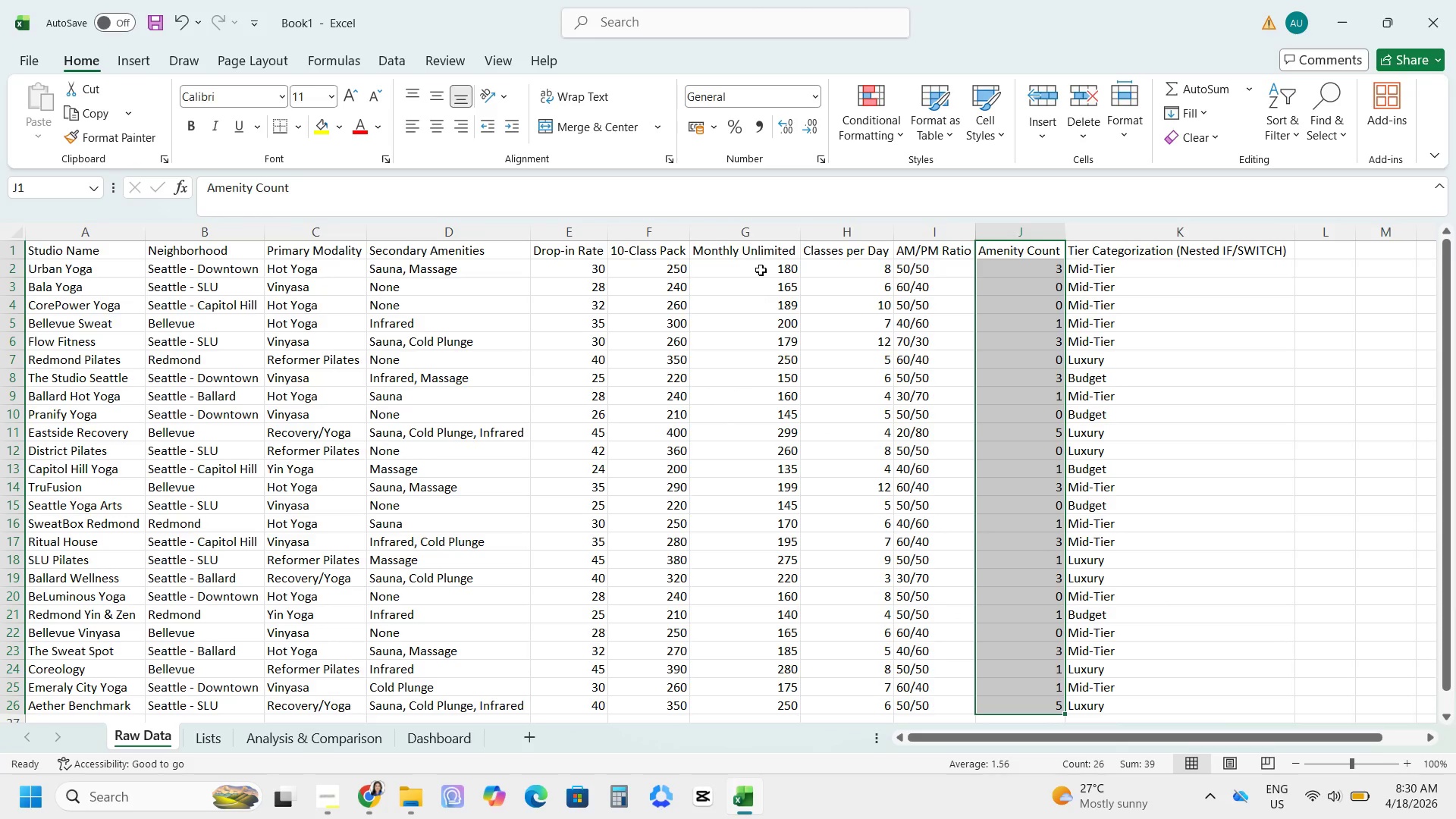 
left_click_drag(start_coordinate=[760, 252], to_coordinate=[737, 700])
 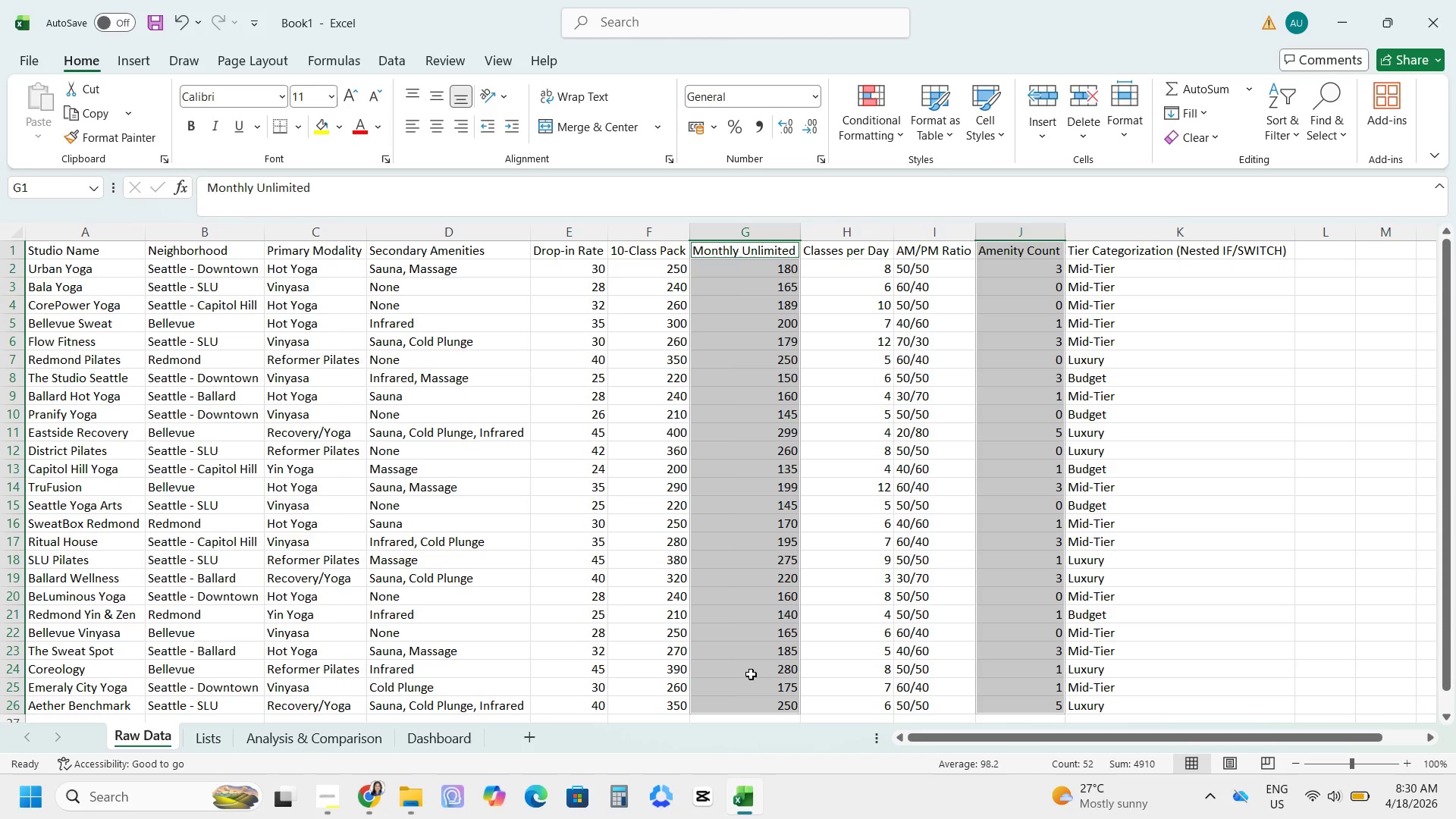 
wait(7.05)
 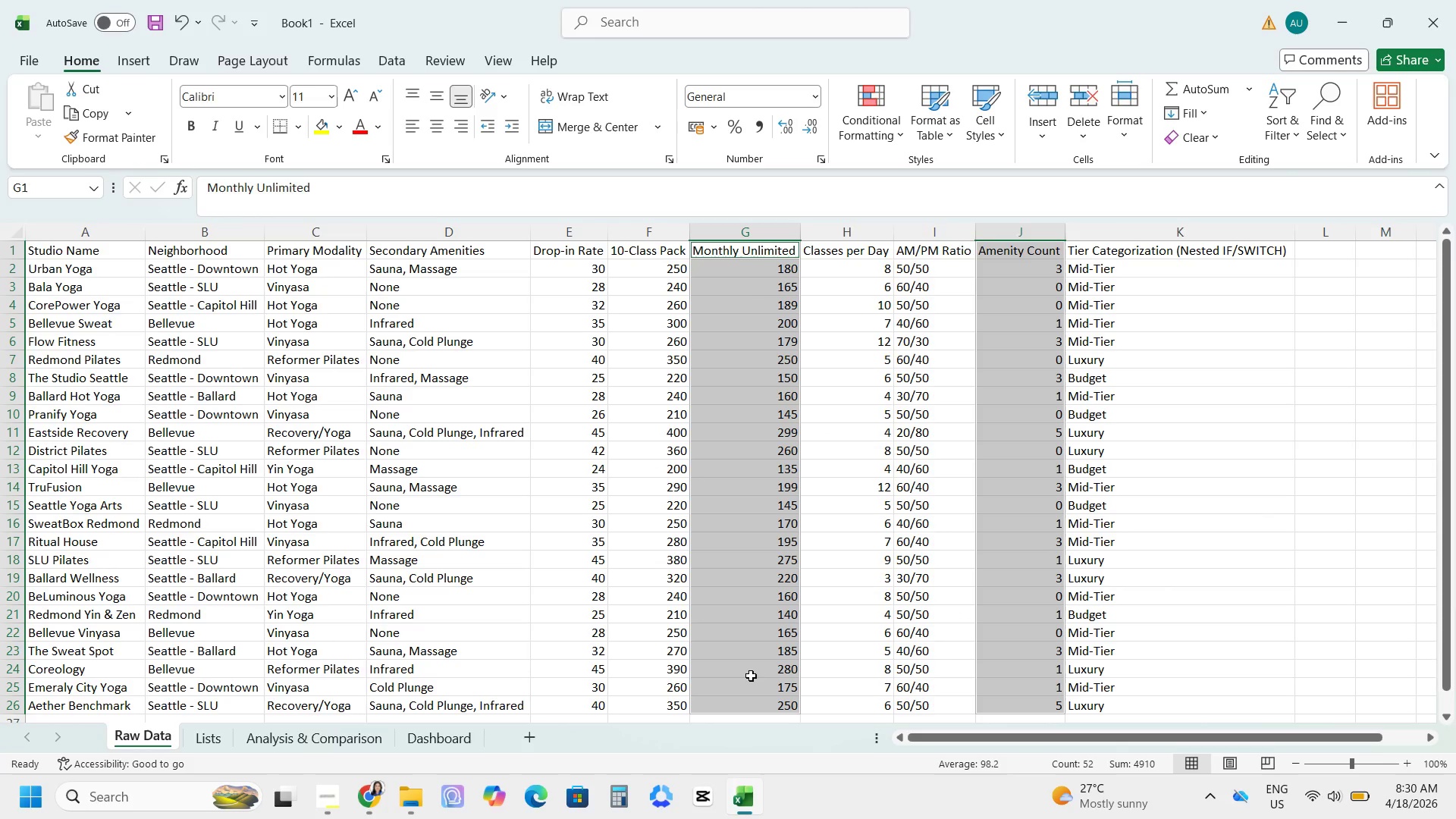 
left_click([141, 66])
 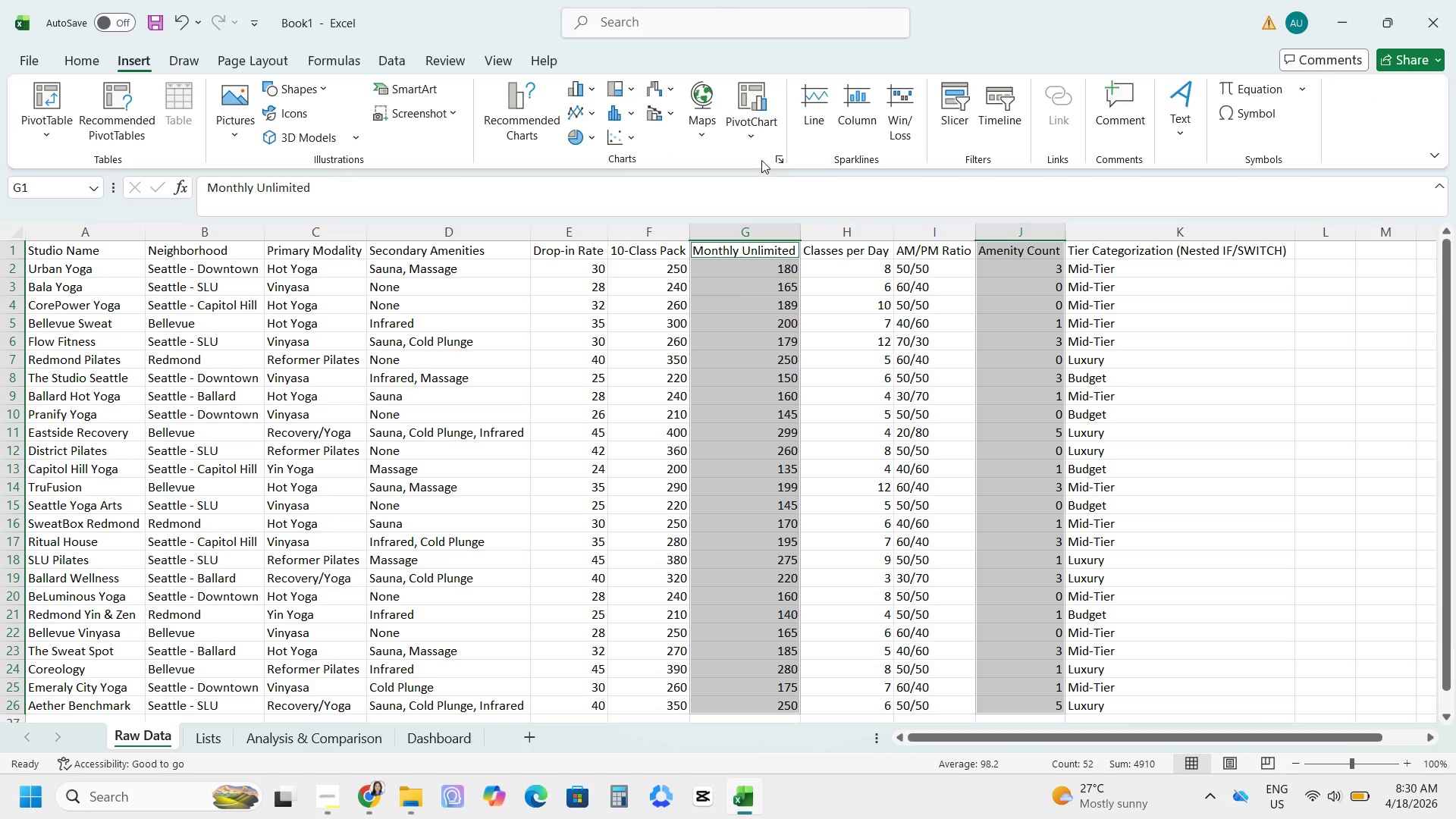 
double_click([783, 162])
 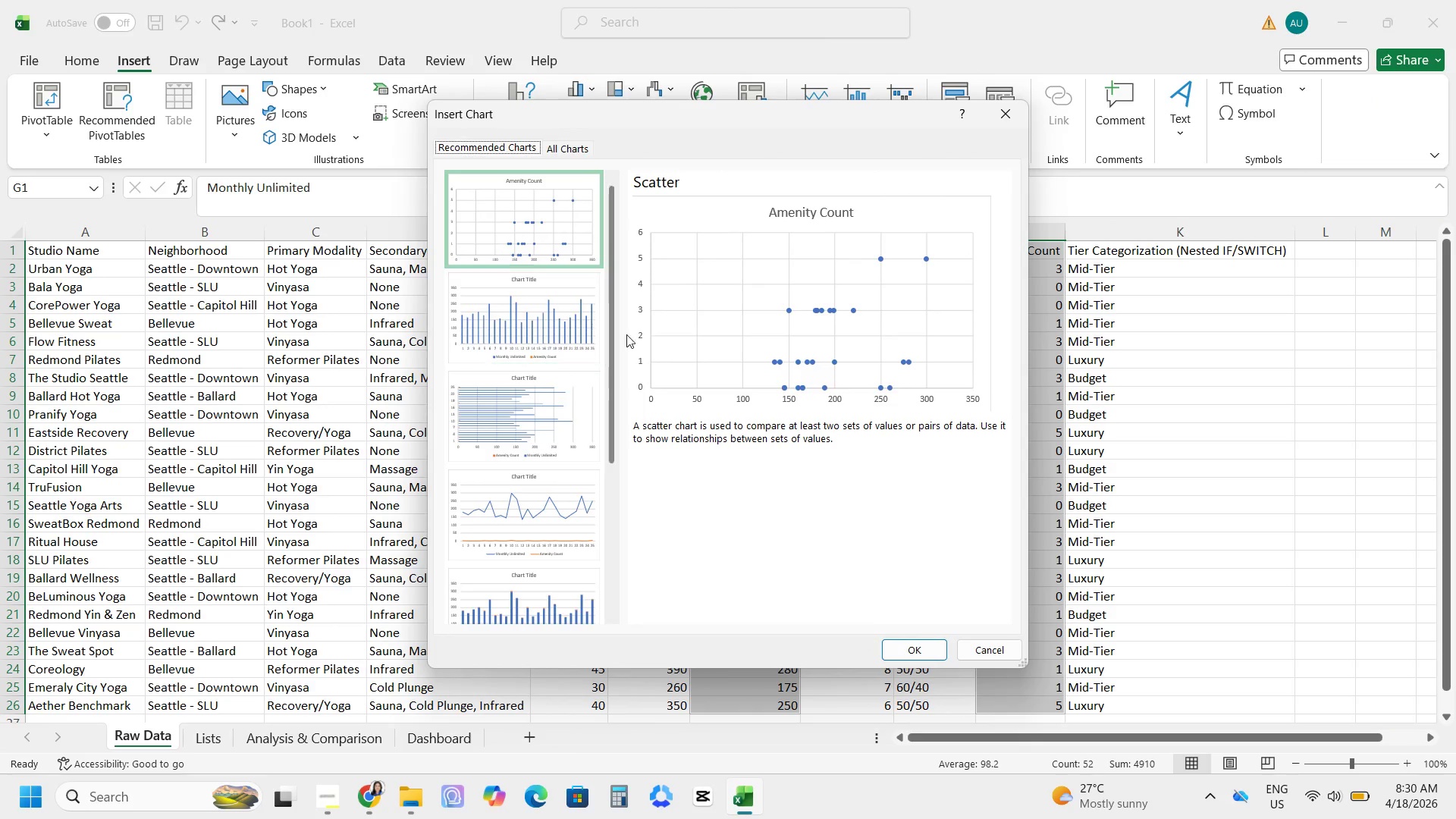 
left_click([648, 172])
 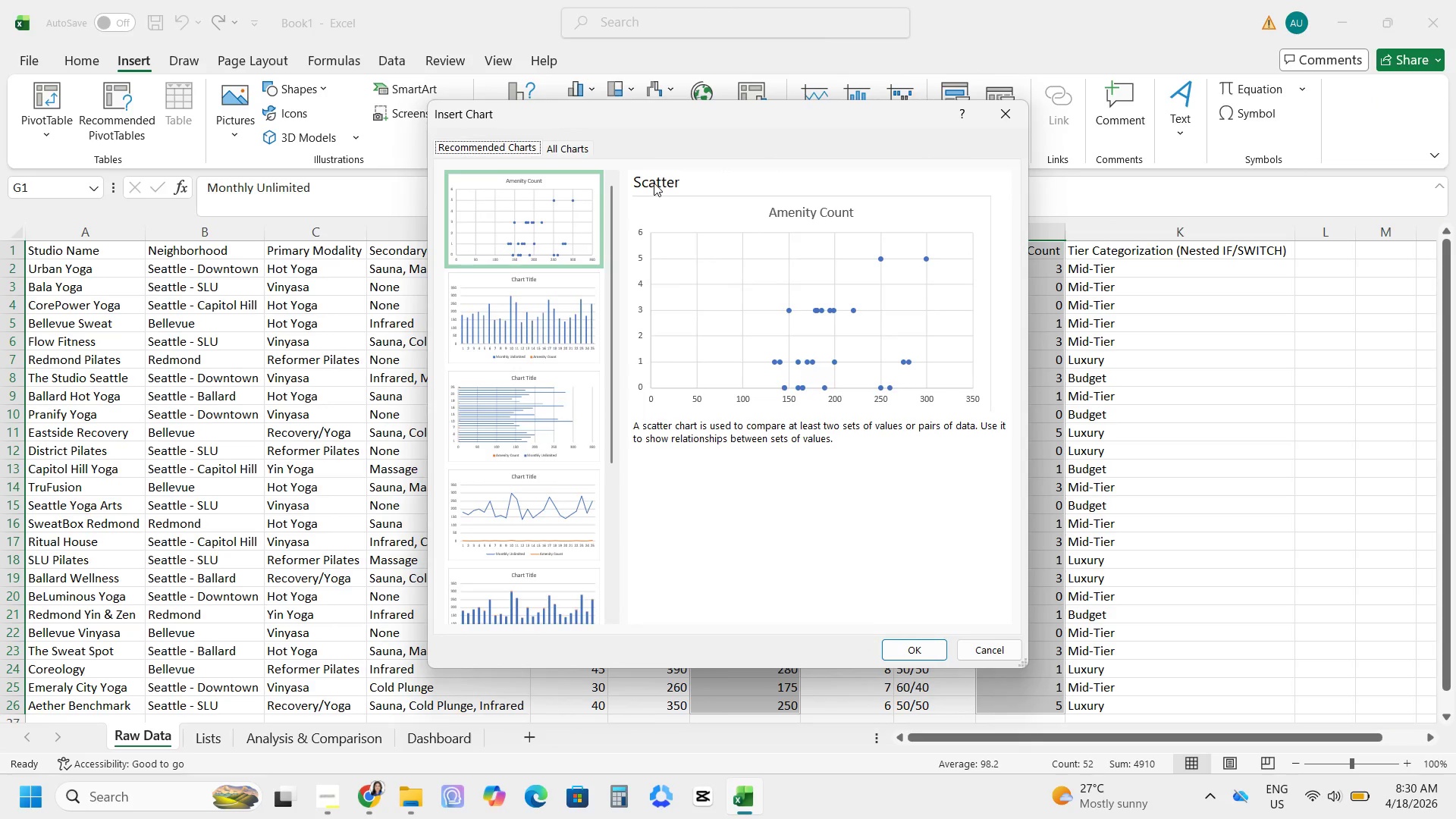 
left_click_drag(start_coordinate=[654, 183], to_coordinate=[654, 187])
 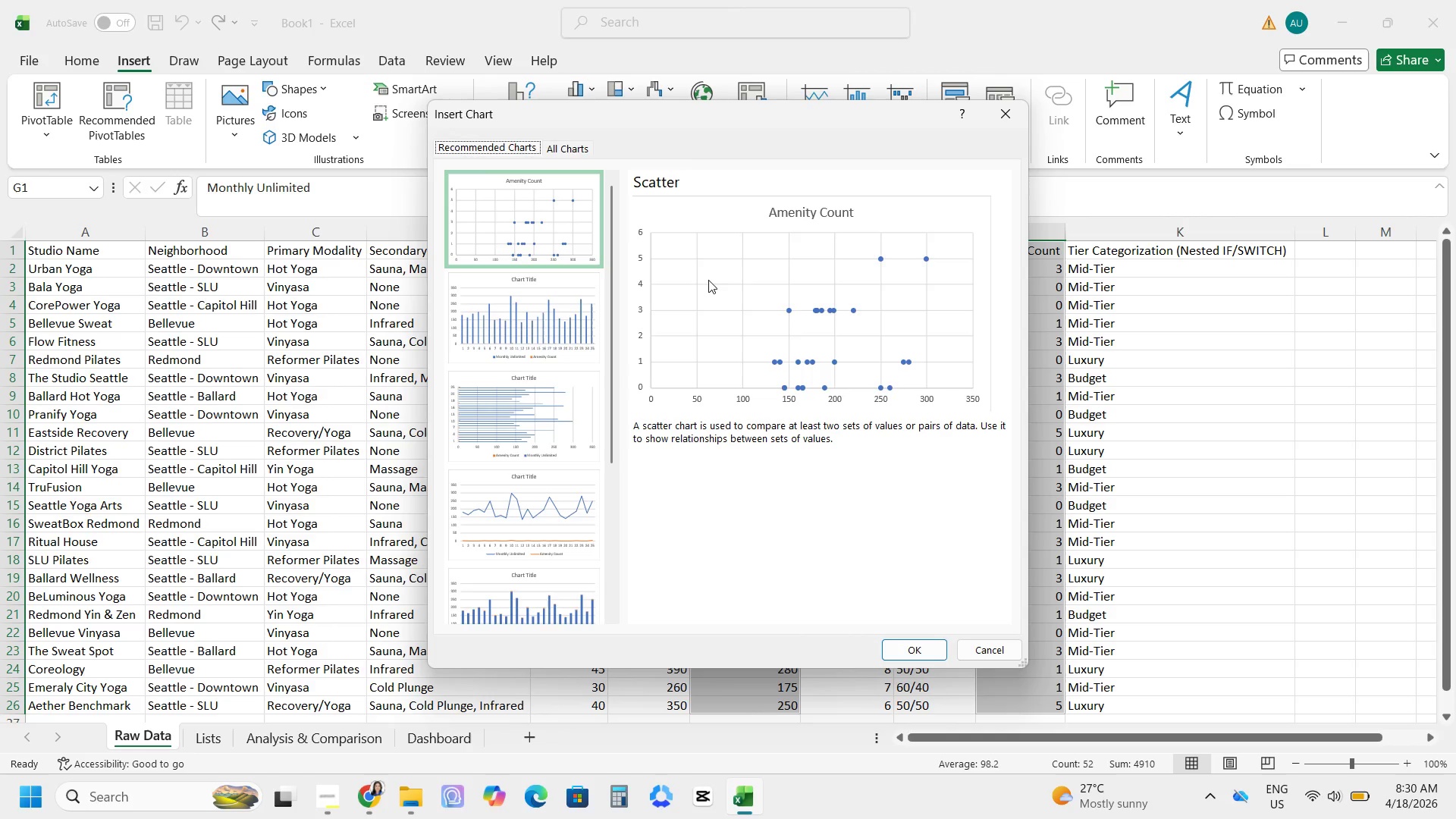 
wait(7.24)
 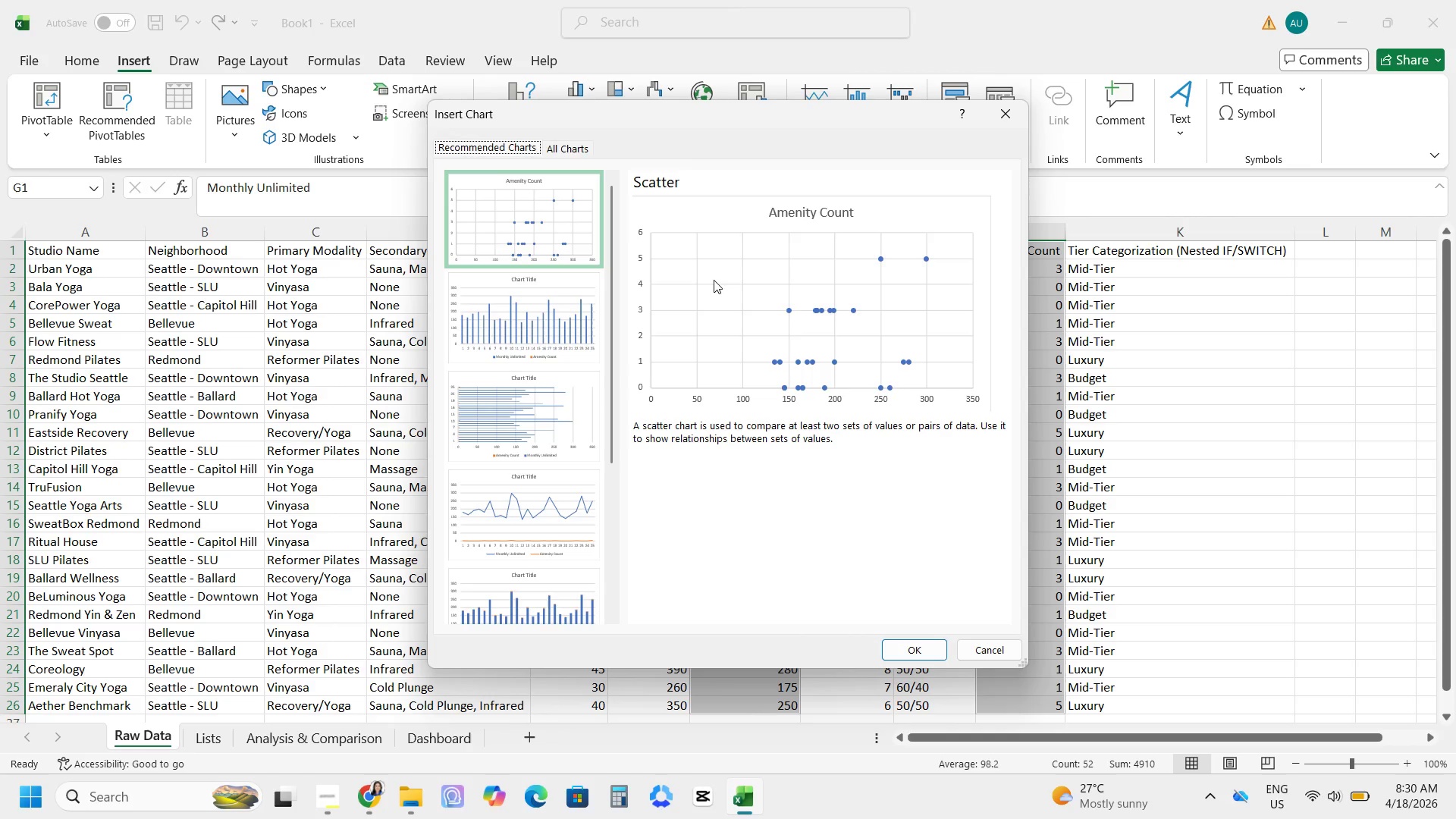 
left_click([712, 371])
 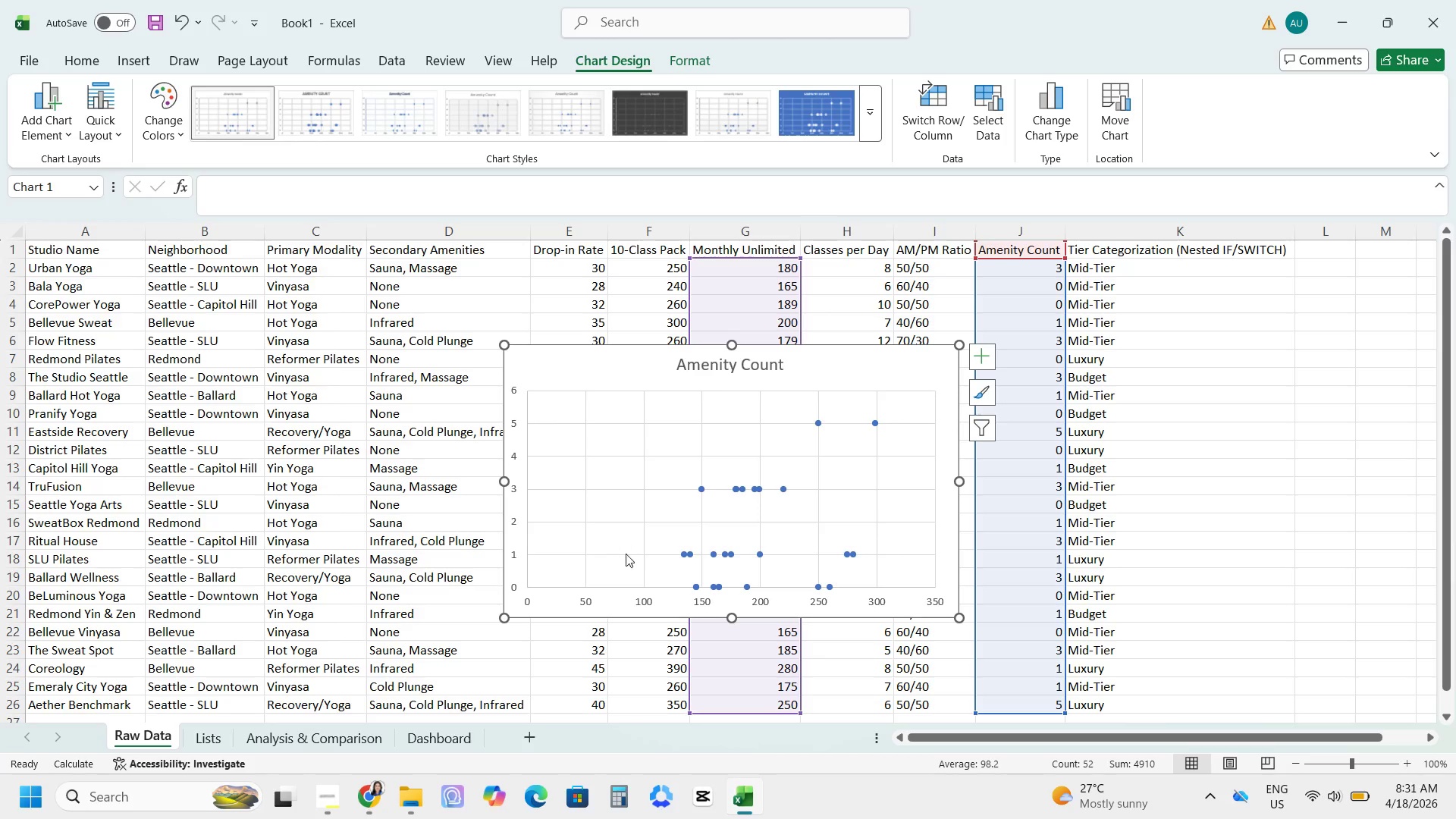 
key(Control+X)
 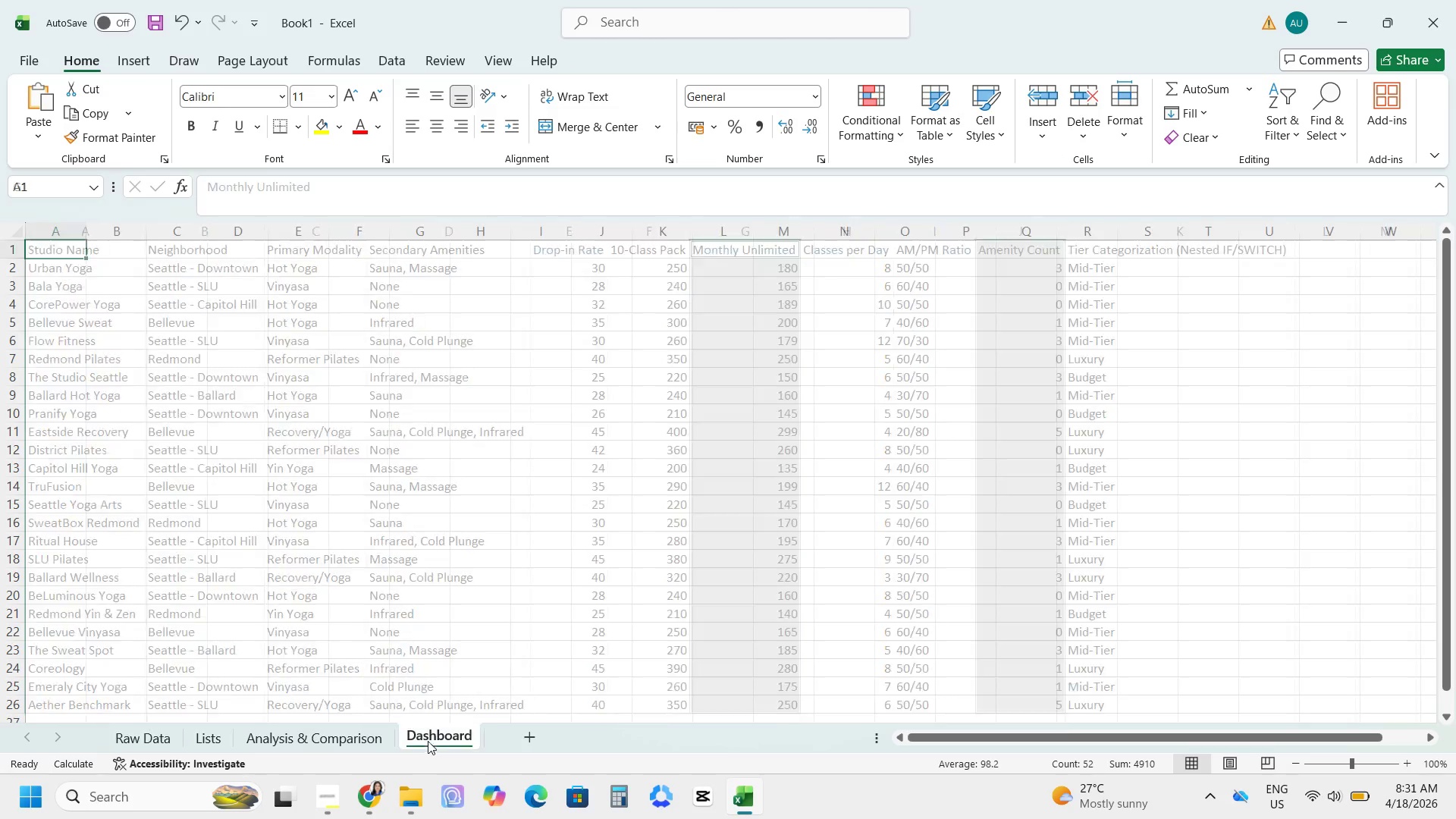 
key(Control+V)
 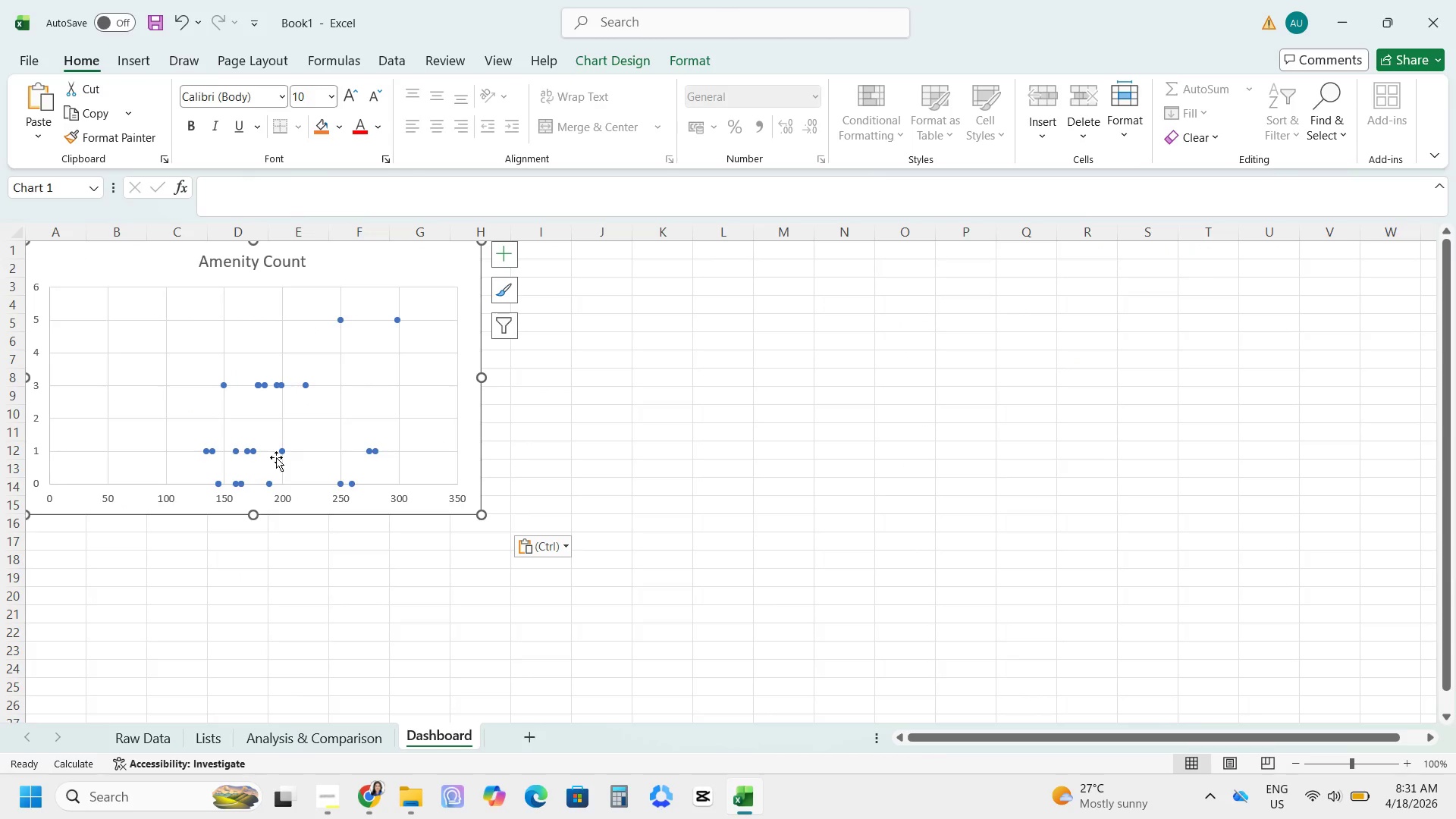 
wait(6.48)
 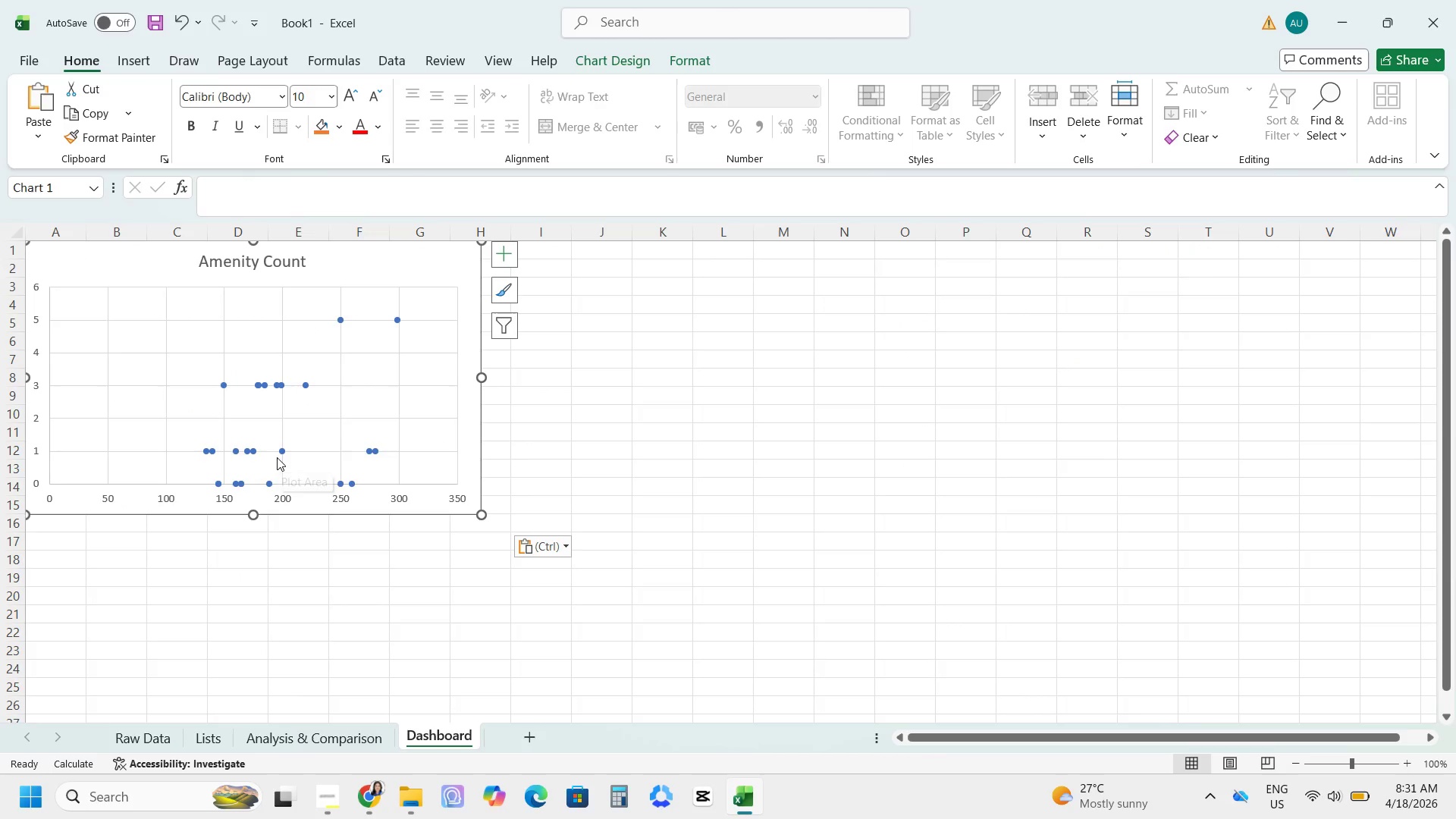 
left_click([343, 395])
 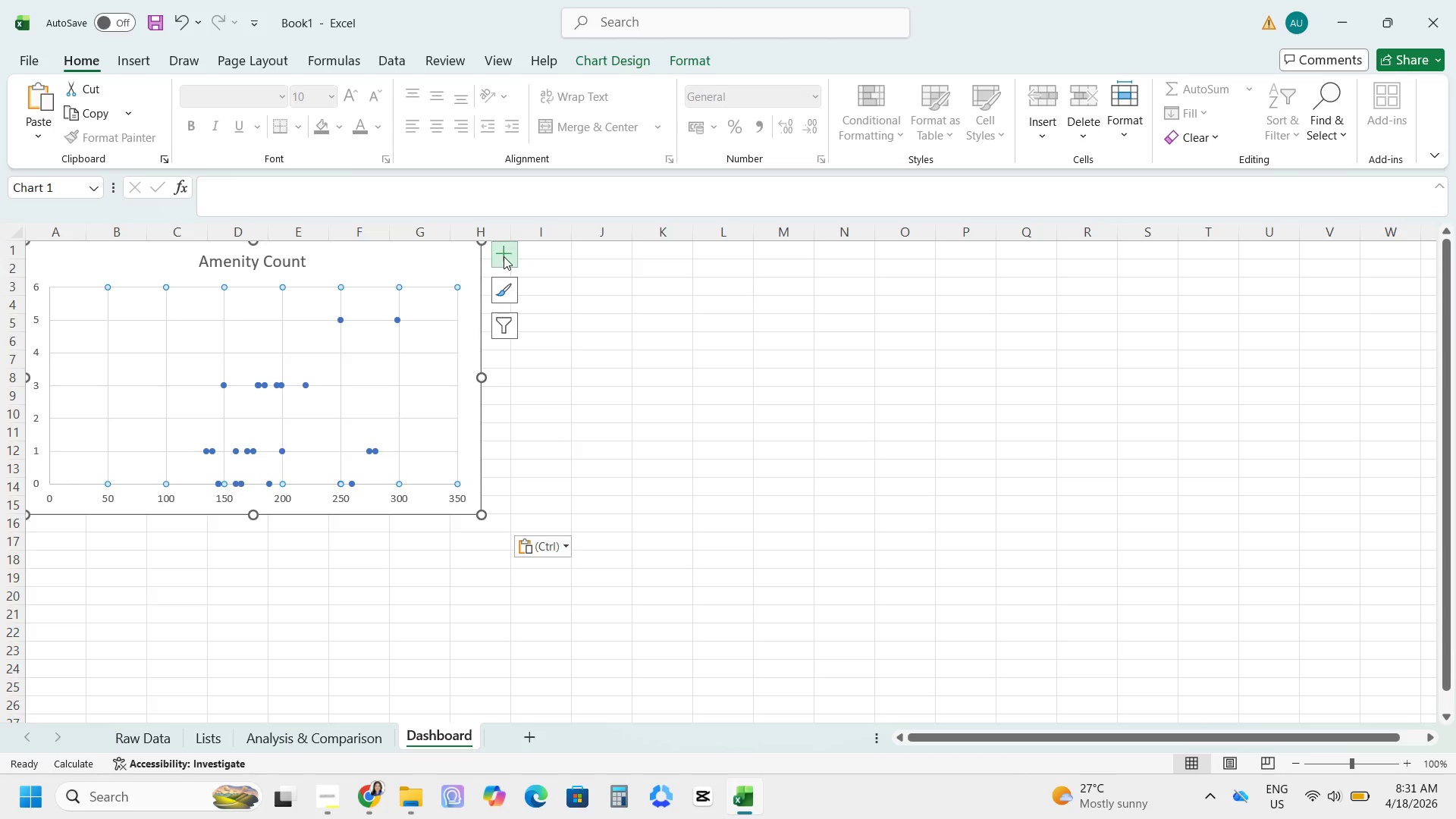 
left_click([504, 255])
 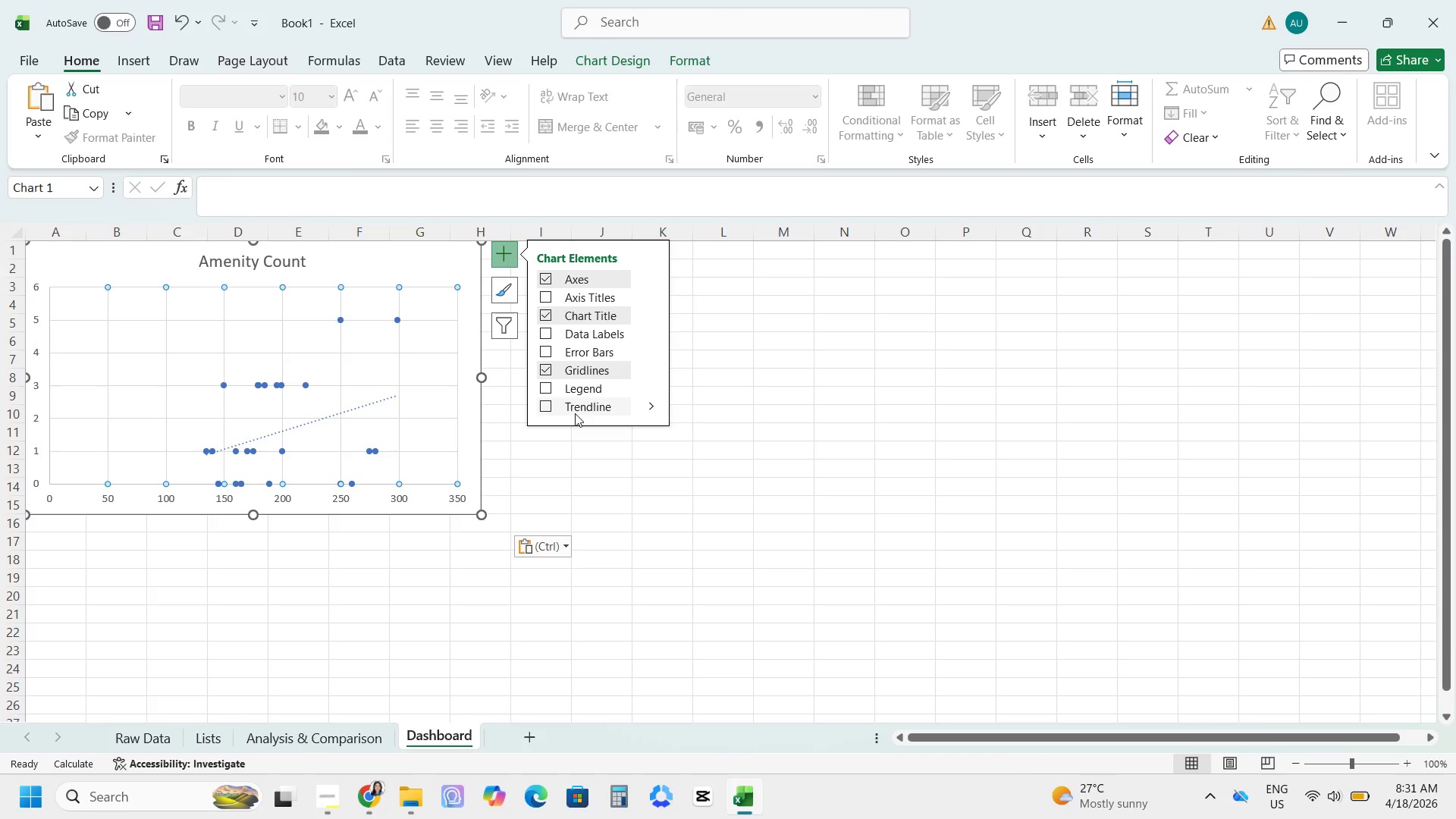 
scroll: coordinate [586, 375], scroll_direction: down, amount: 2.0
 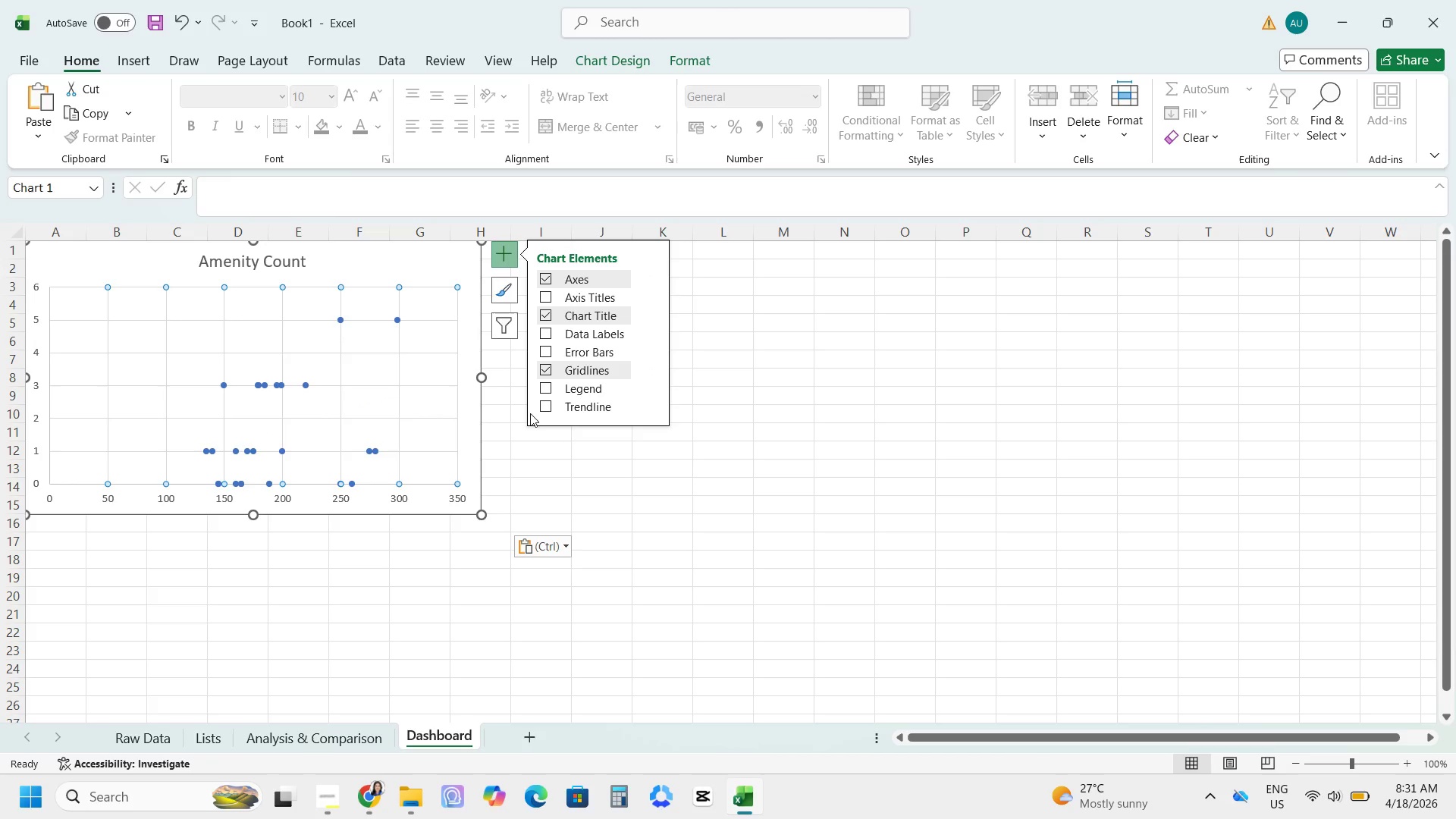 
left_click([541, 412])
 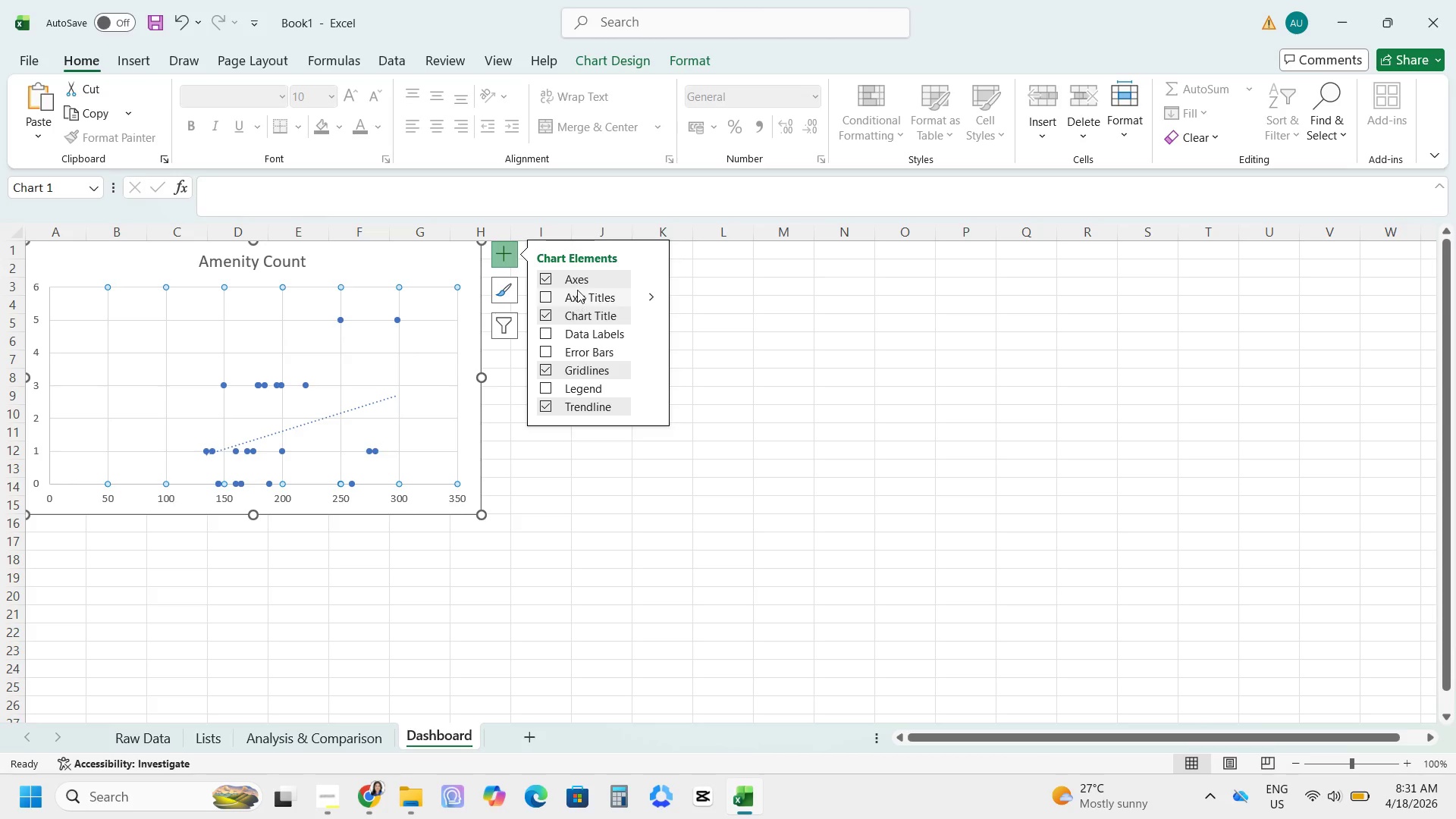 
wait(7.3)
 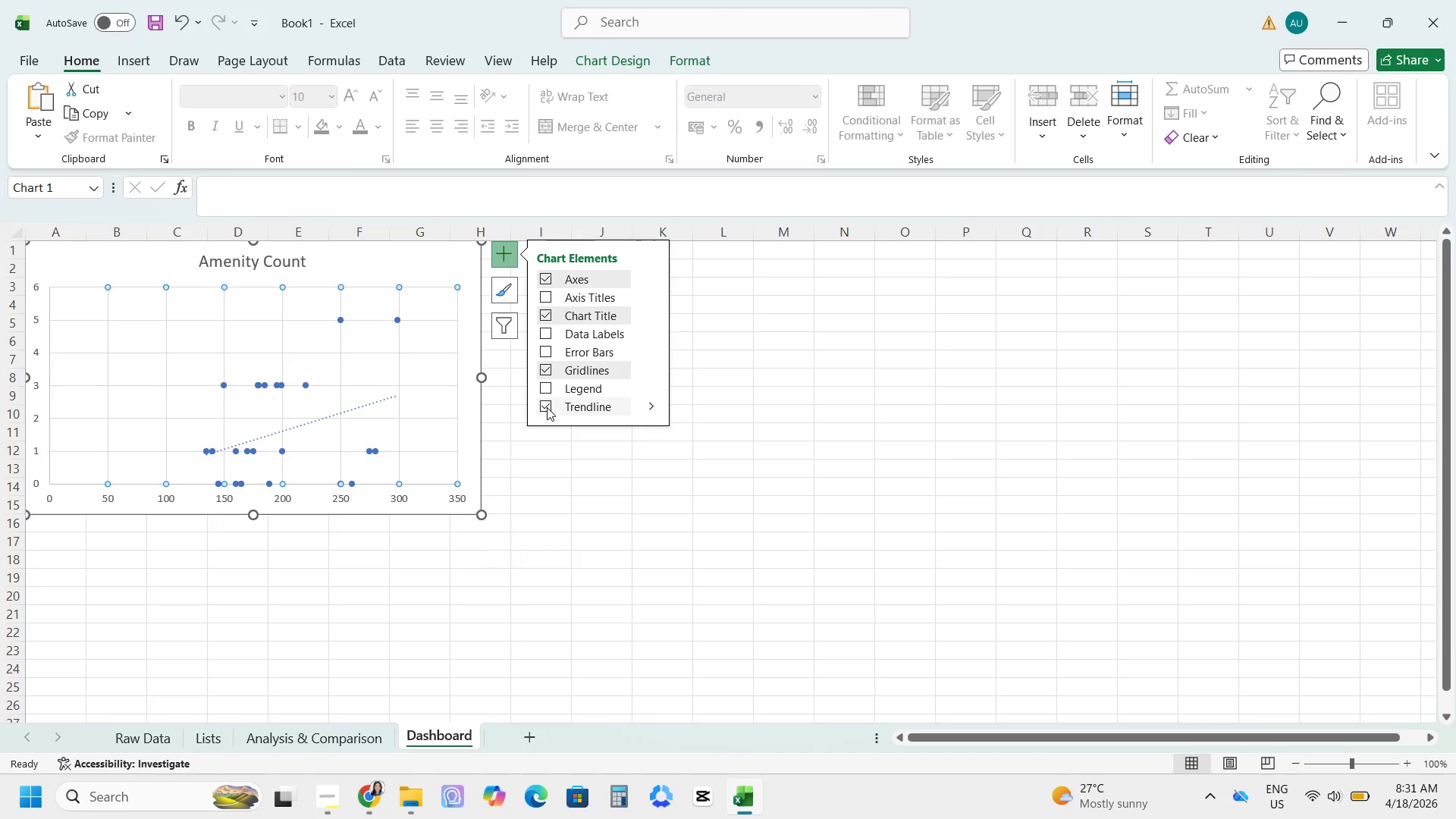 
left_click([579, 290])
 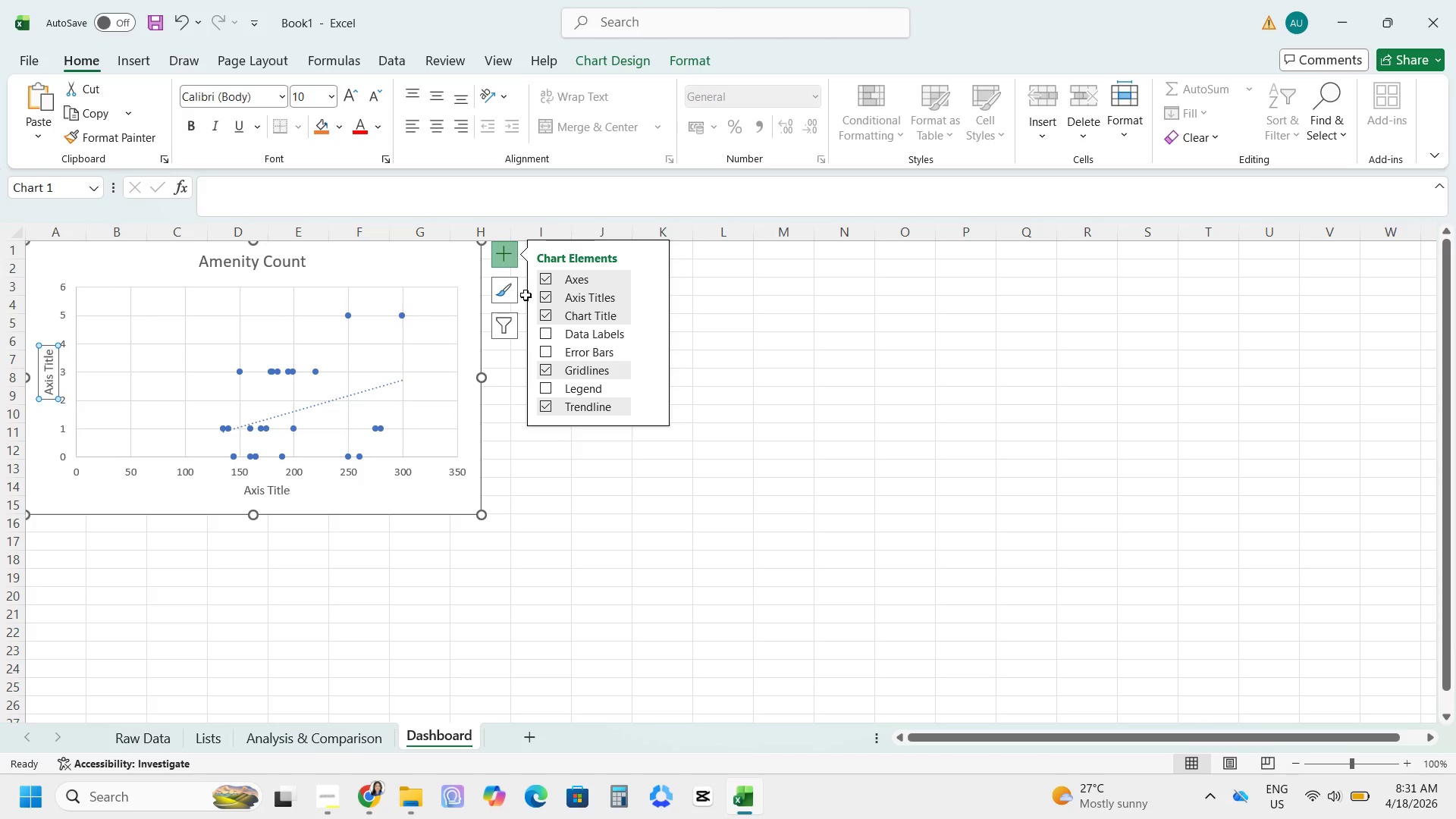 
left_click([544, 303])
 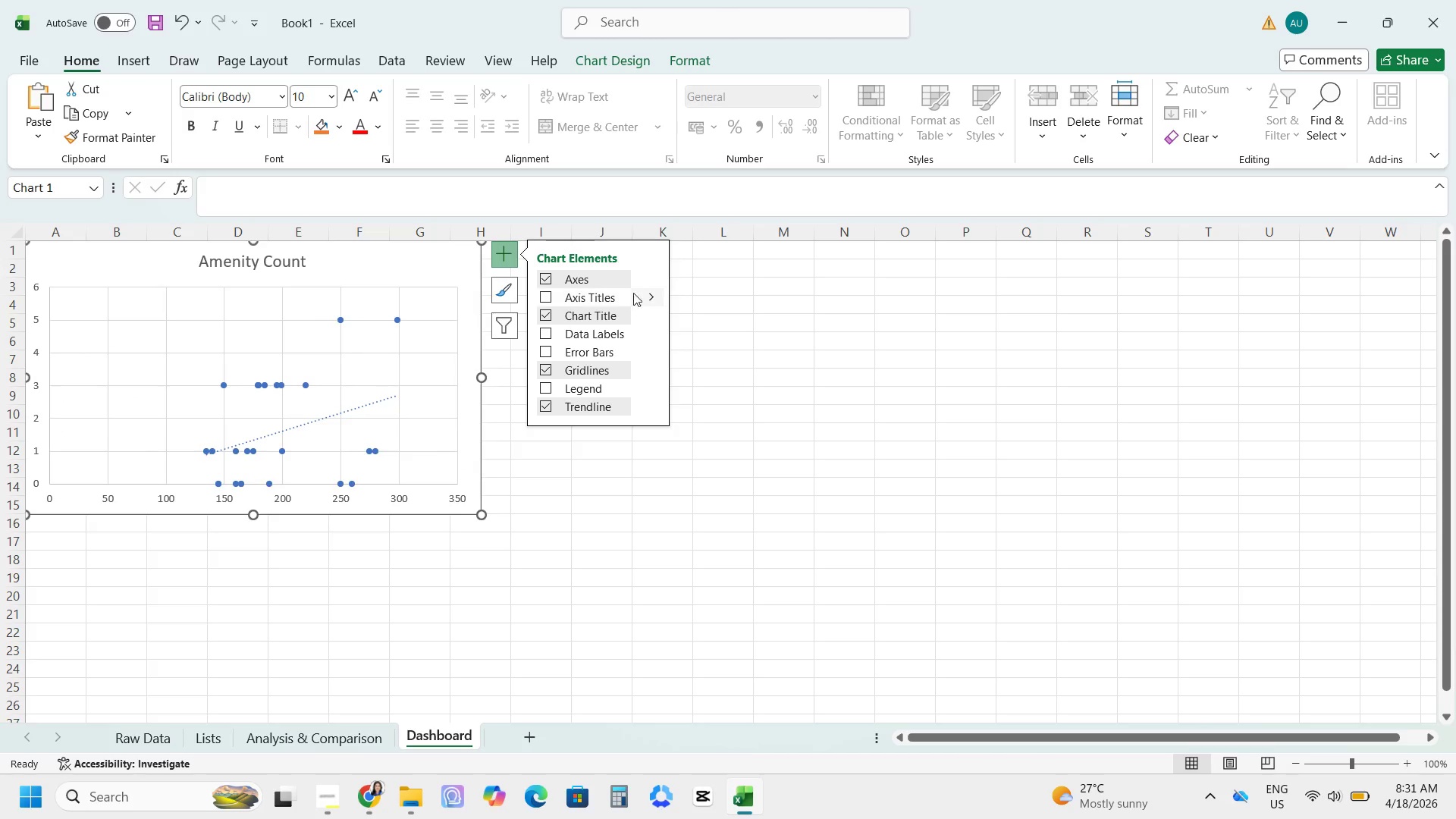 
left_click([646, 295])
 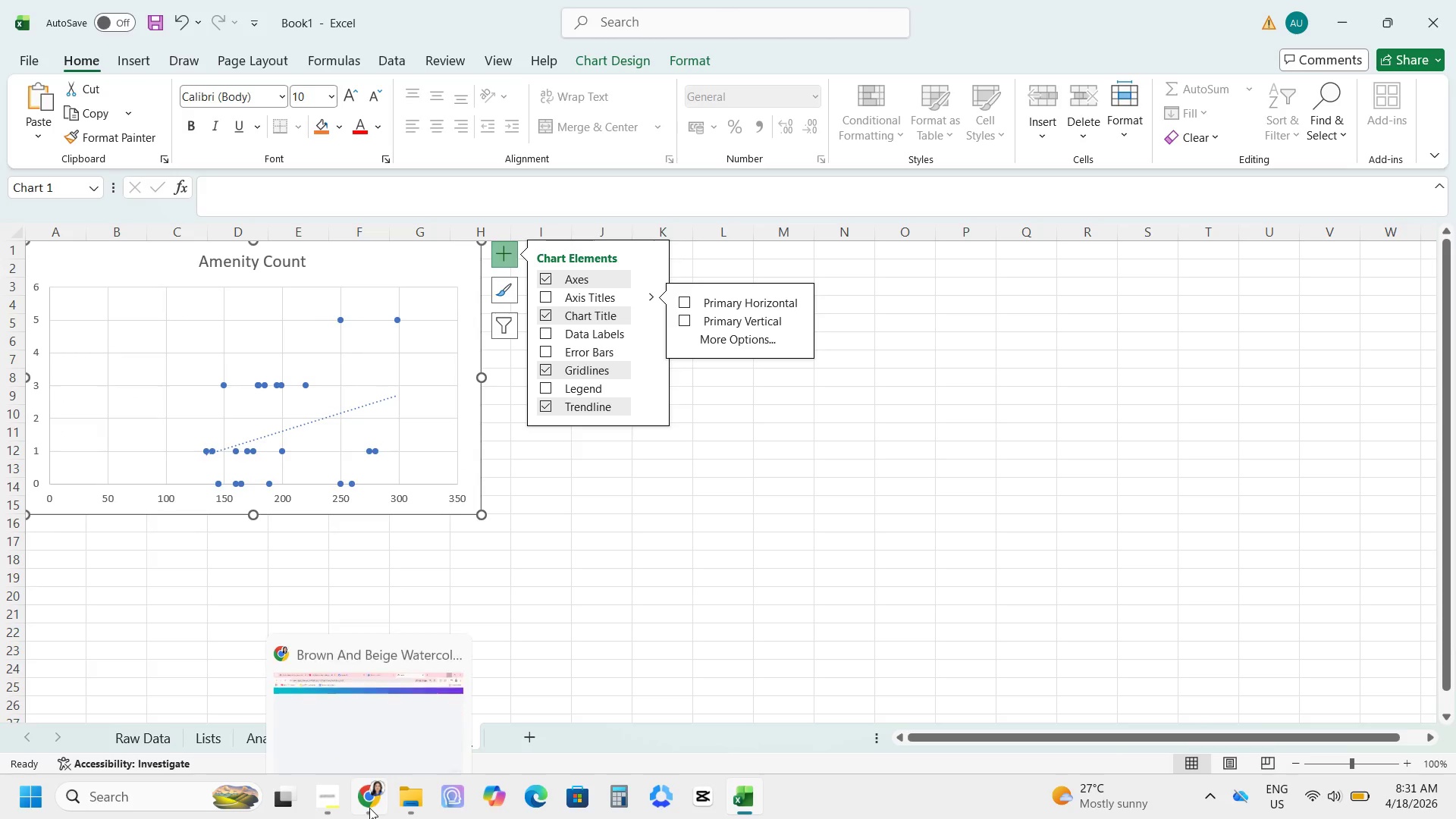 
wait(6.0)
 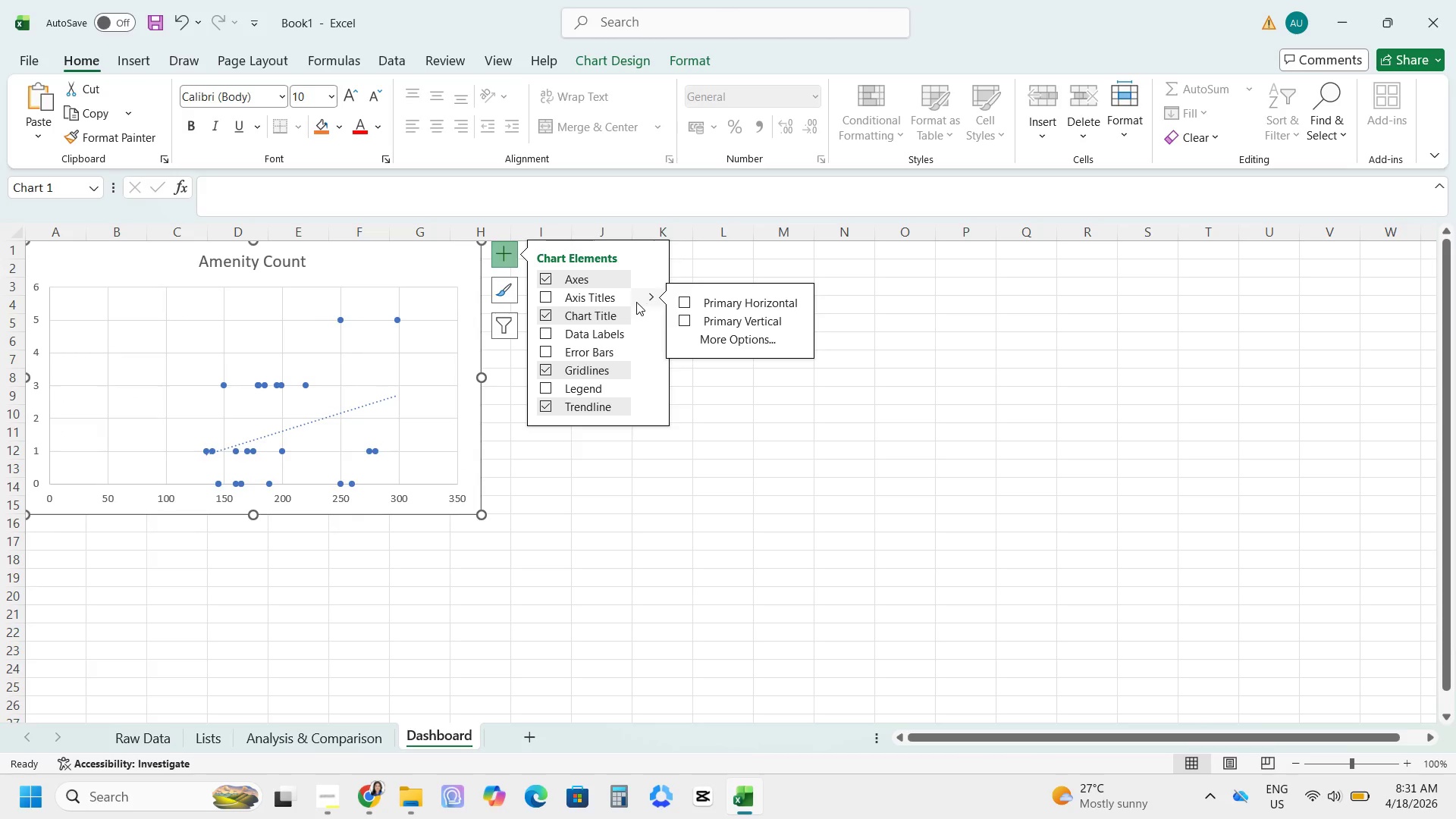 
left_click([1181, 20])
 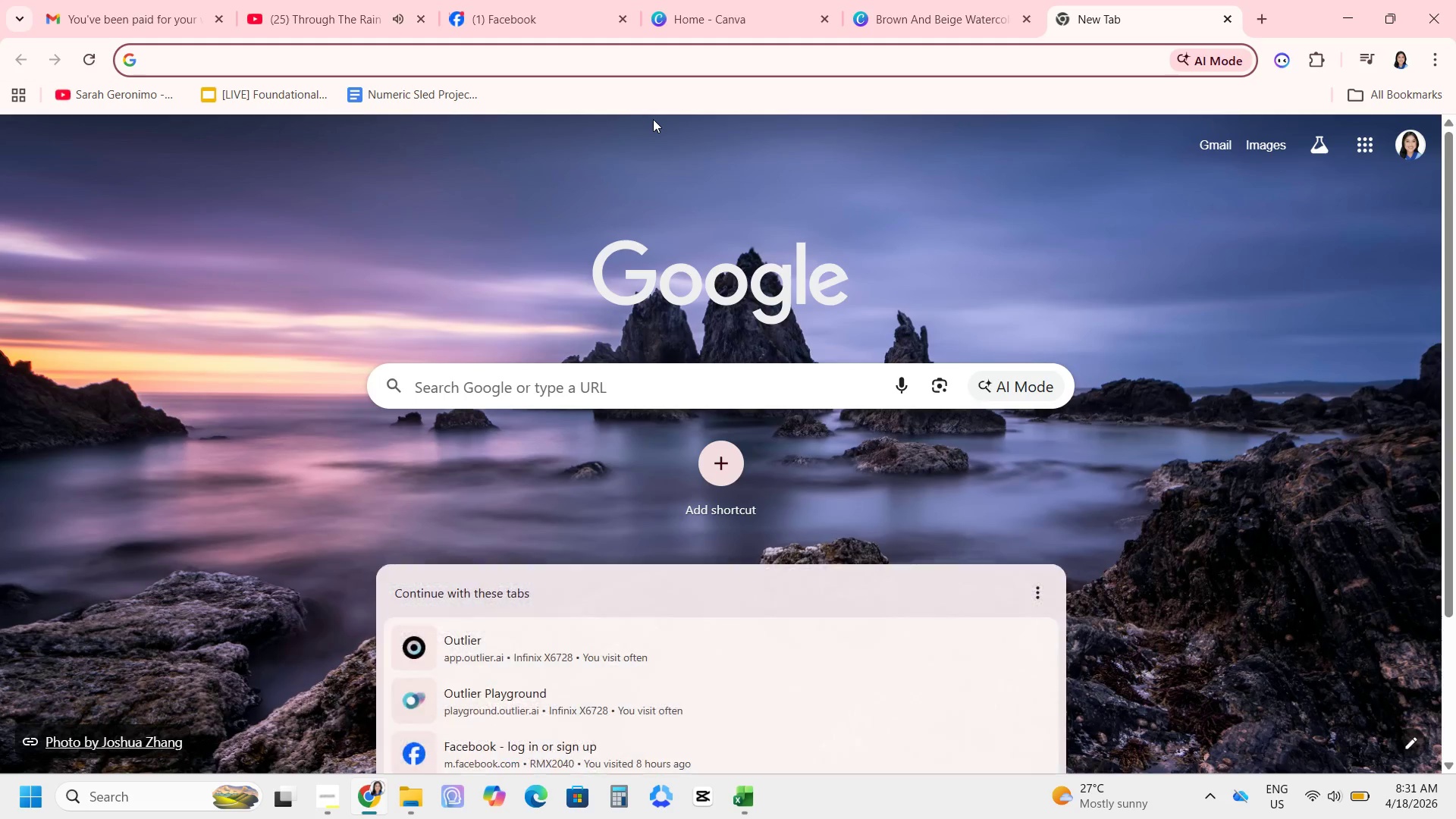 
type(X ASI)
key(Backspace)
key(Backspace)
type(XI A++S)
key(Backspace)
key(Backspace)
key(Backspace)
key(Backspace)
key(Backspace)
type(S AND Y AXIS IN EXCEL W)
key(Backspace)
key(Backspace)
type(, WHI)
key(Backspace)
type(C IS HORIZONTAL AND VERTICAL)
 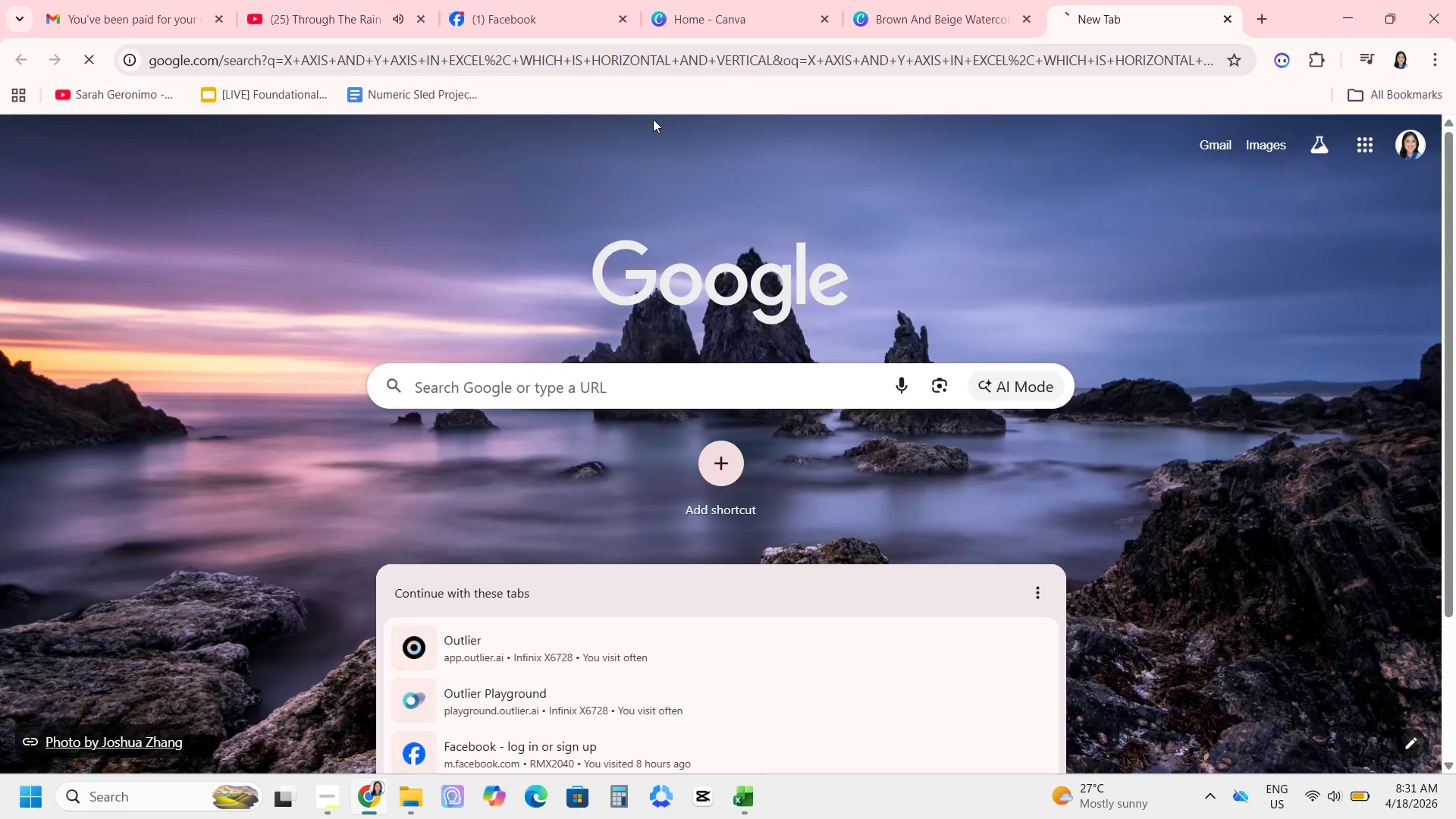 
key(Enter)
 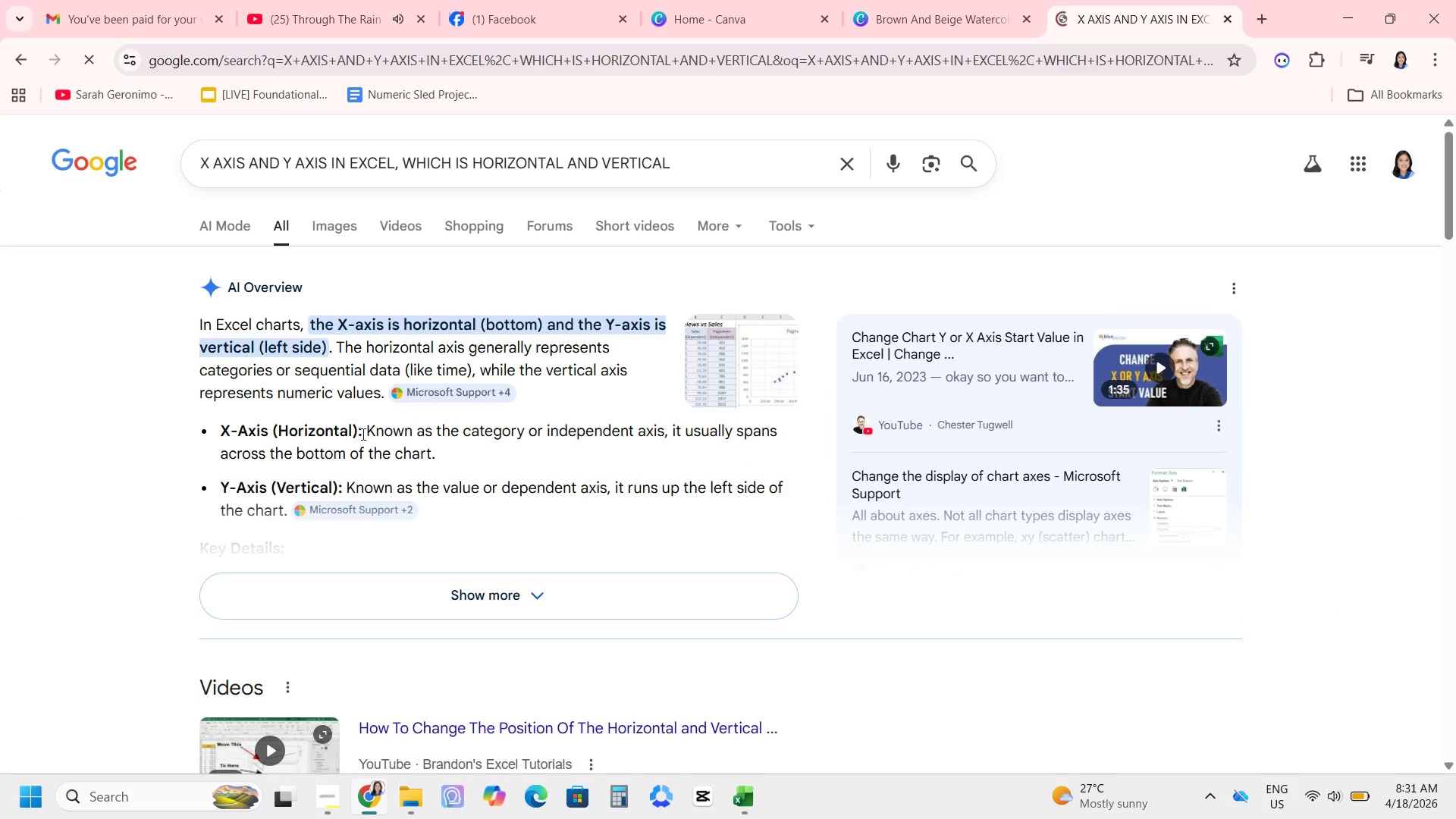 
key(Alt+AltLeft)
 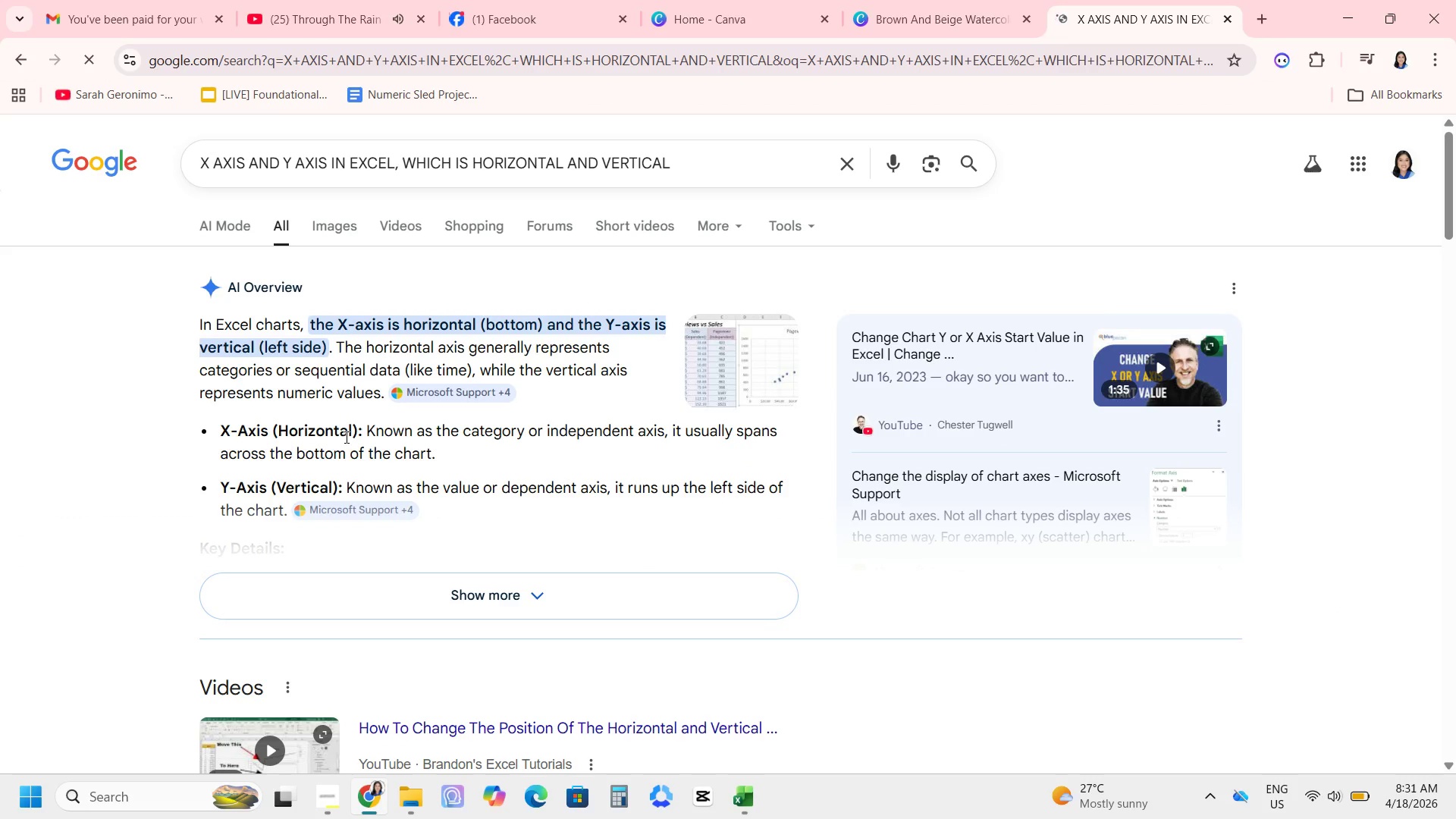 
key(Alt+Tab)
 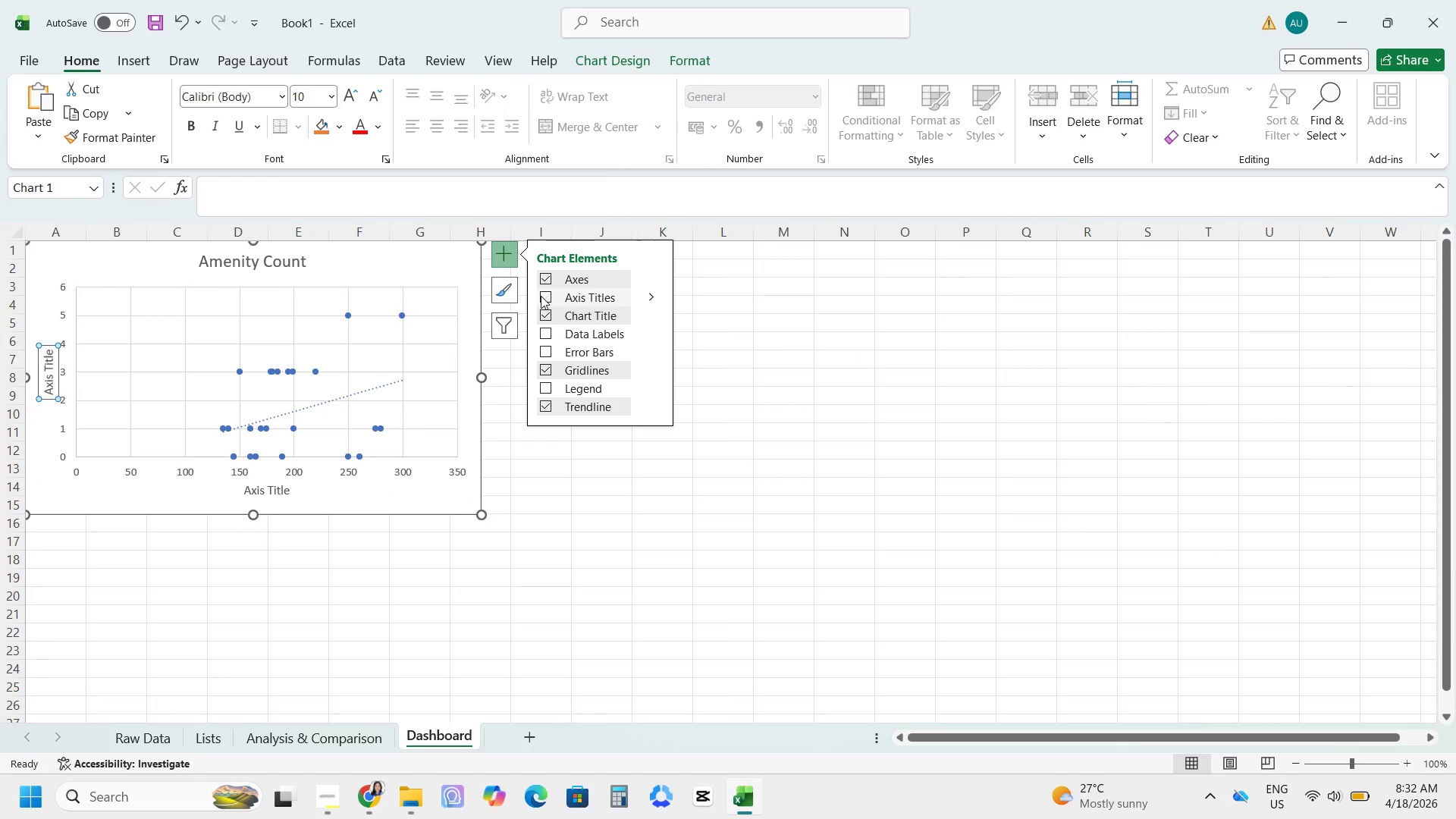 
wait(5.28)
 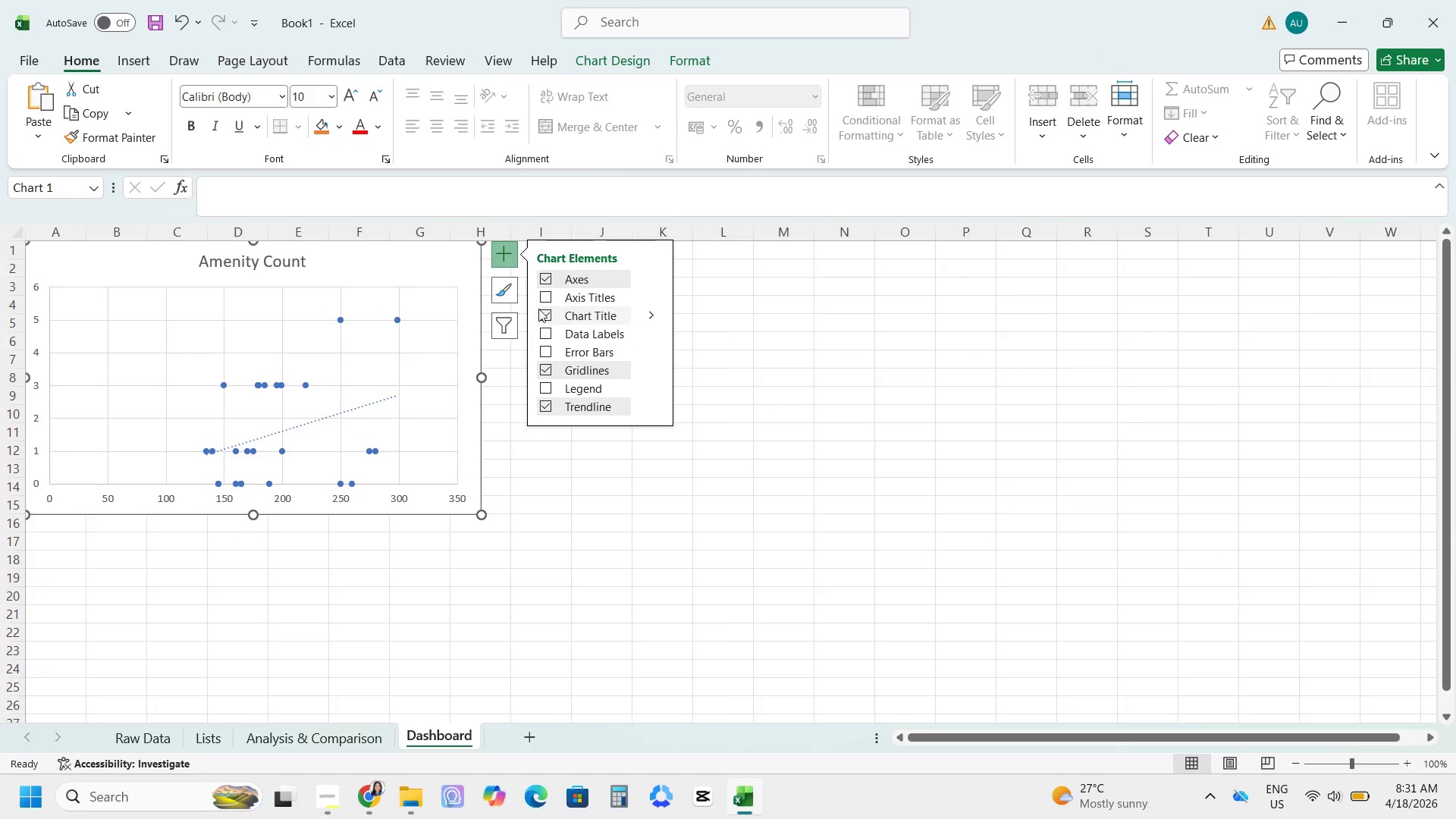 
left_click([547, 296])
 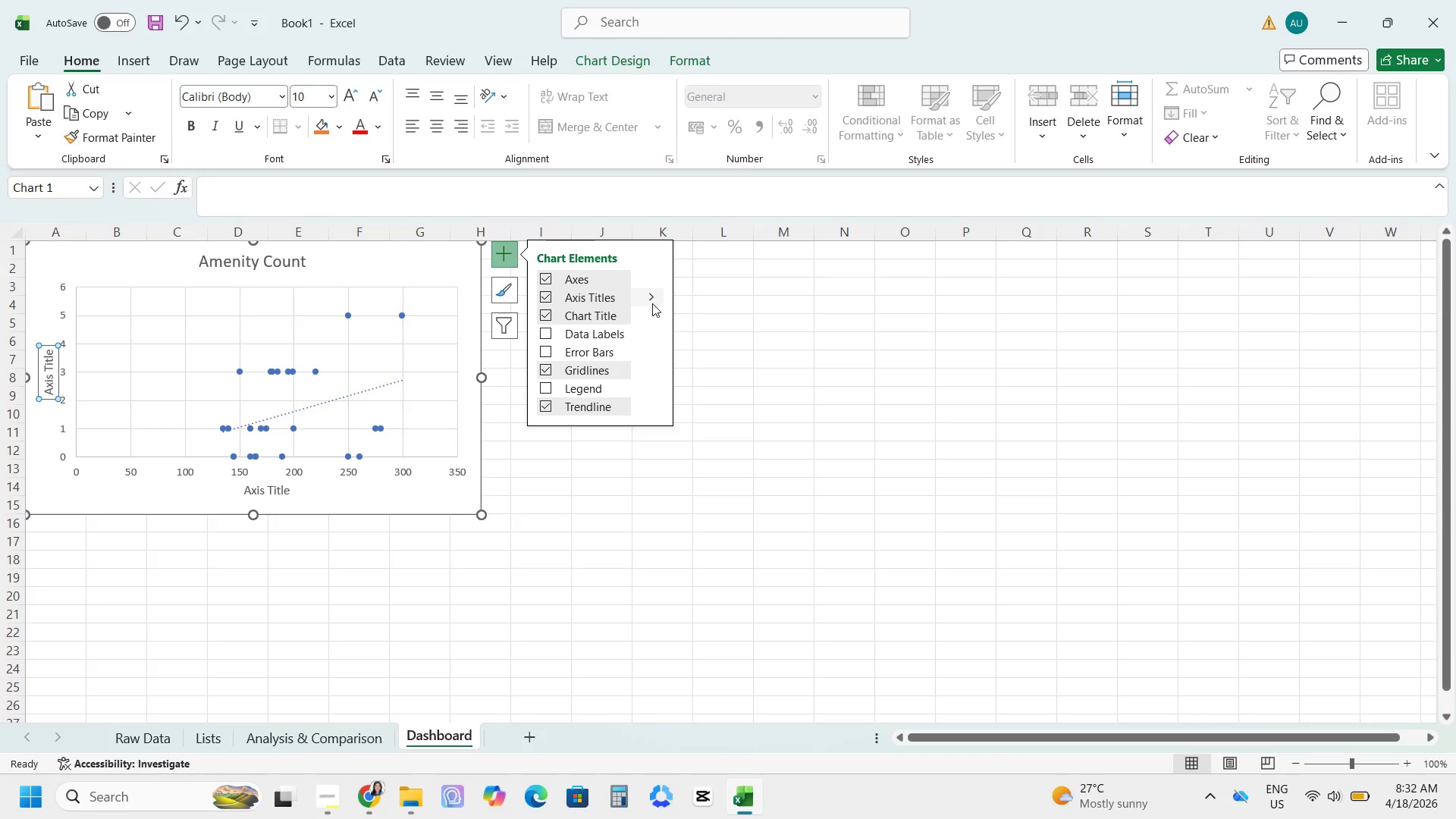 
left_click([646, 297])
 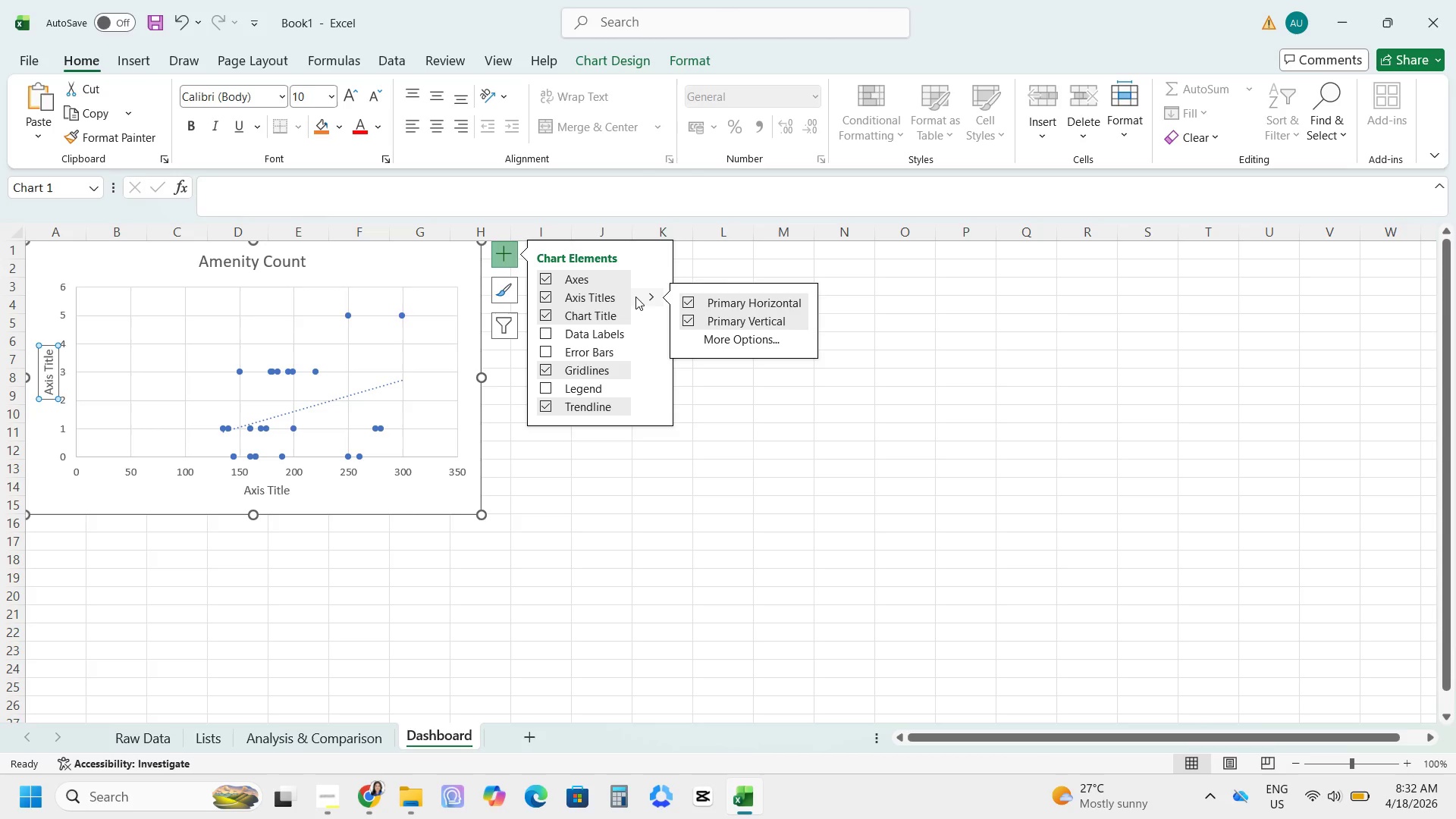 
wait(13.23)
 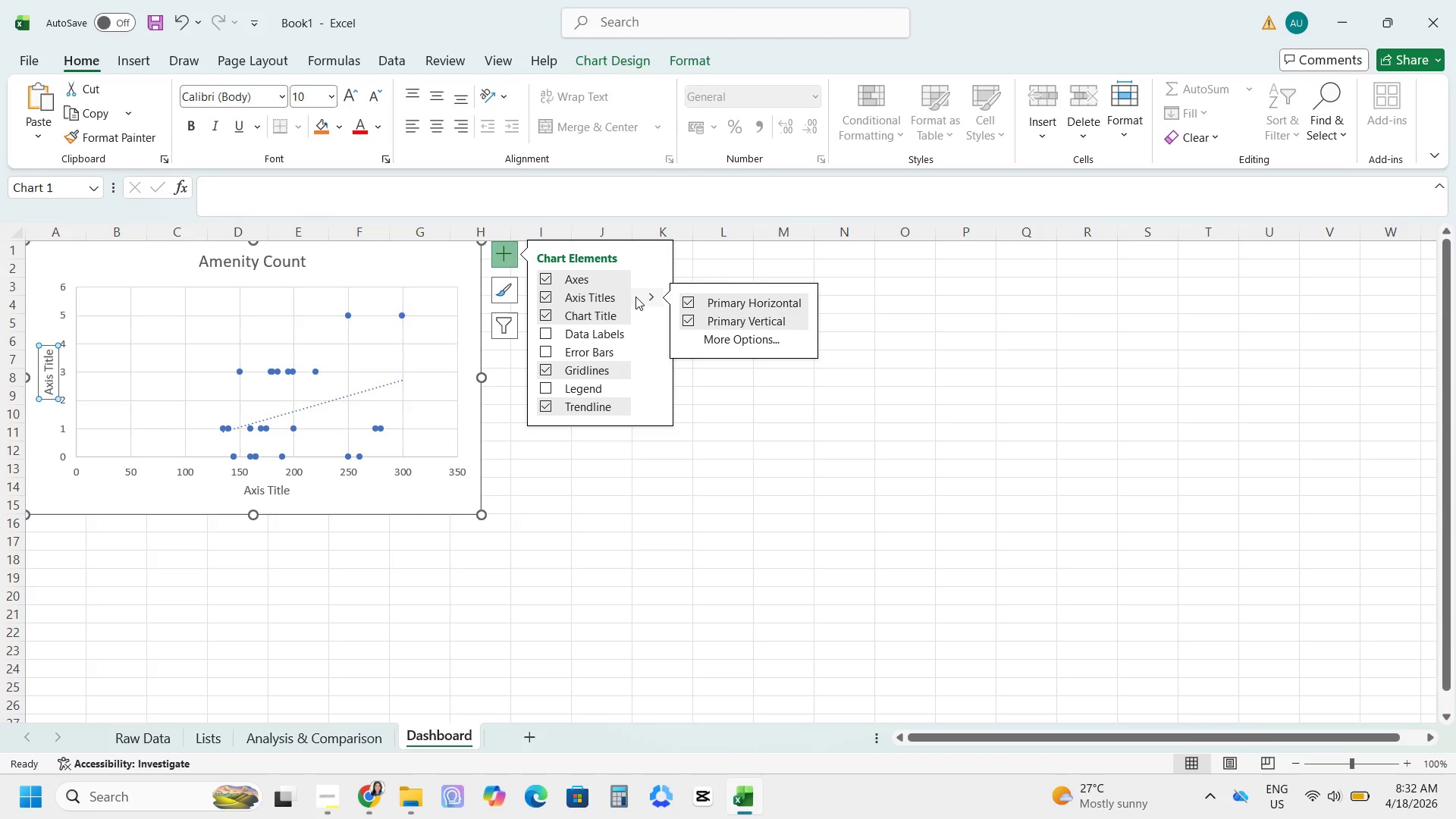 
key(Alt+AltLeft)
 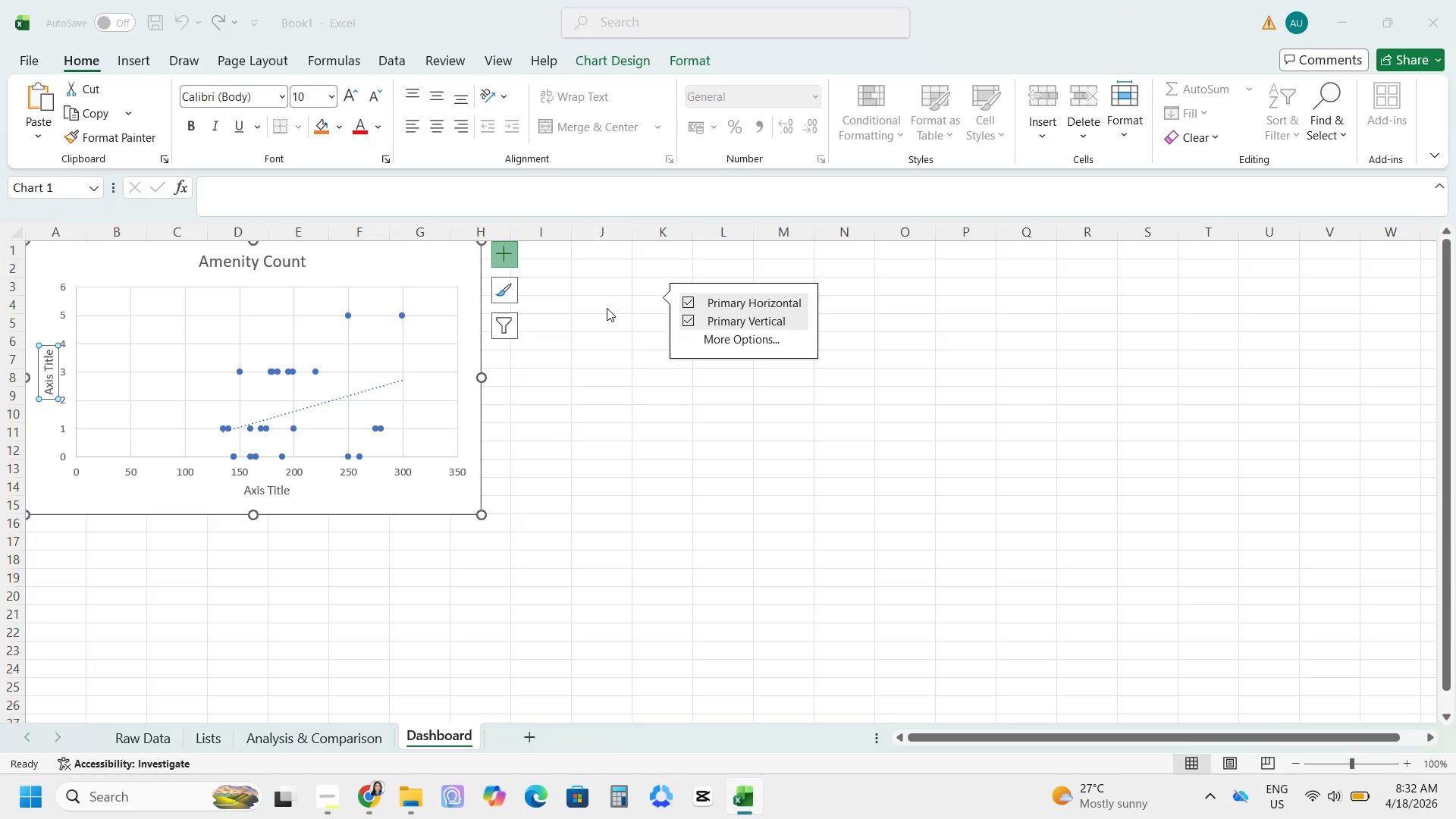 
key(Alt+Tab)
 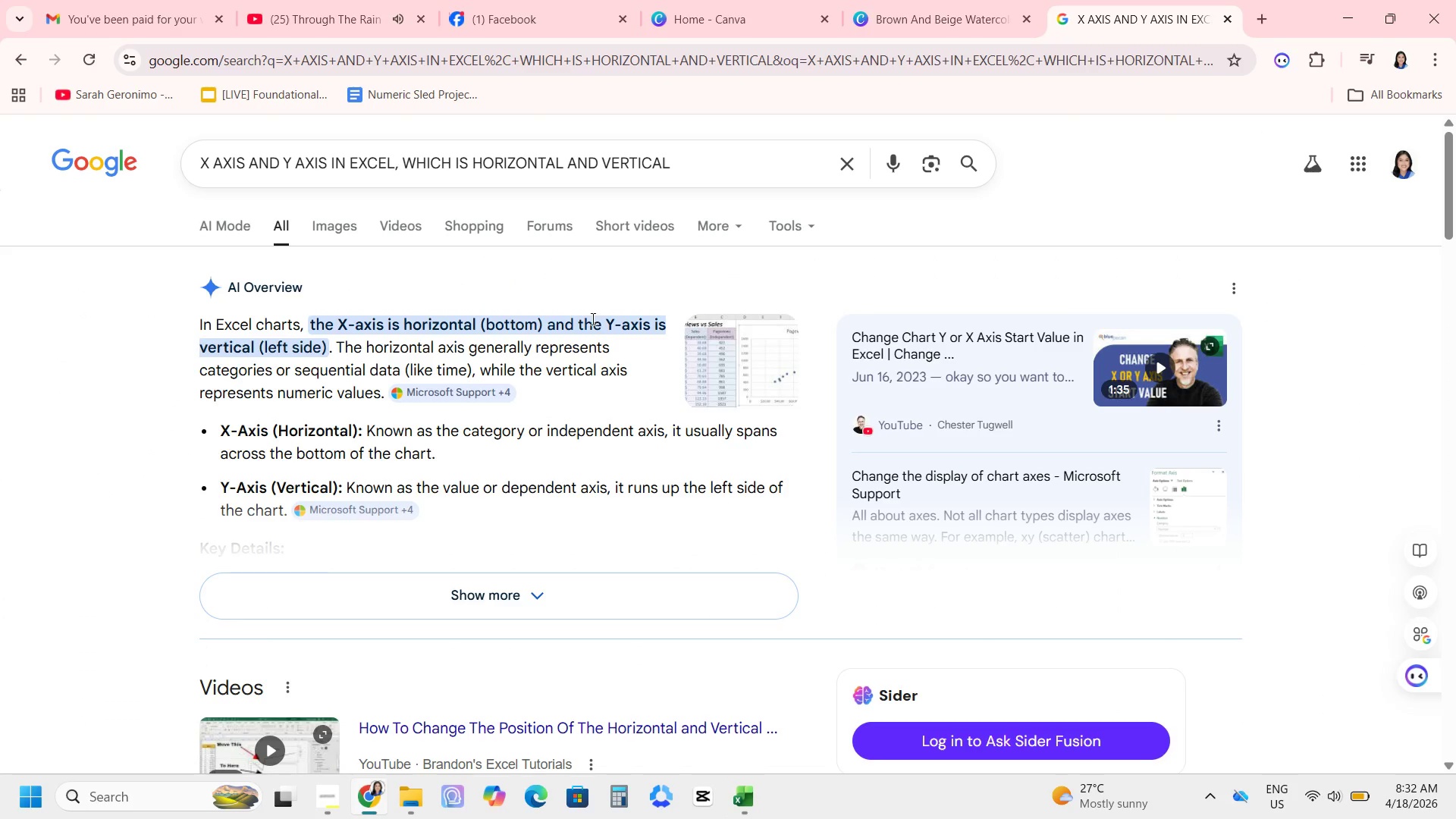 
wait(6.39)
 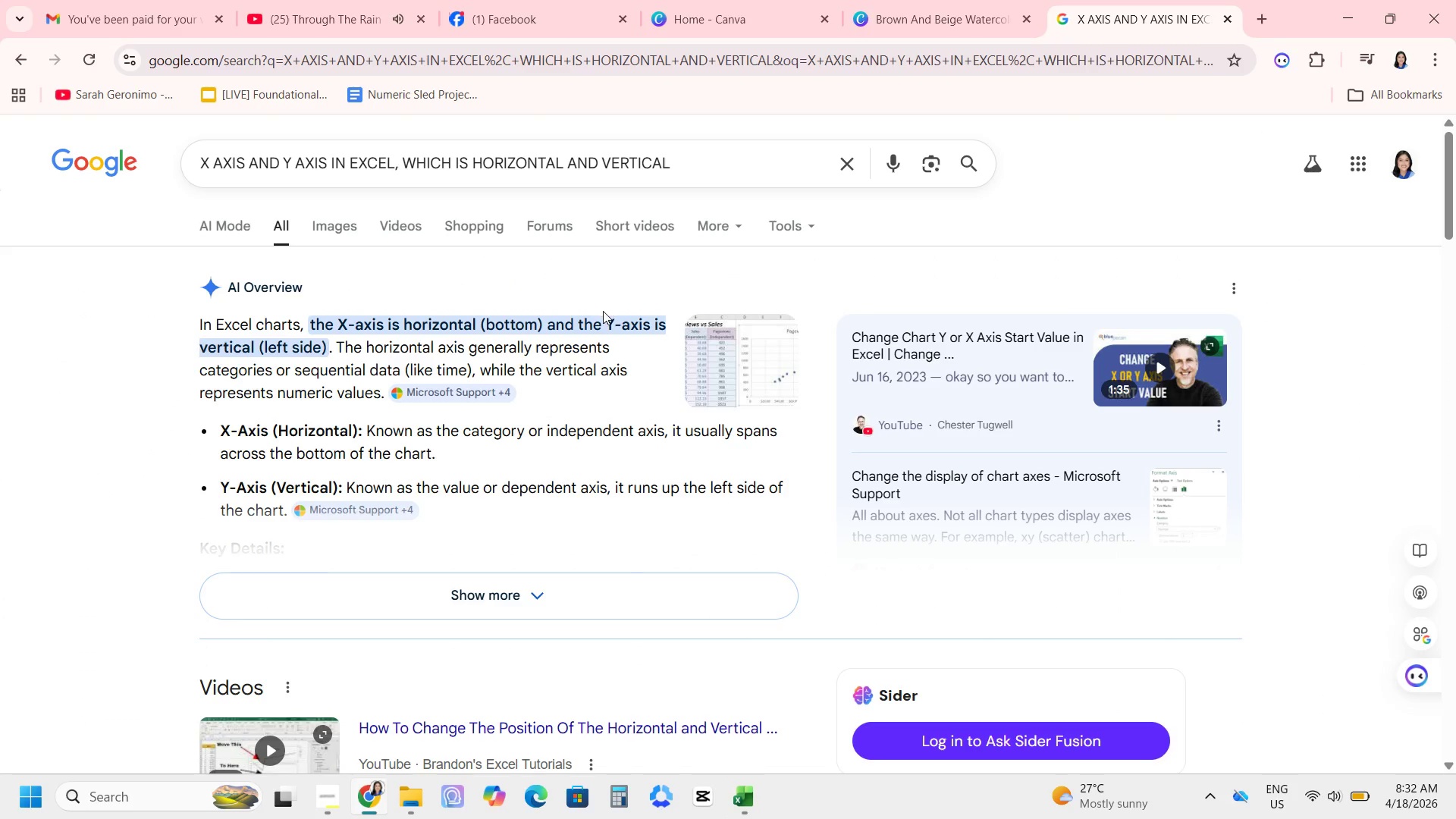 
left_click([335, 228])
 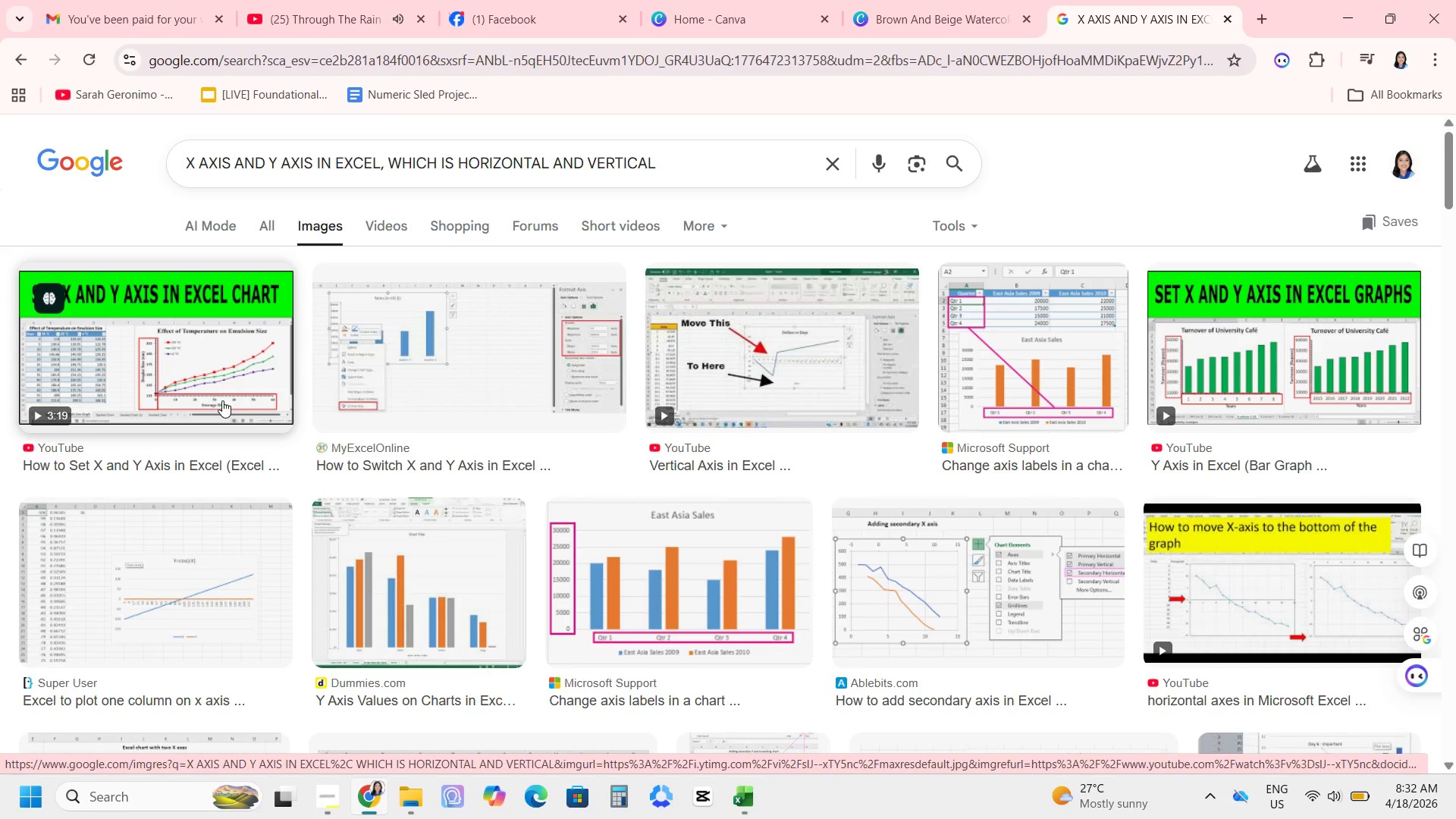 
wait(12.41)
 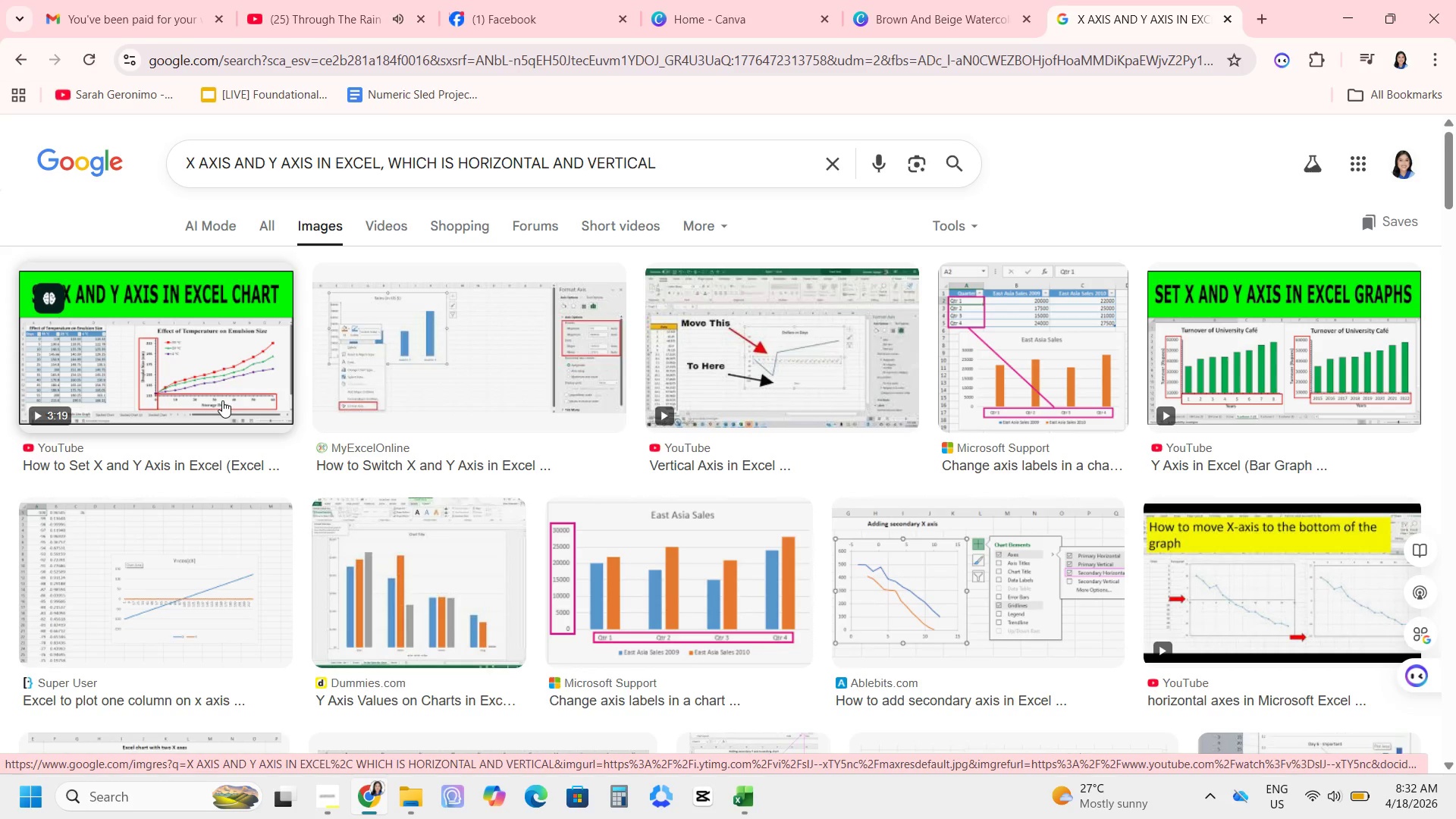 
left_click([264, 228])
 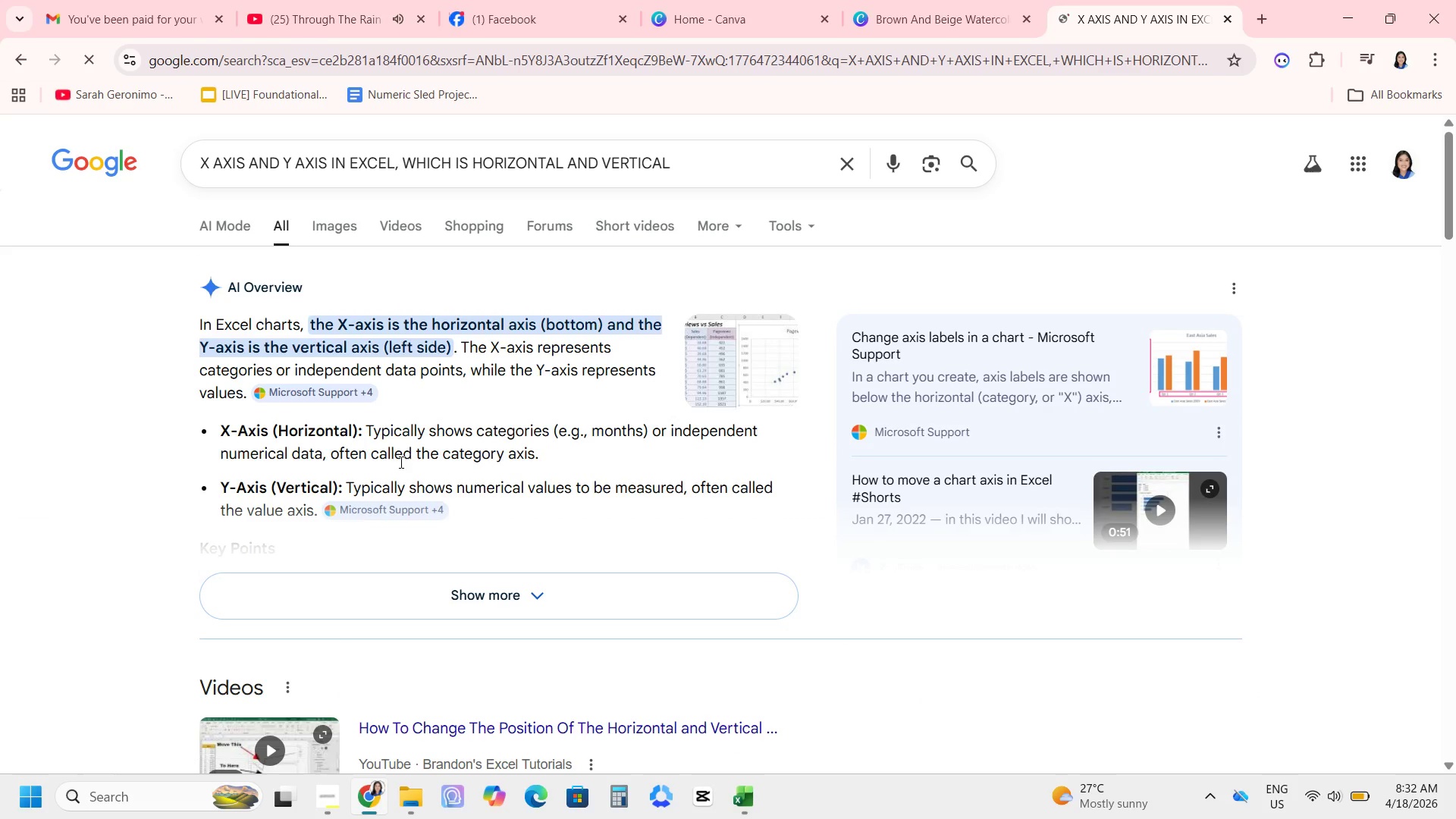 
left_click([413, 604])
 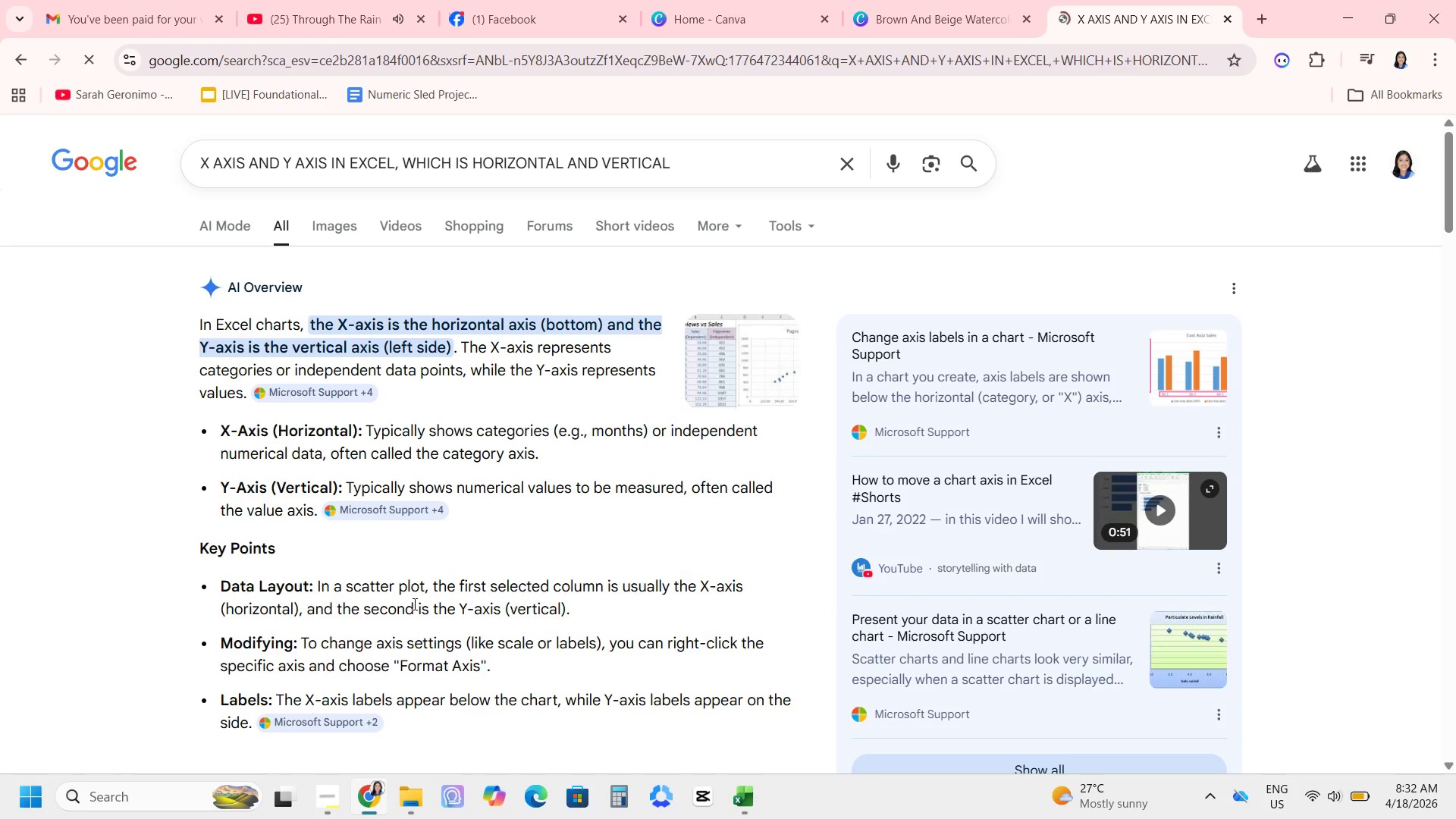 
scroll: coordinate [413, 604], scroll_direction: down, amount: 2.0
 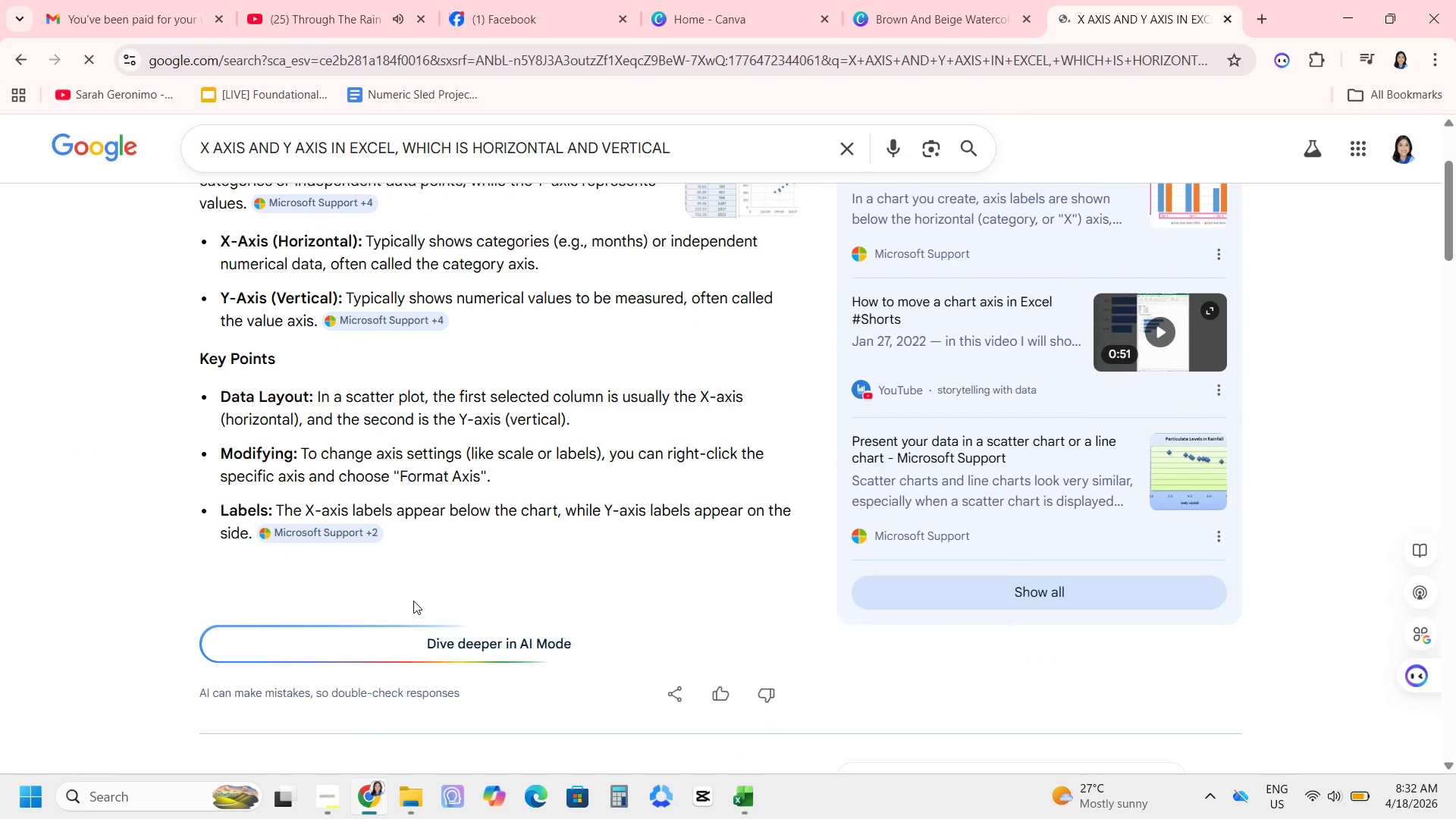 
scroll: coordinate [410, 589], scroll_direction: up, amount: 2.0
 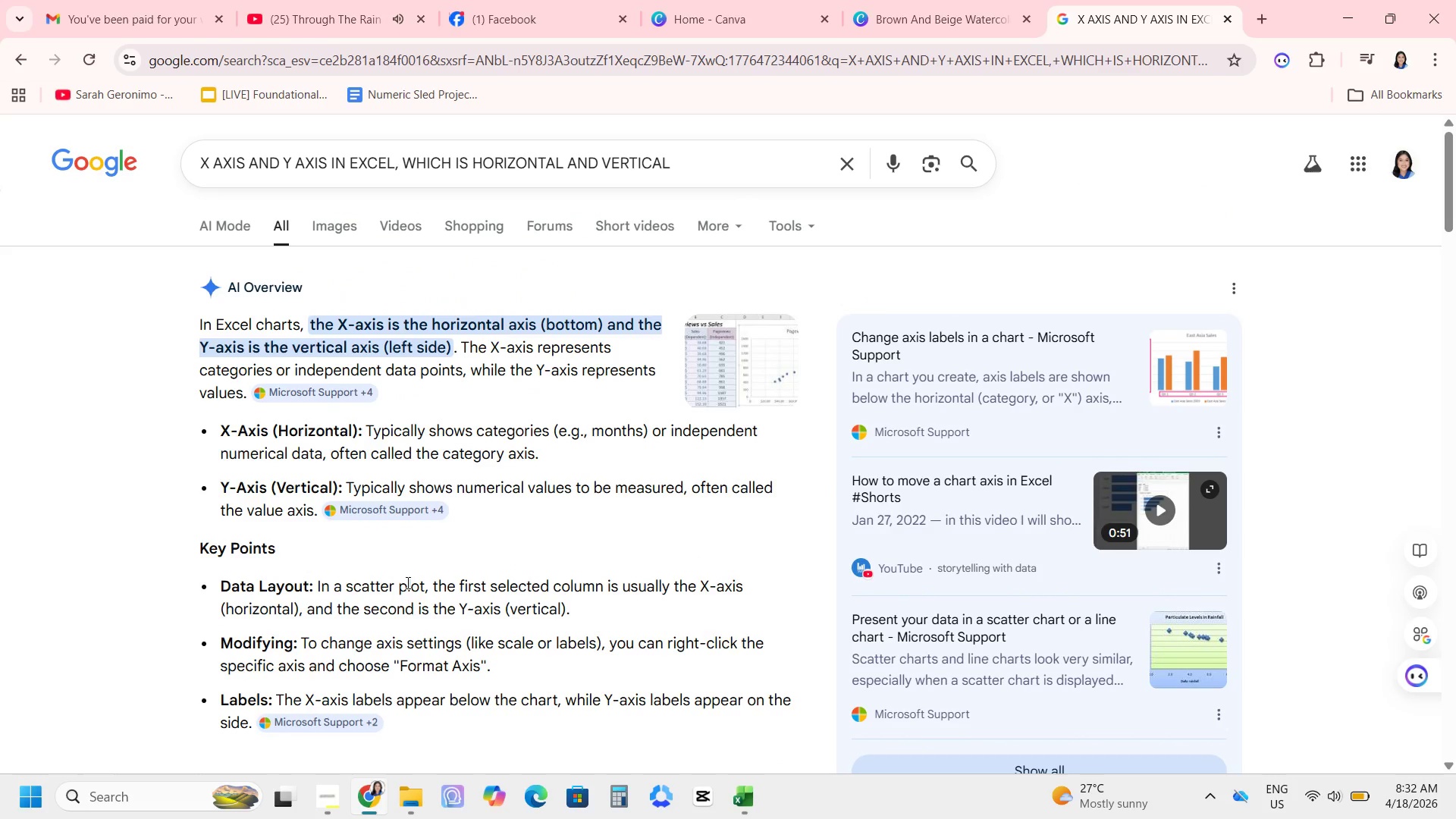 
key(Alt+AltLeft)
 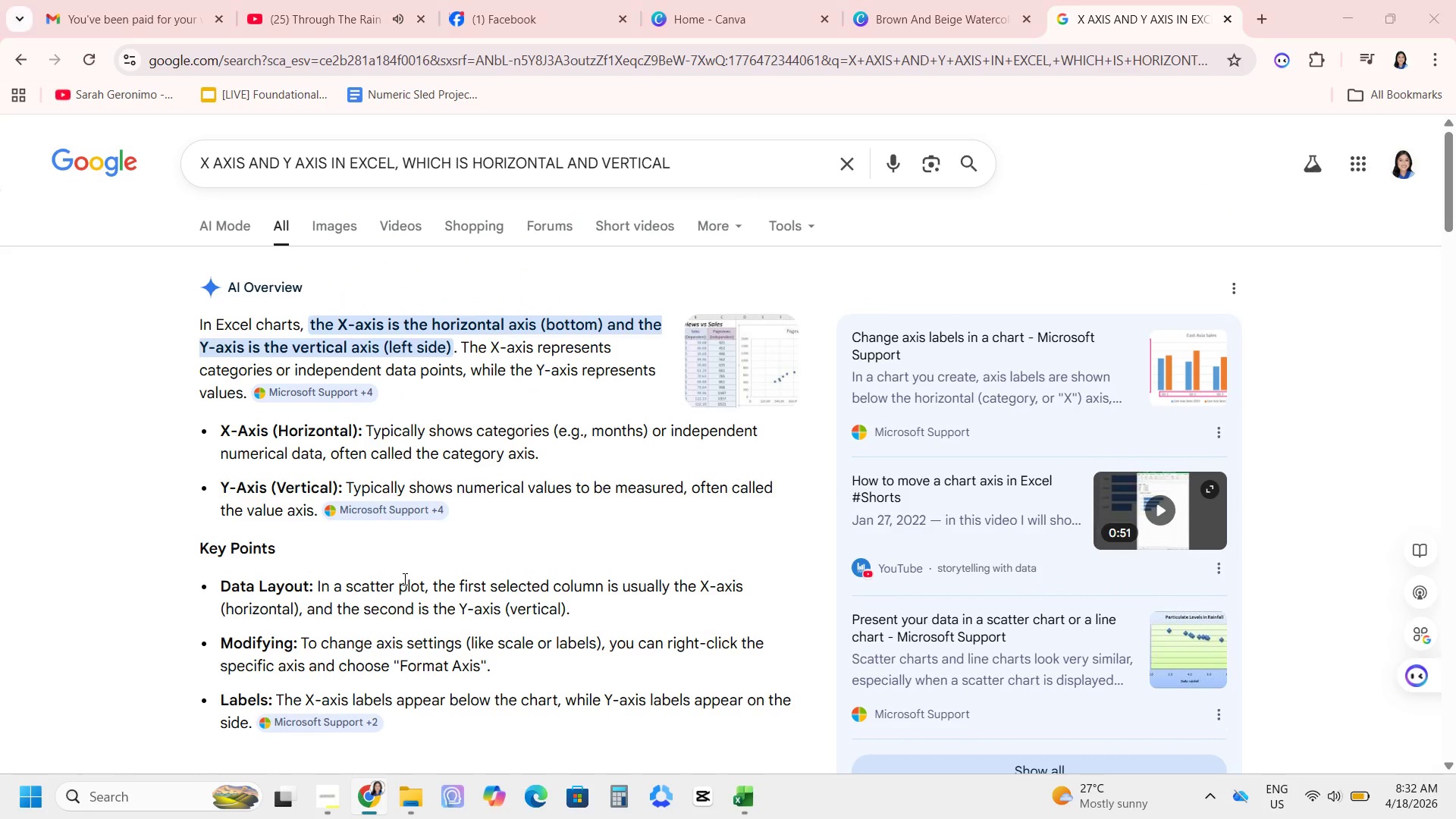 
key(Alt+Tab)
 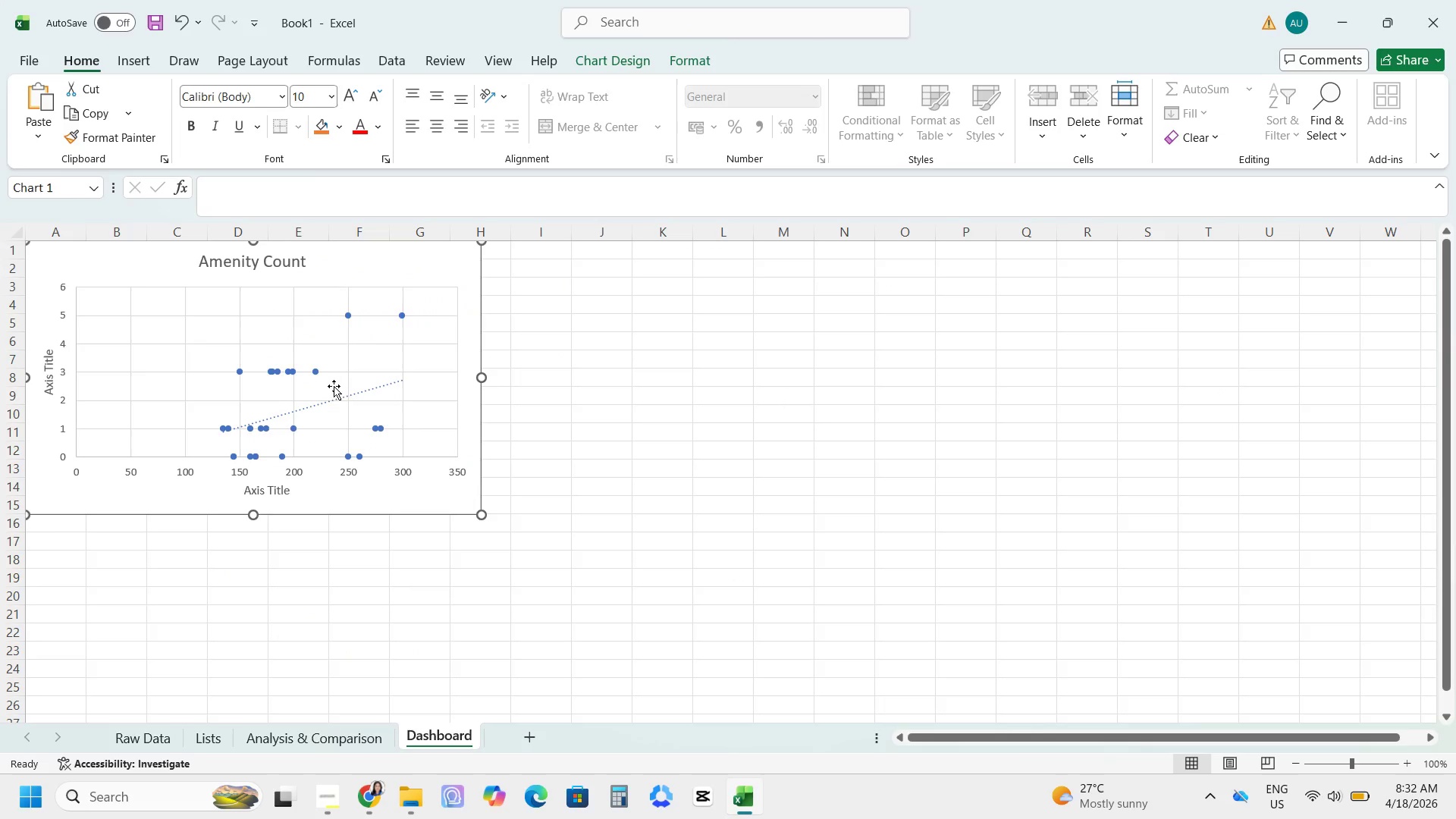 
key(Alt+AltLeft)
 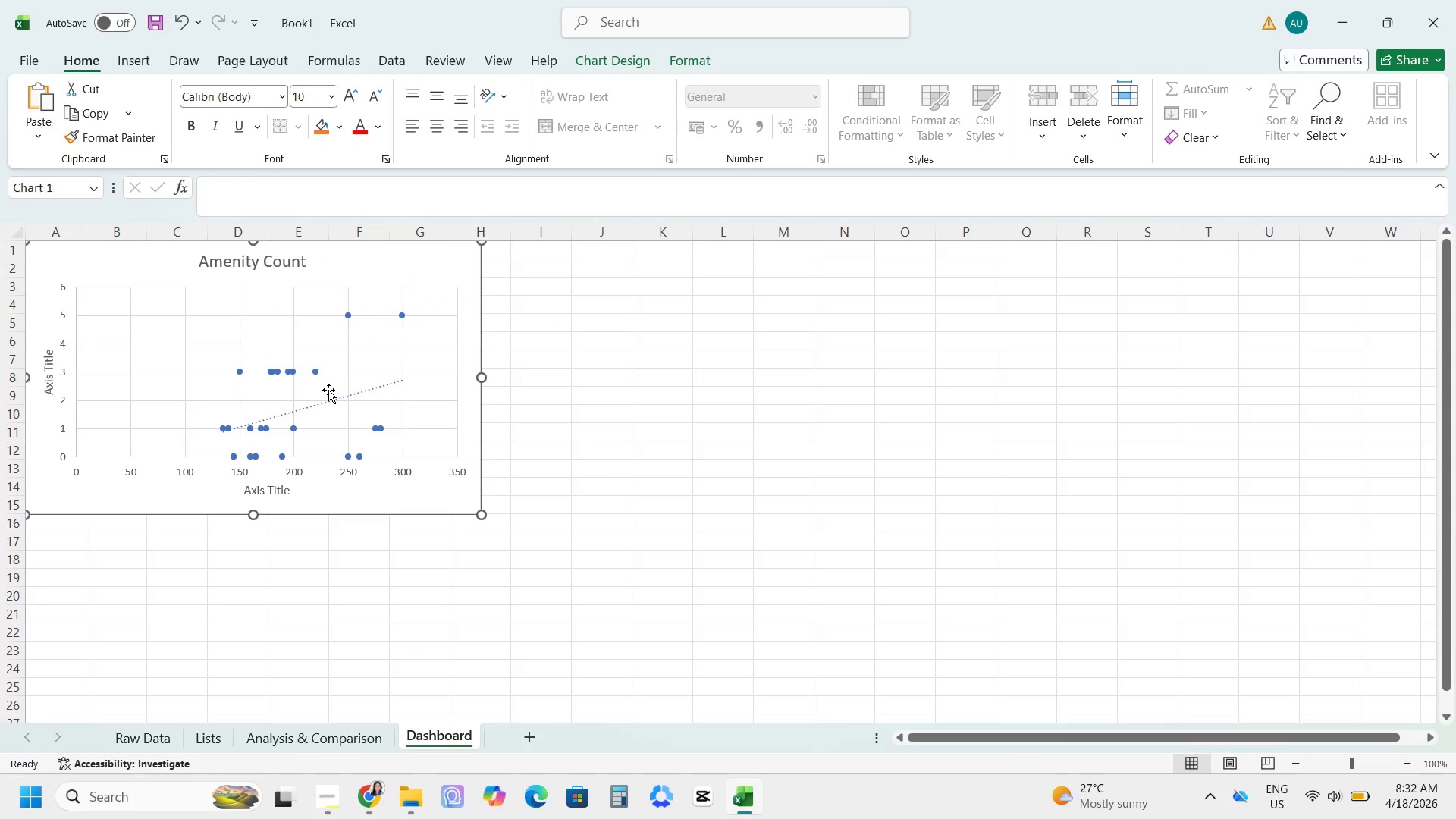 
key(Alt+Tab)
 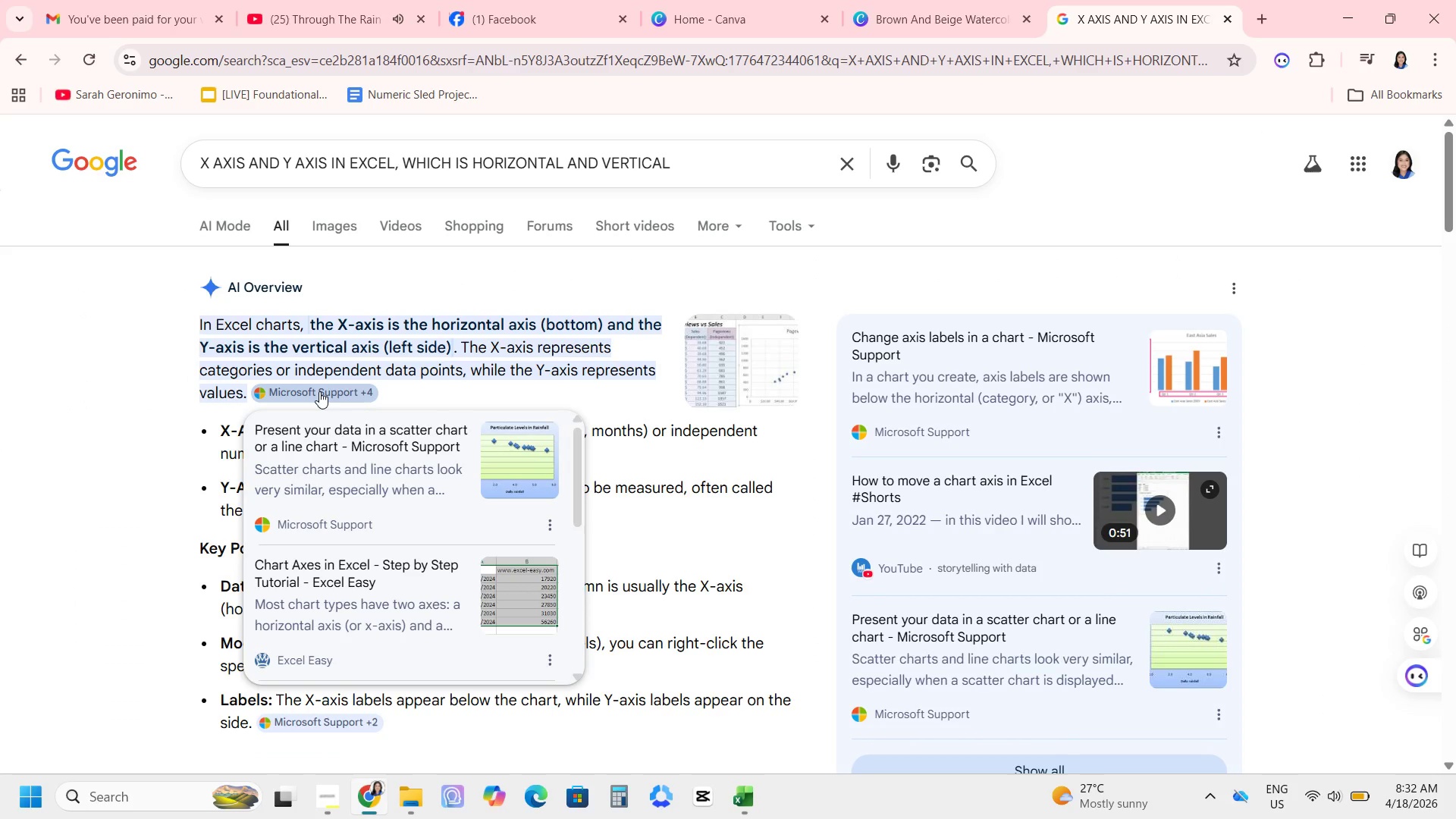 
key(Alt+AltLeft)
 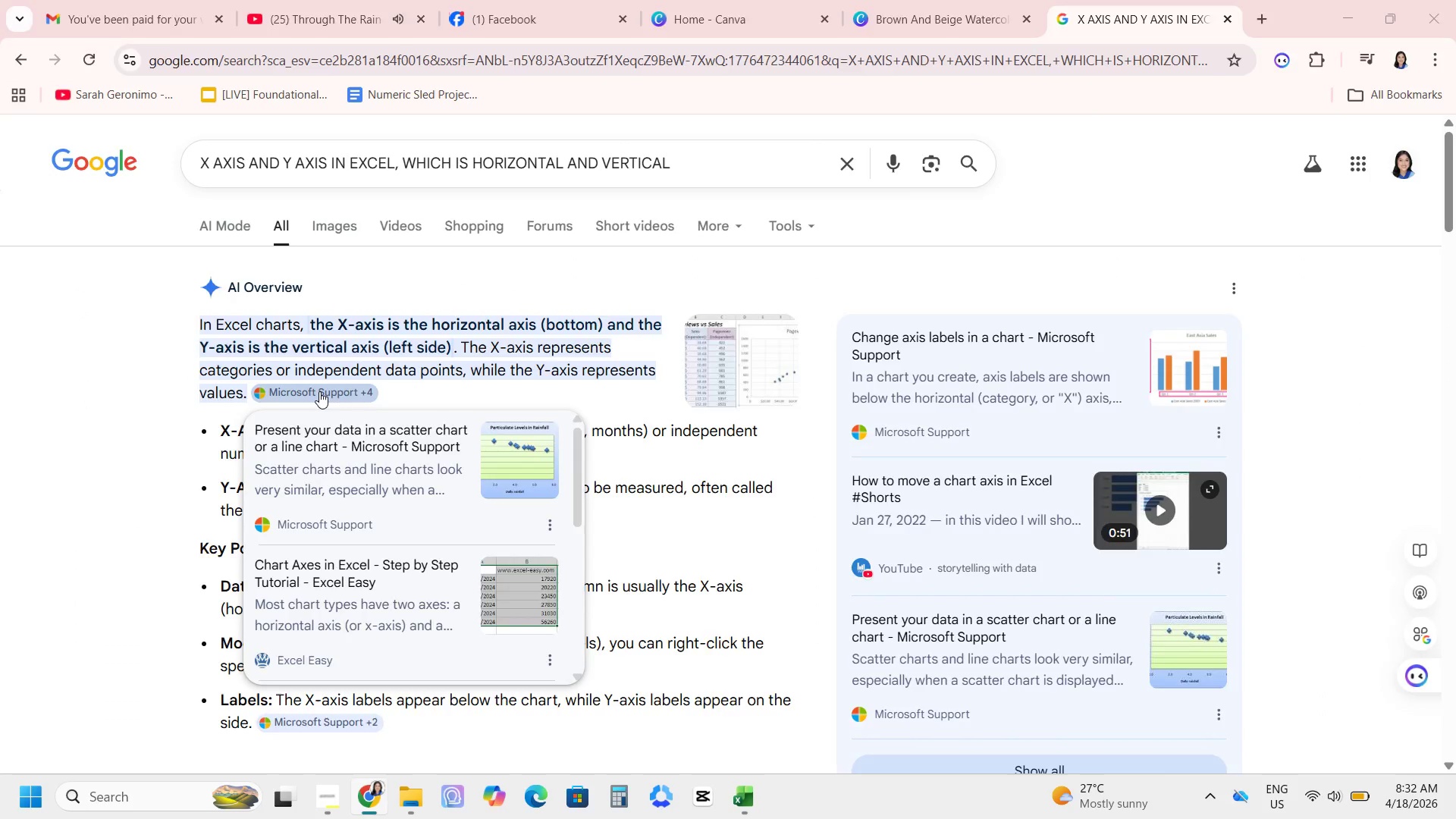 
key(Alt+Tab)
 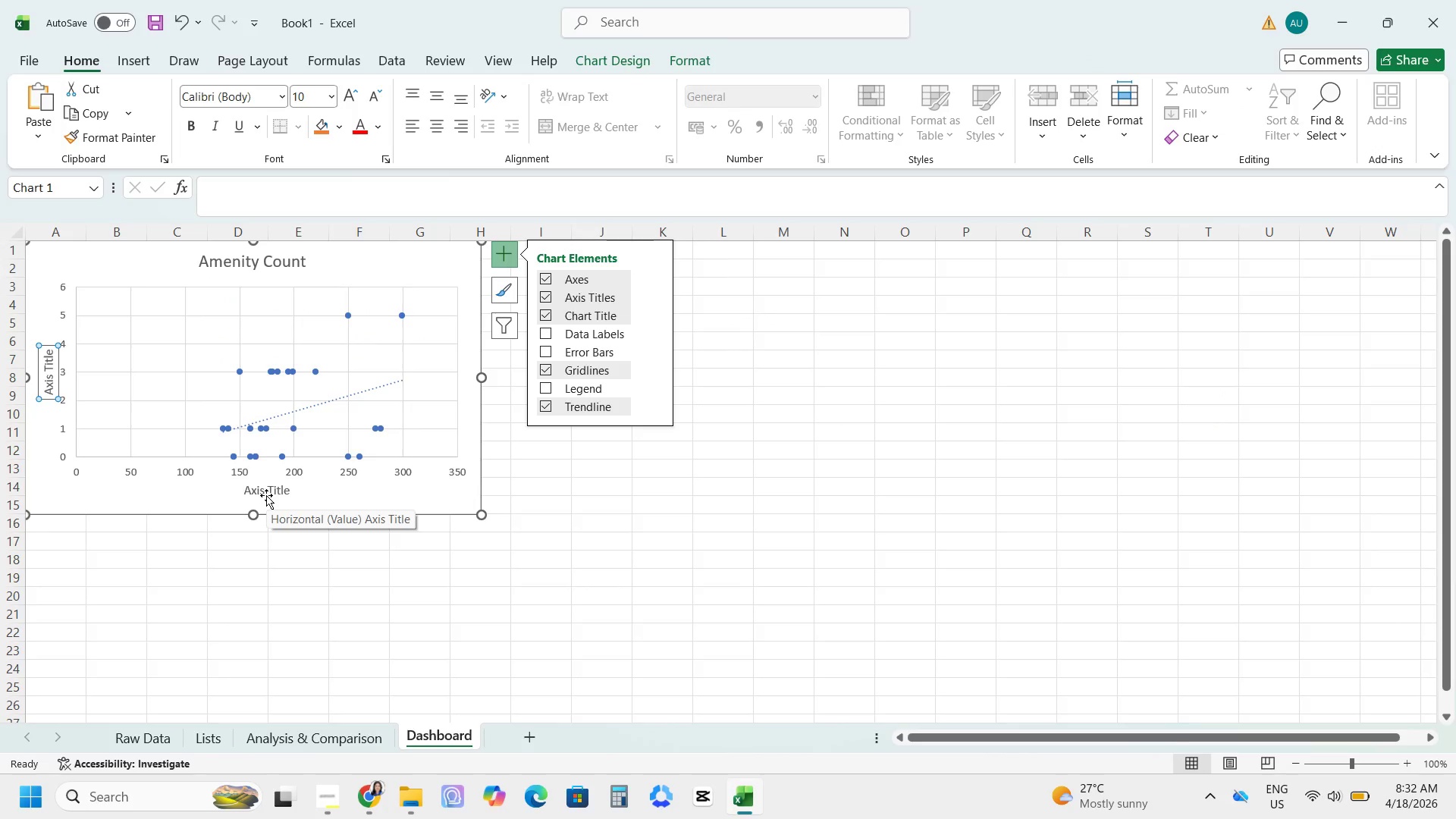 
wait(10.86)
 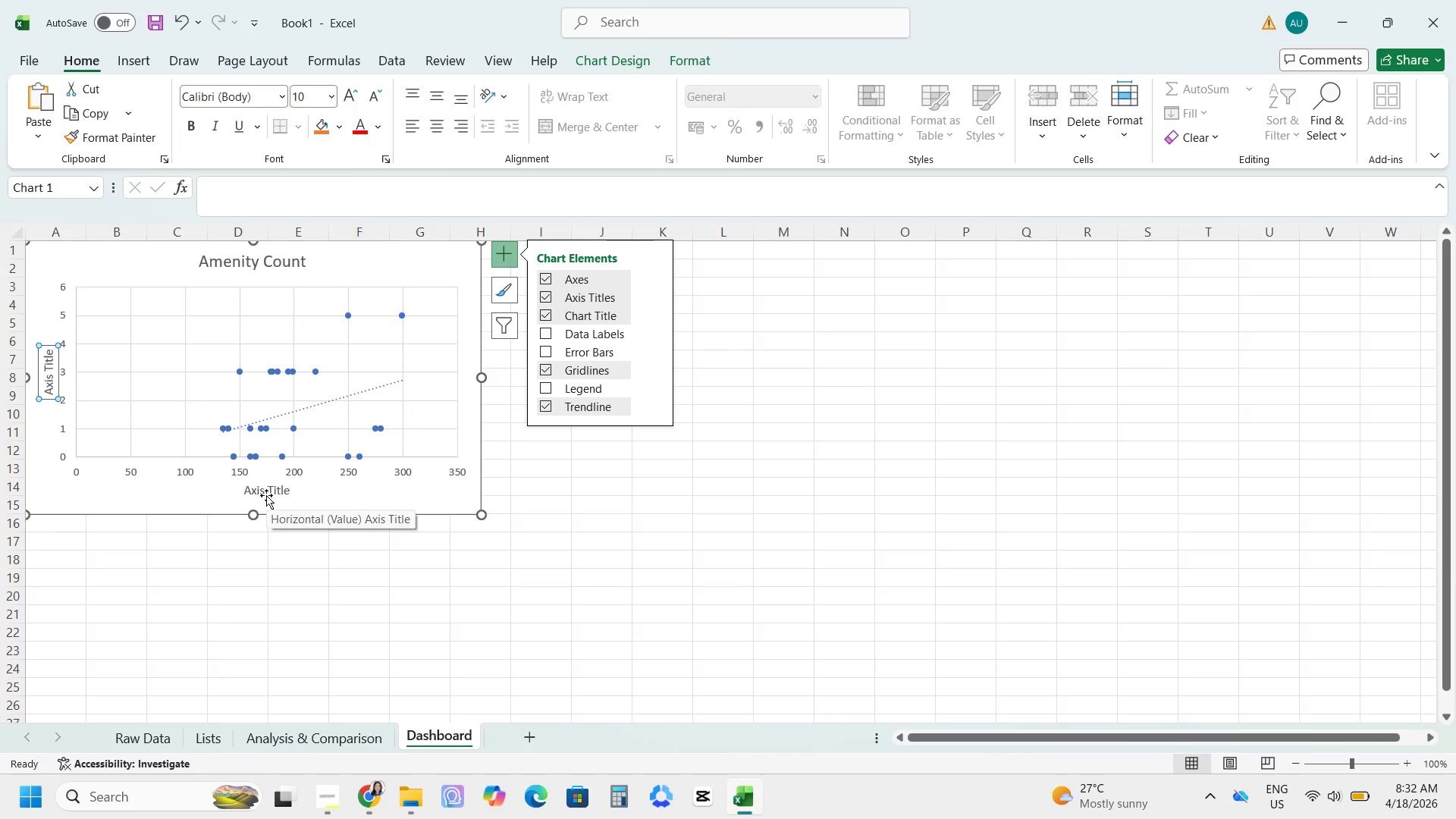 
key(Alt+AltLeft)
 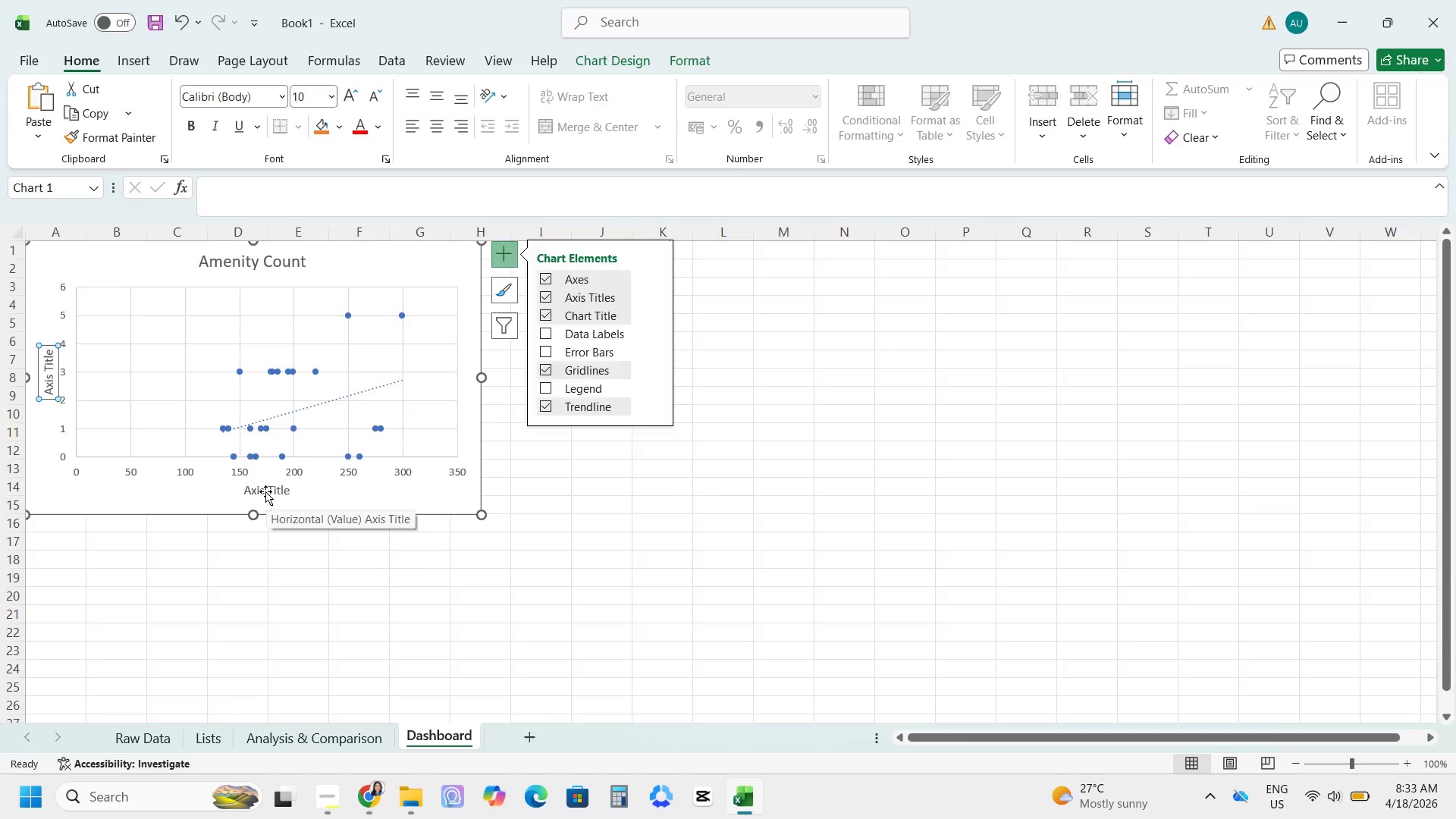 
key(Alt+Tab)
 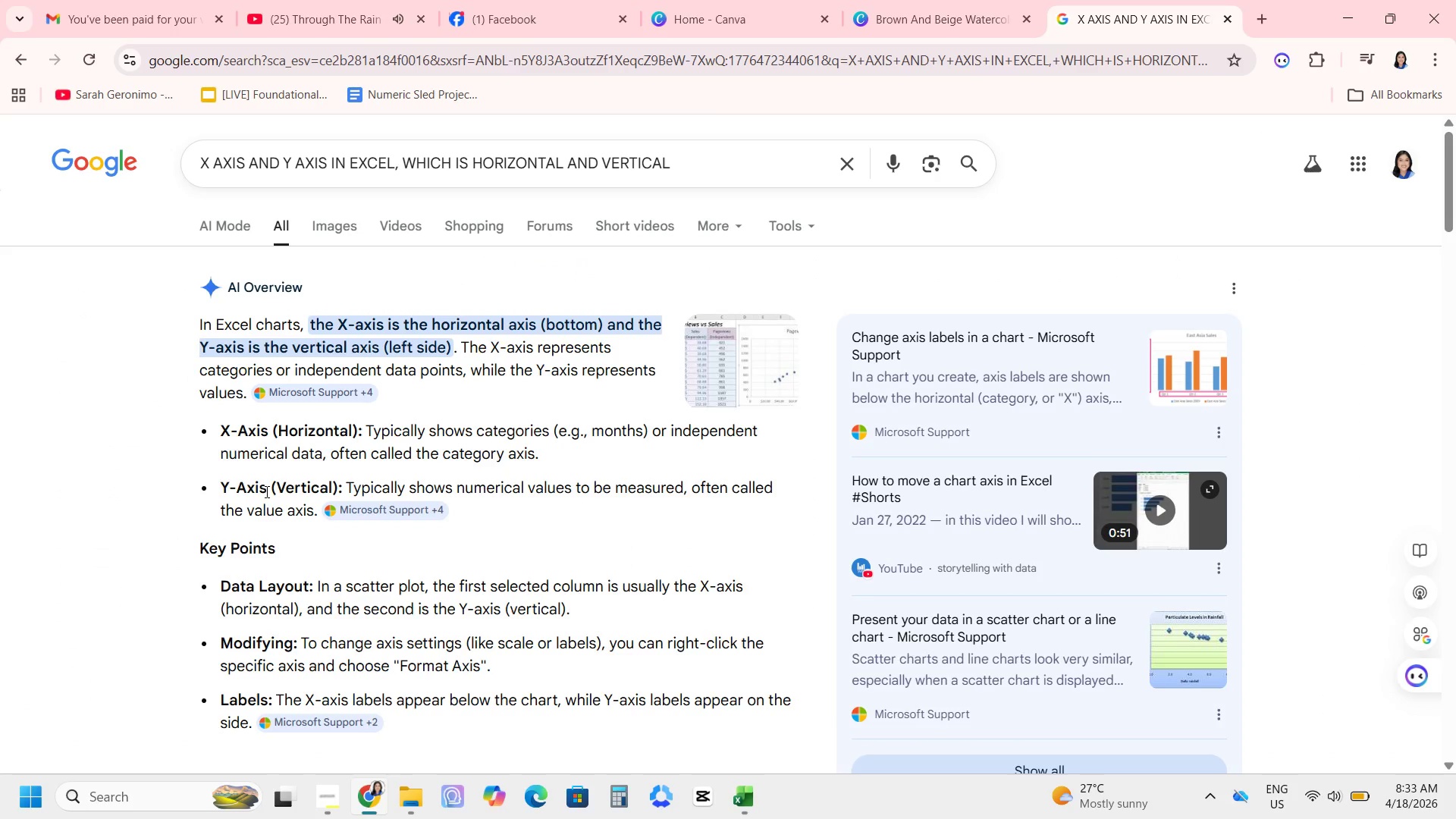 
key(Alt+AltLeft)
 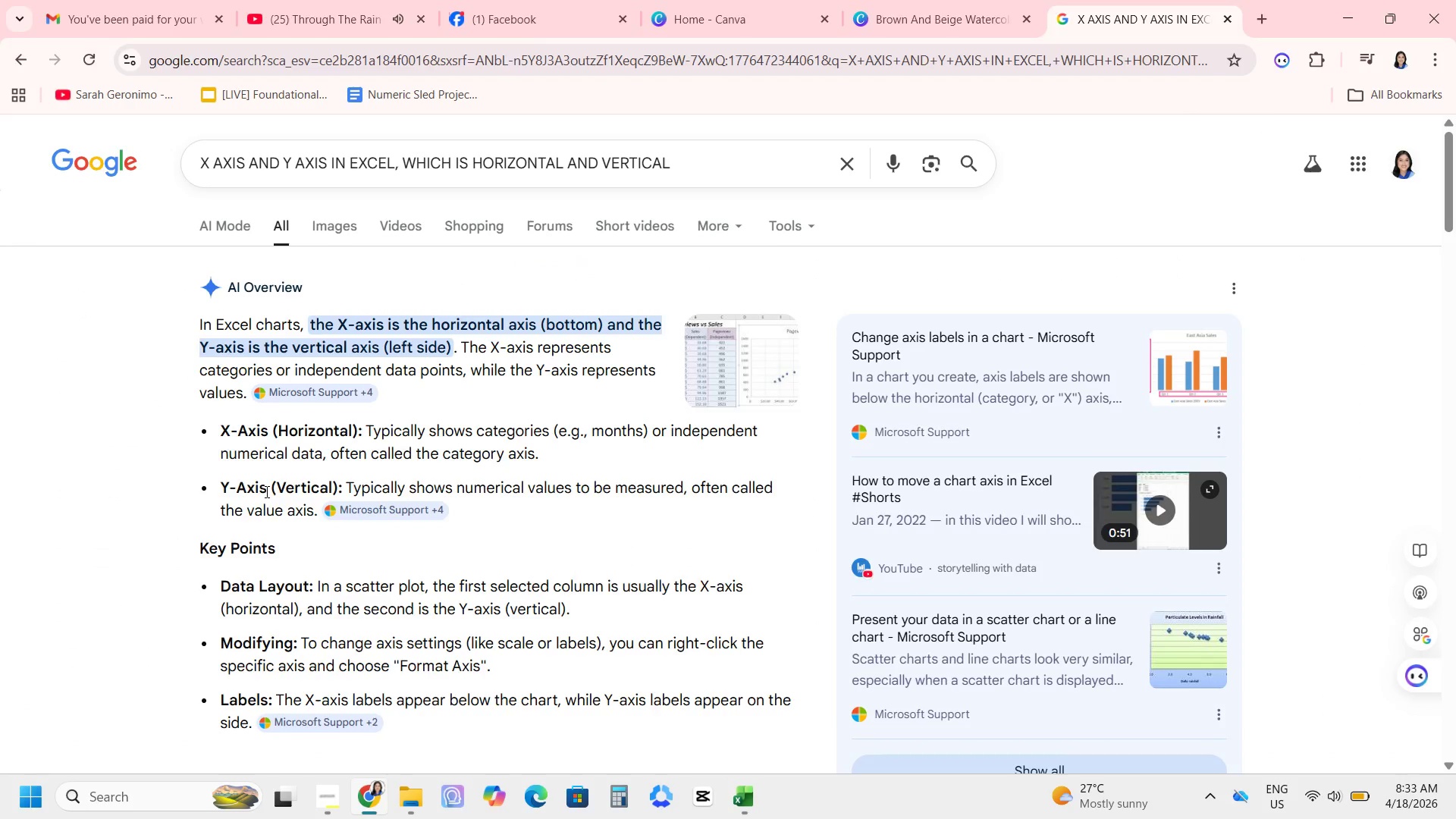 
key(Alt+Tab)
 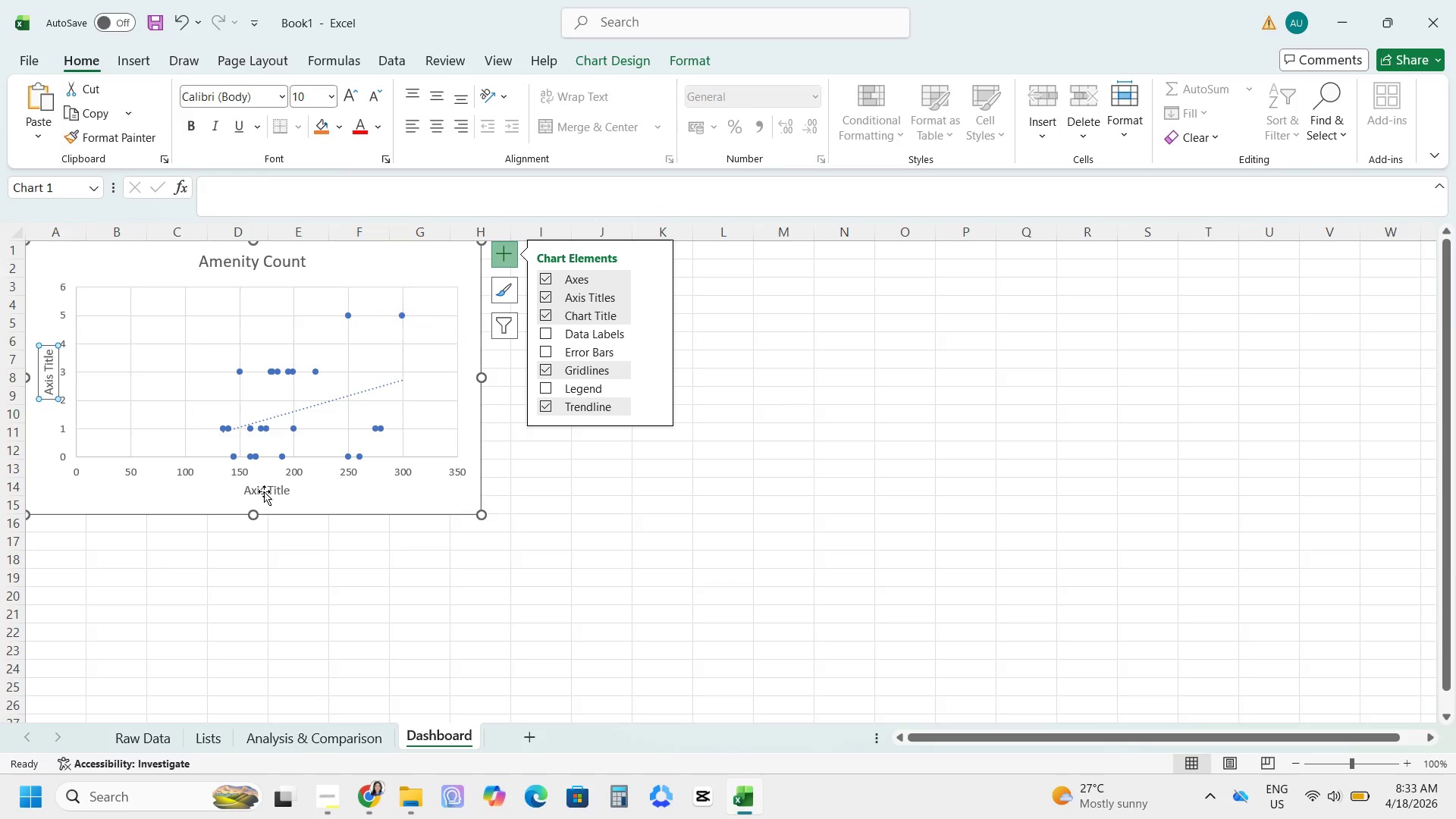 
key(Alt+AltLeft)
 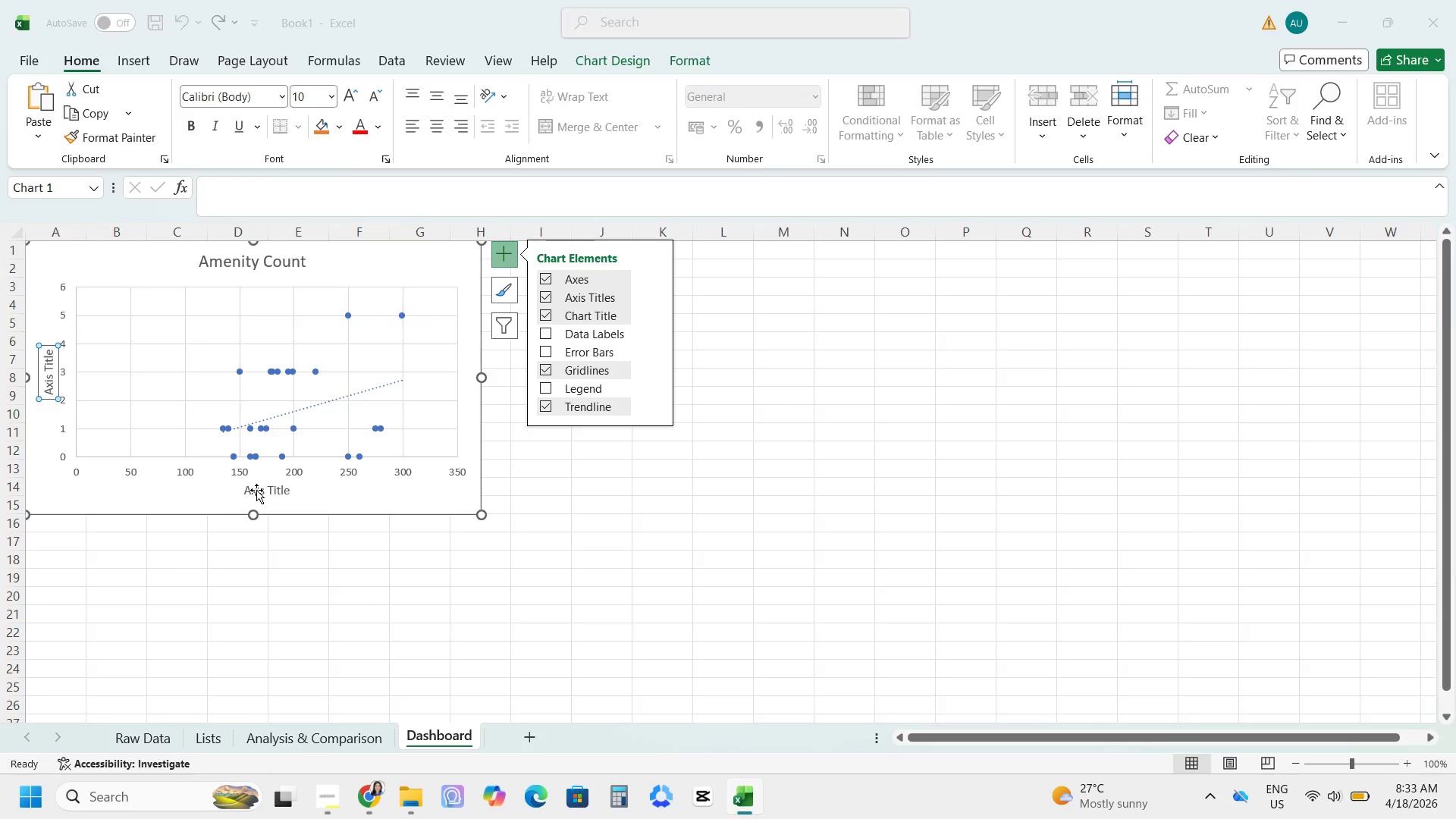 
key(Alt+Tab)
 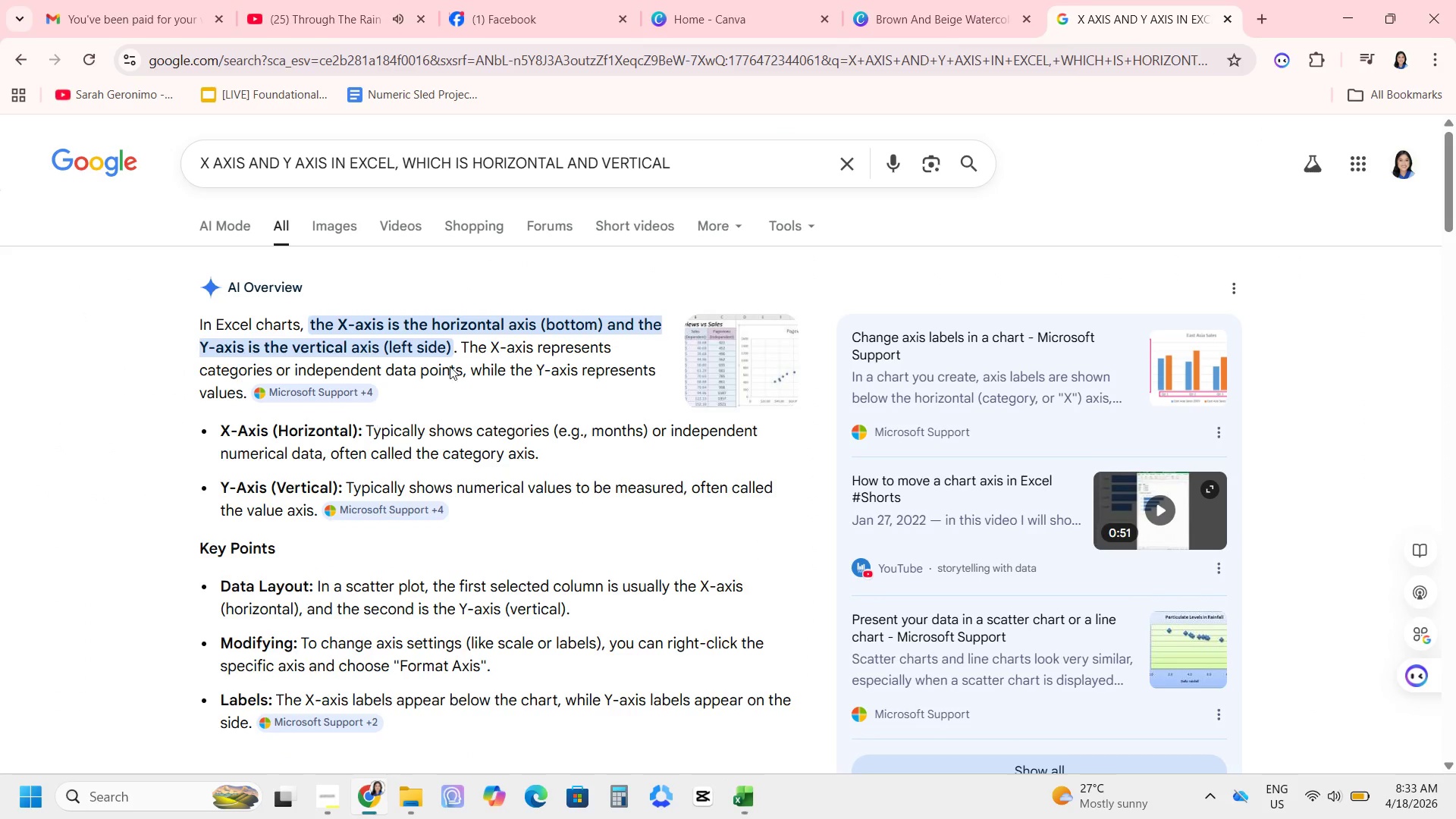 
key(Alt+AltLeft)
 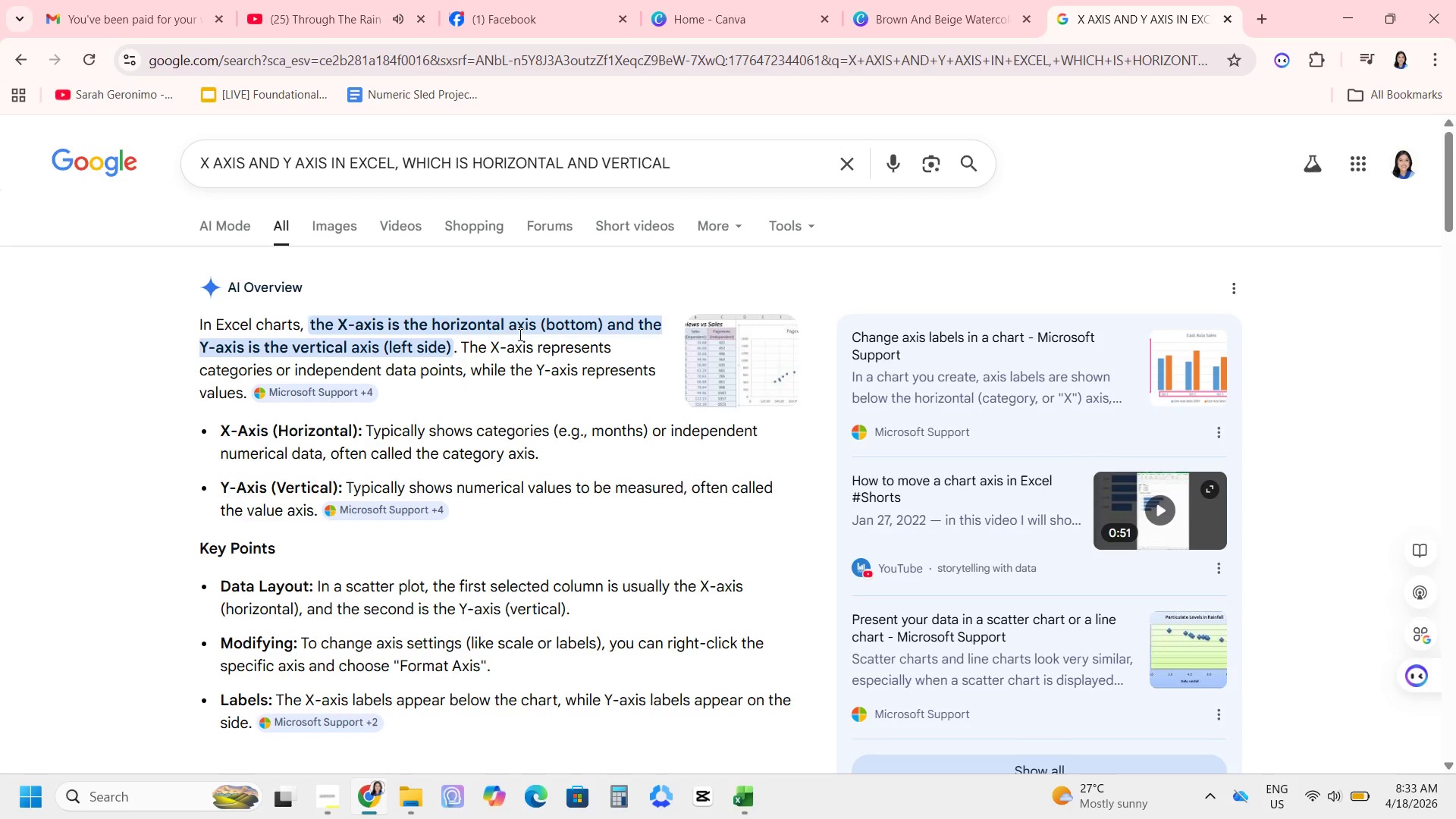 
key(Alt+Tab)
 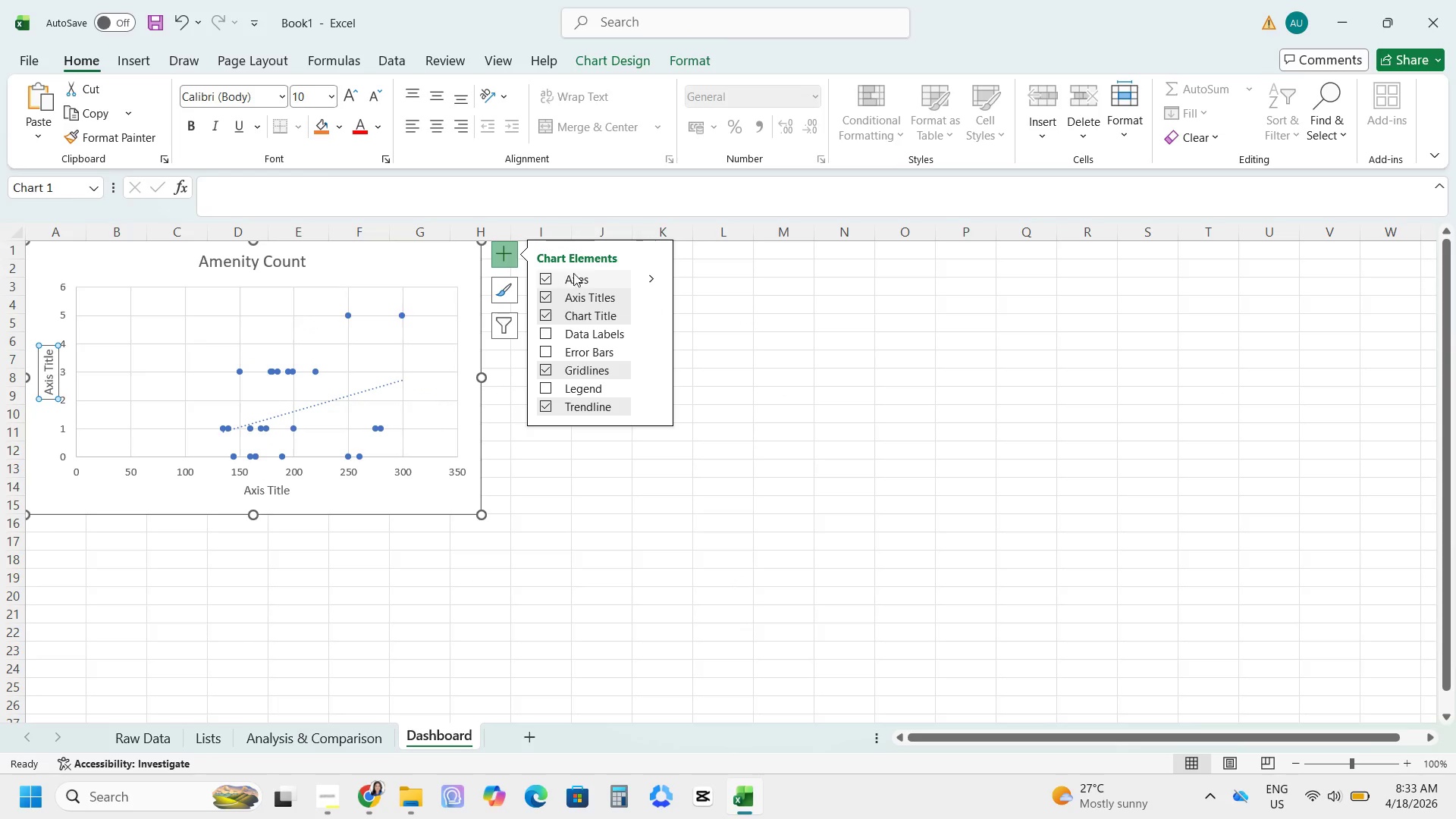 
mouse_move([655, 285])
 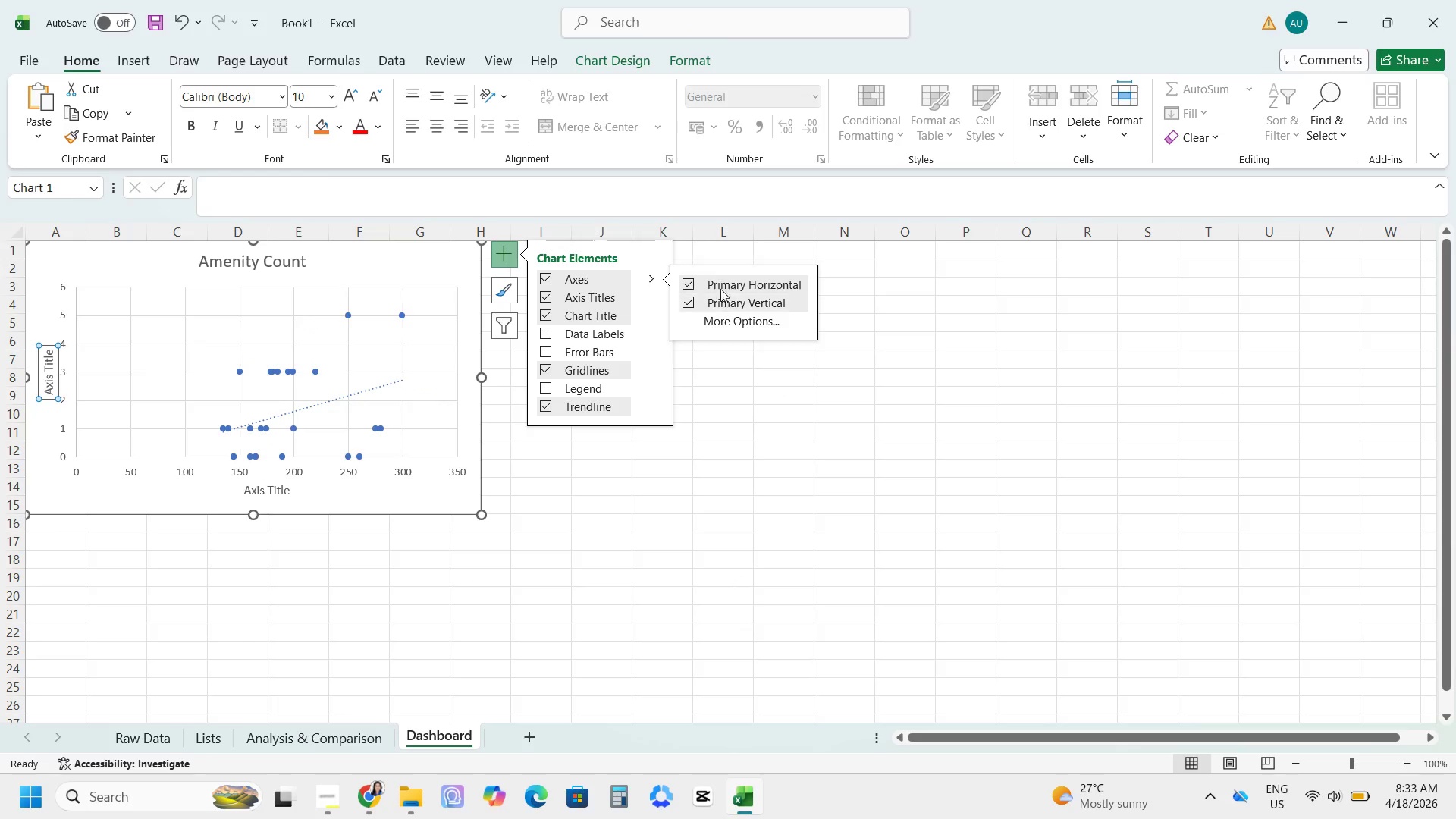 
left_click([723, 318])
 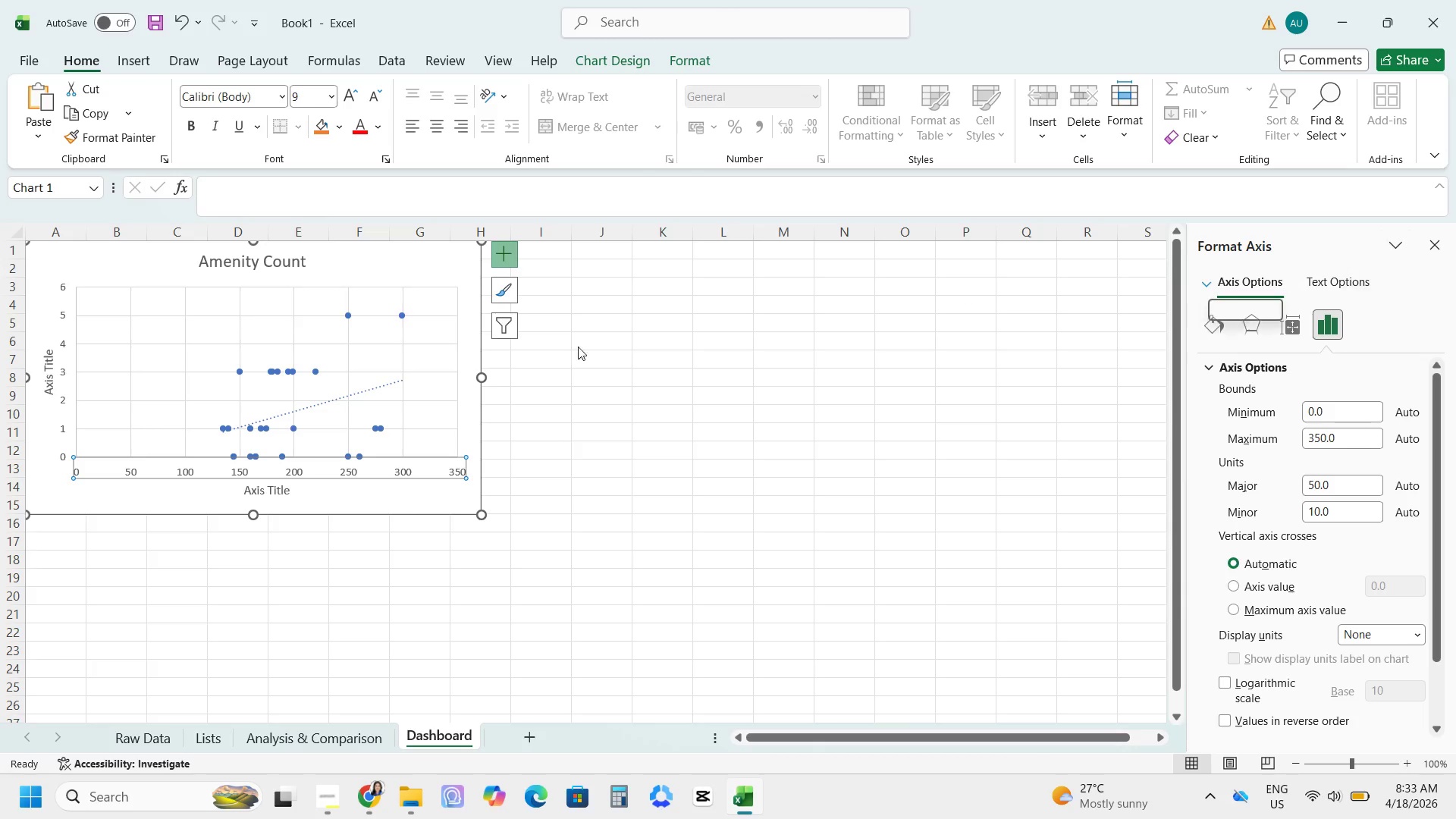 
left_click([316, 471])
 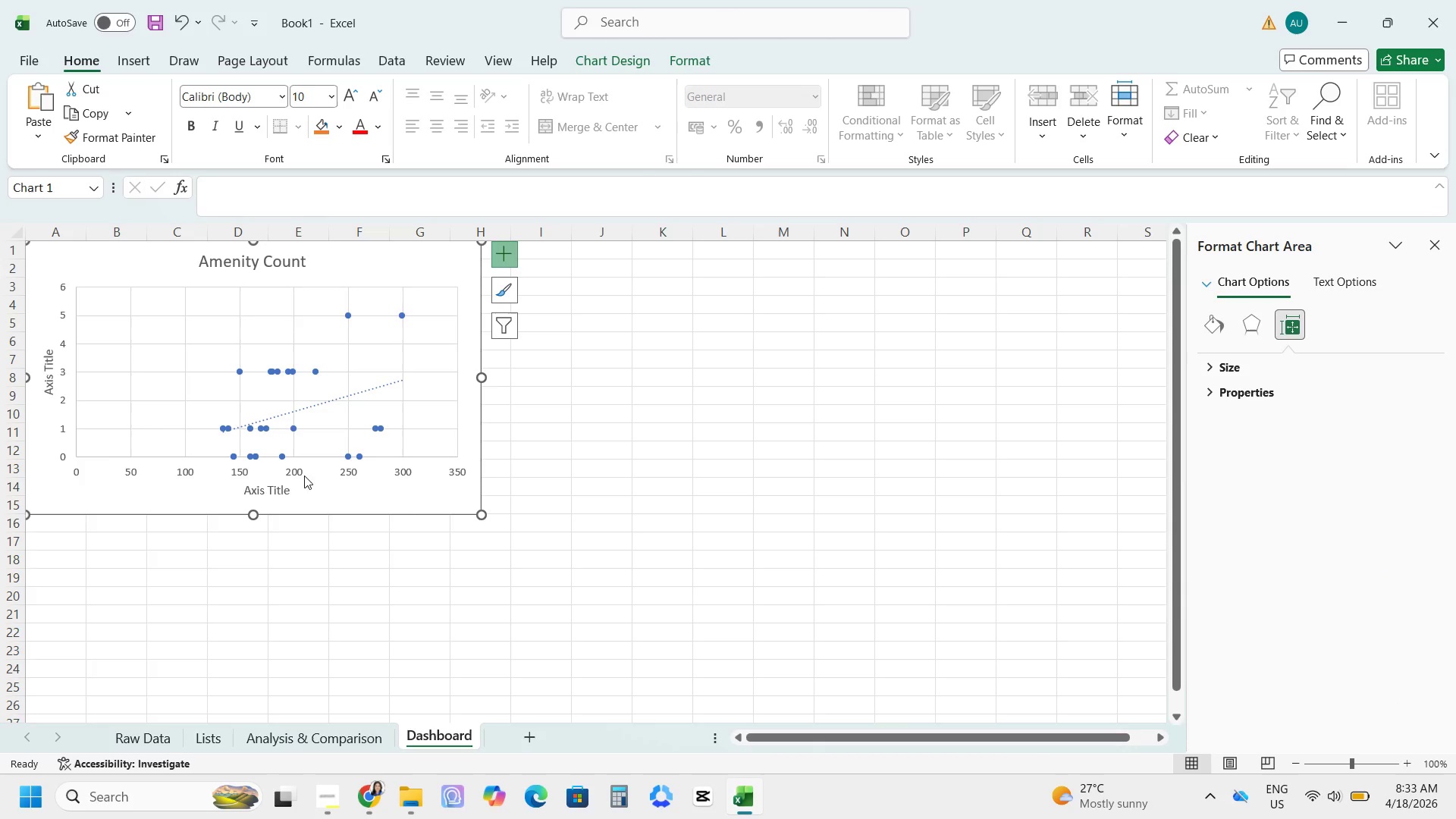 
left_click([300, 469])
 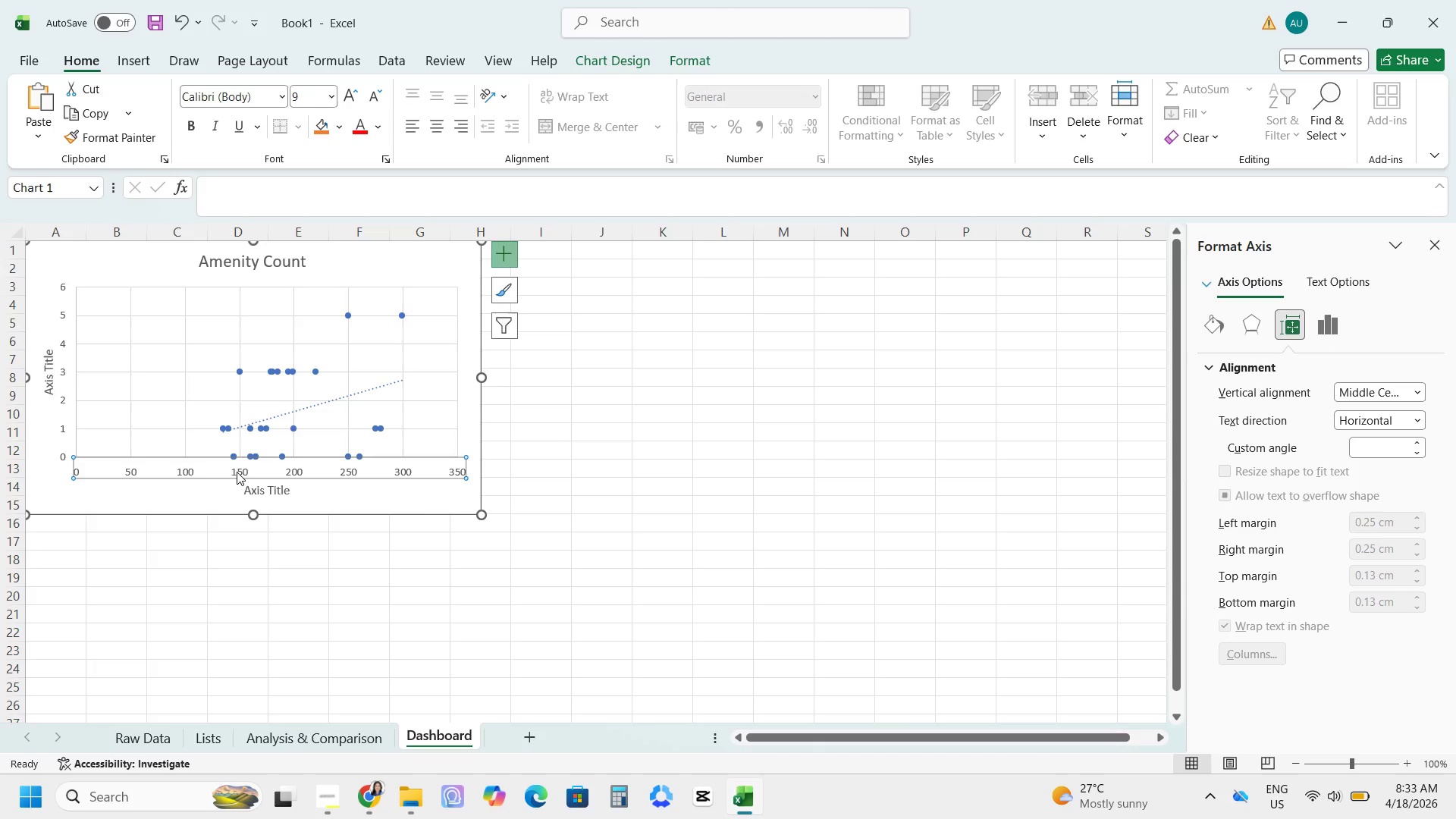 
left_click_drag(start_coordinate=[194, 468], to_coordinate=[67, 383])
 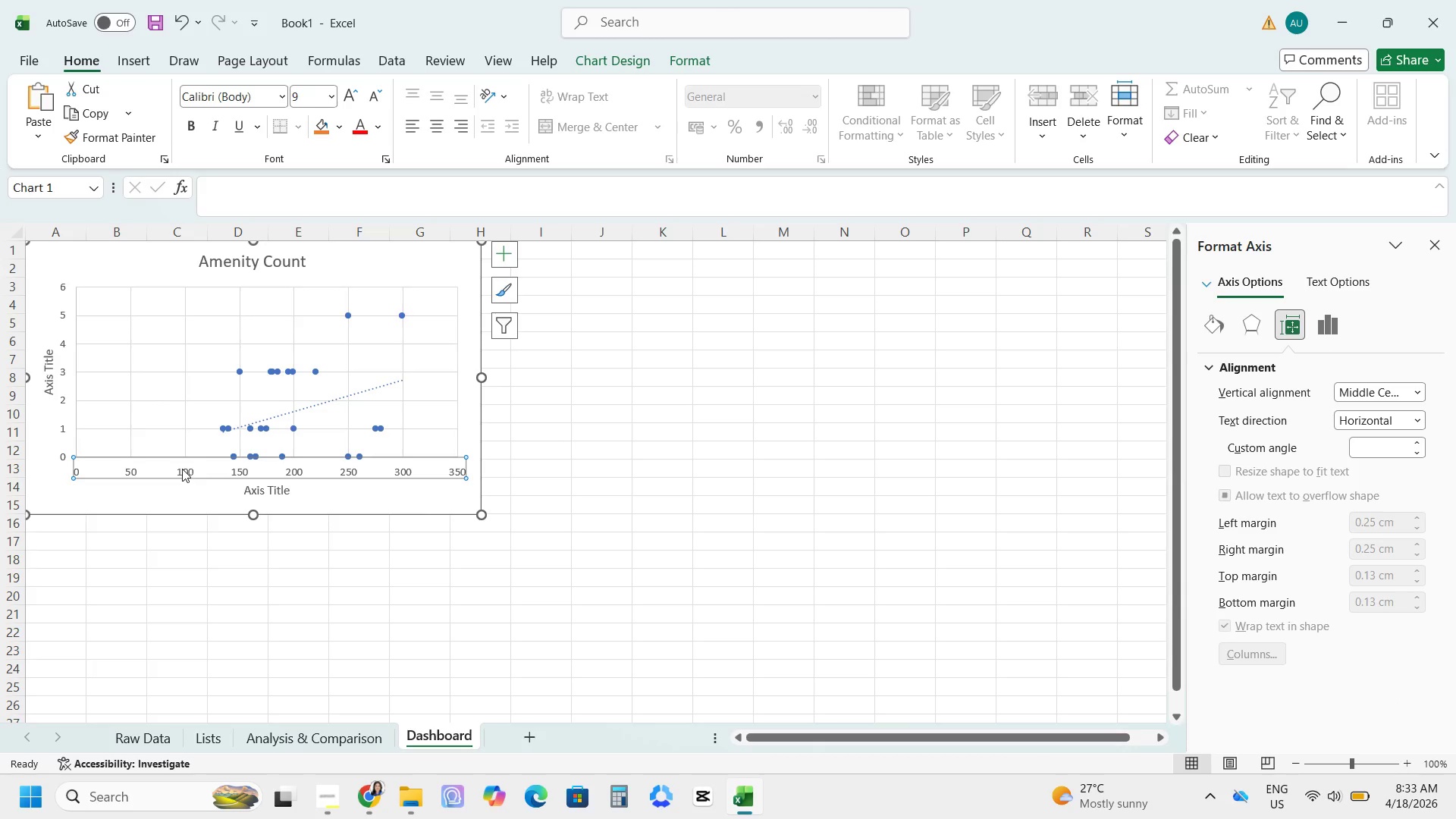 
left_click_drag(start_coordinate=[182, 469], to_coordinate=[87, 414])
 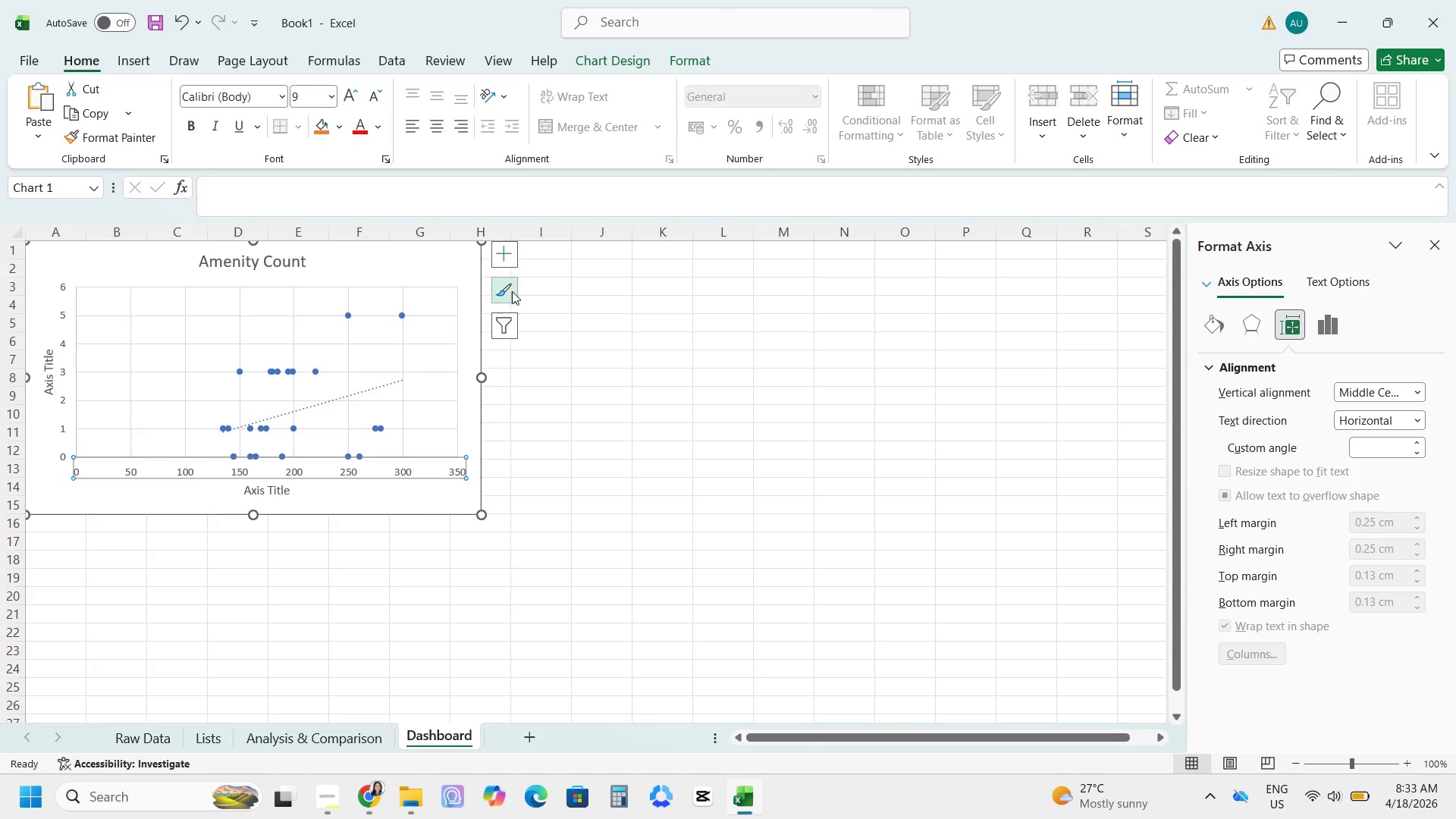 
left_click([504, 328])
 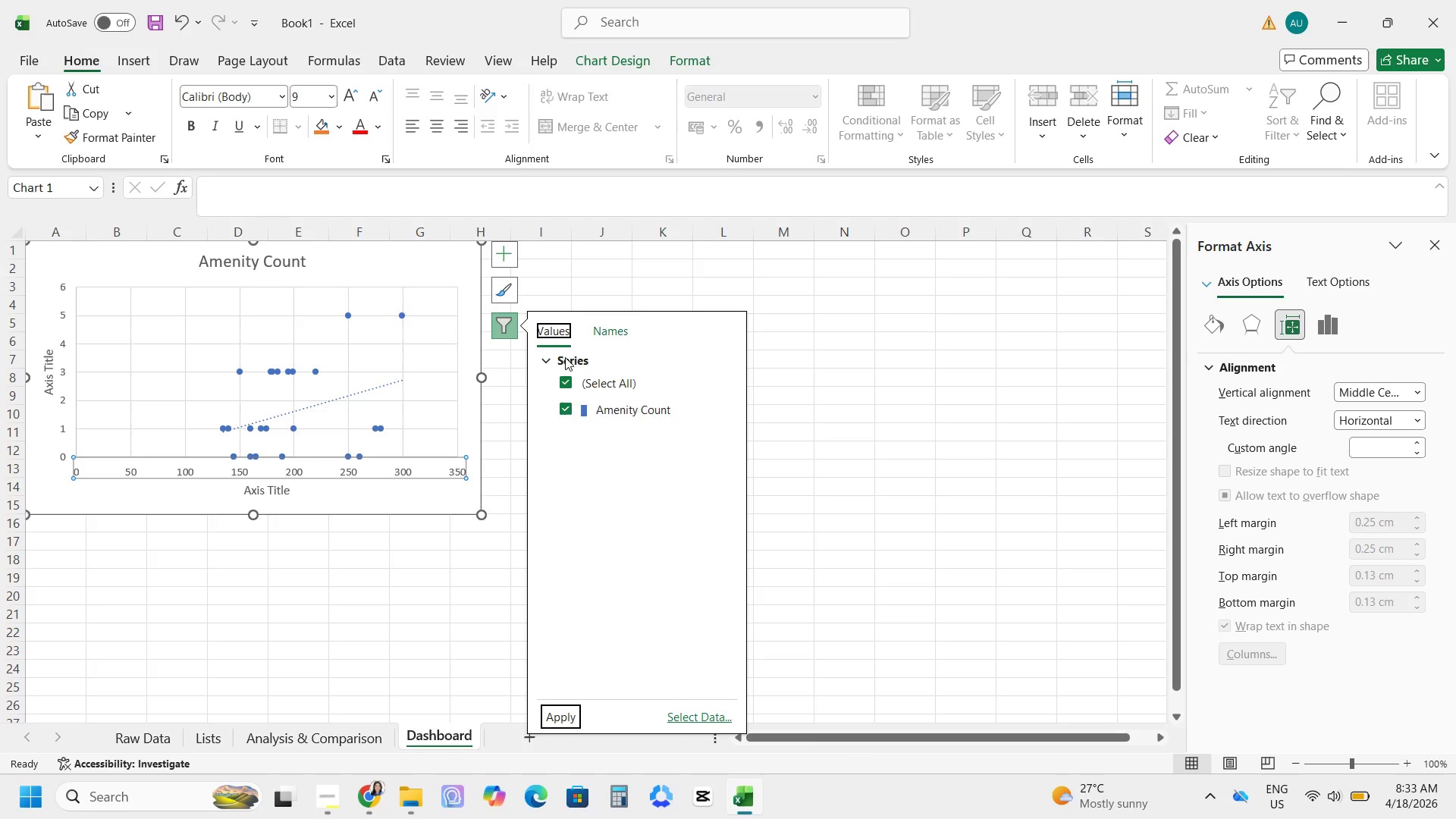 
left_click([546, 366])
 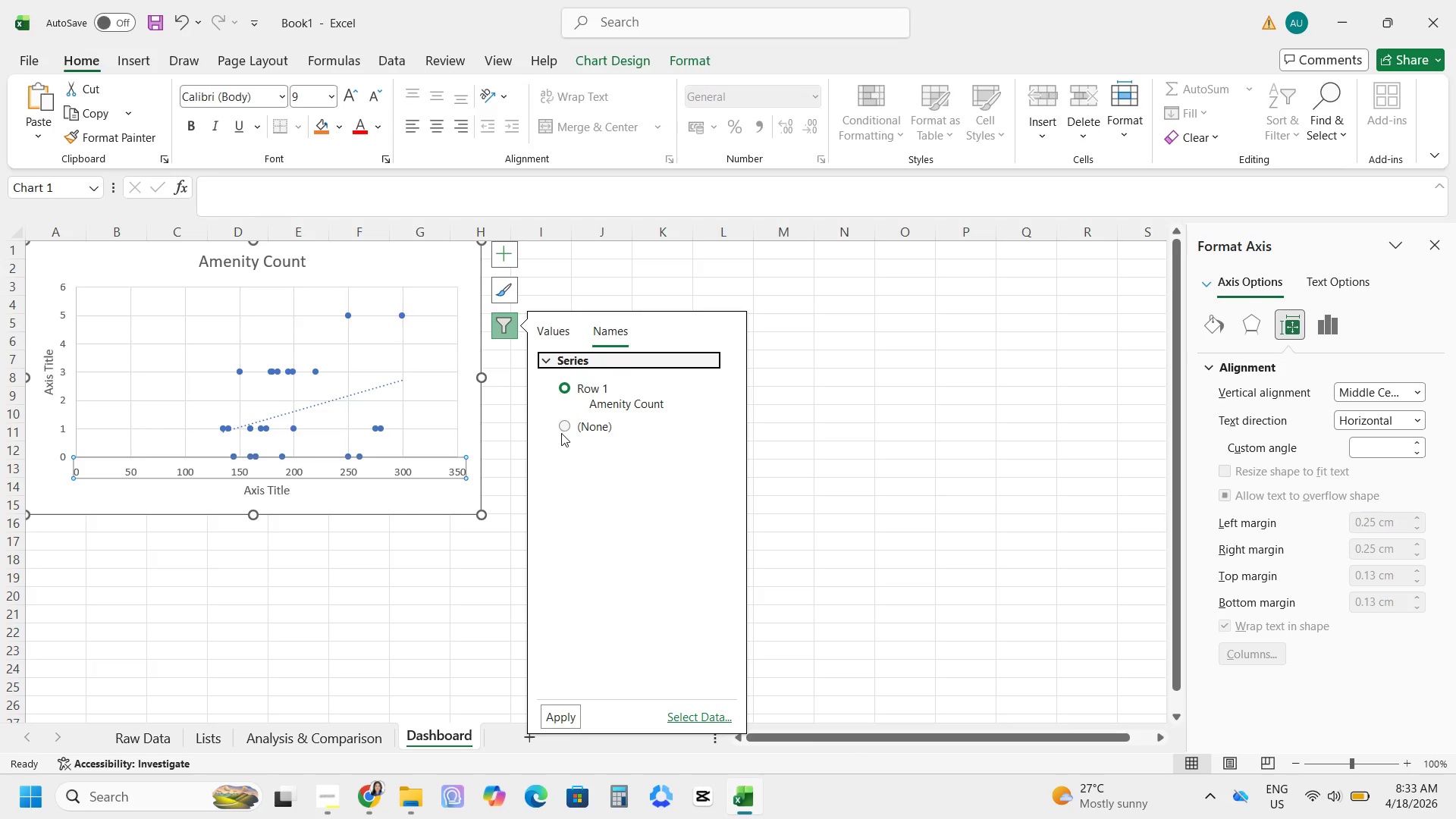 
wait(6.11)
 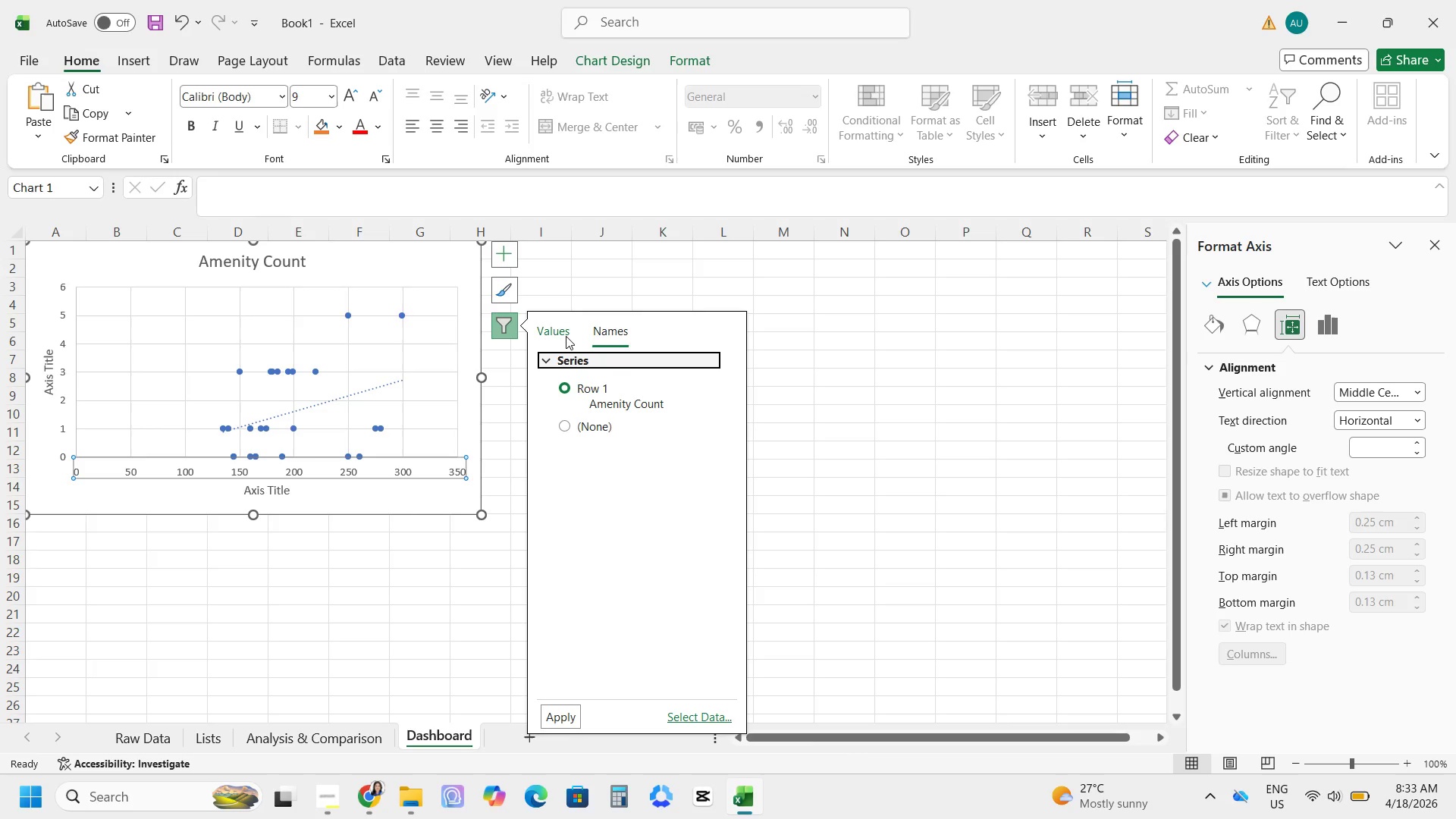 
left_click([546, 366])
 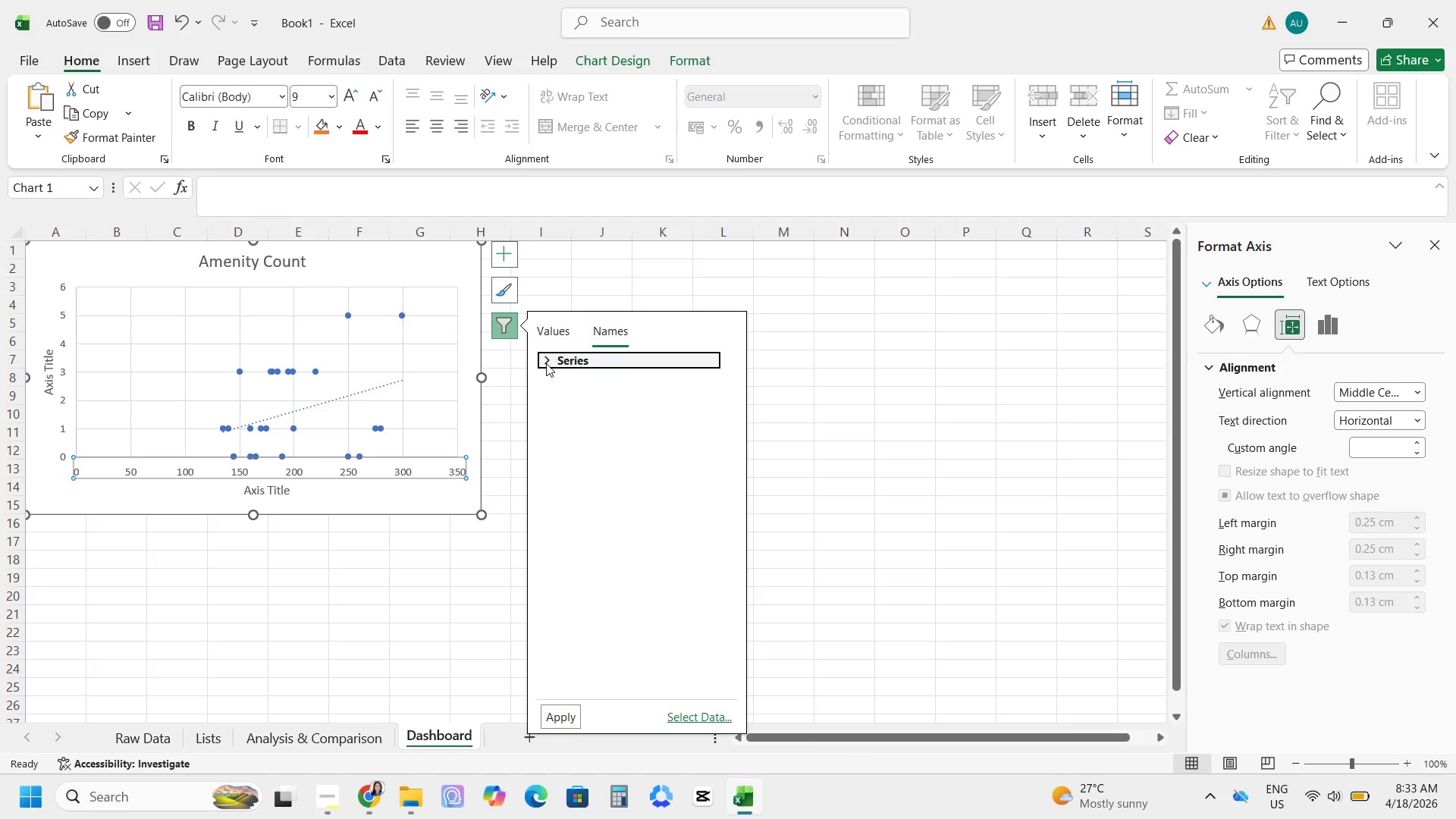 
left_click([546, 363])
 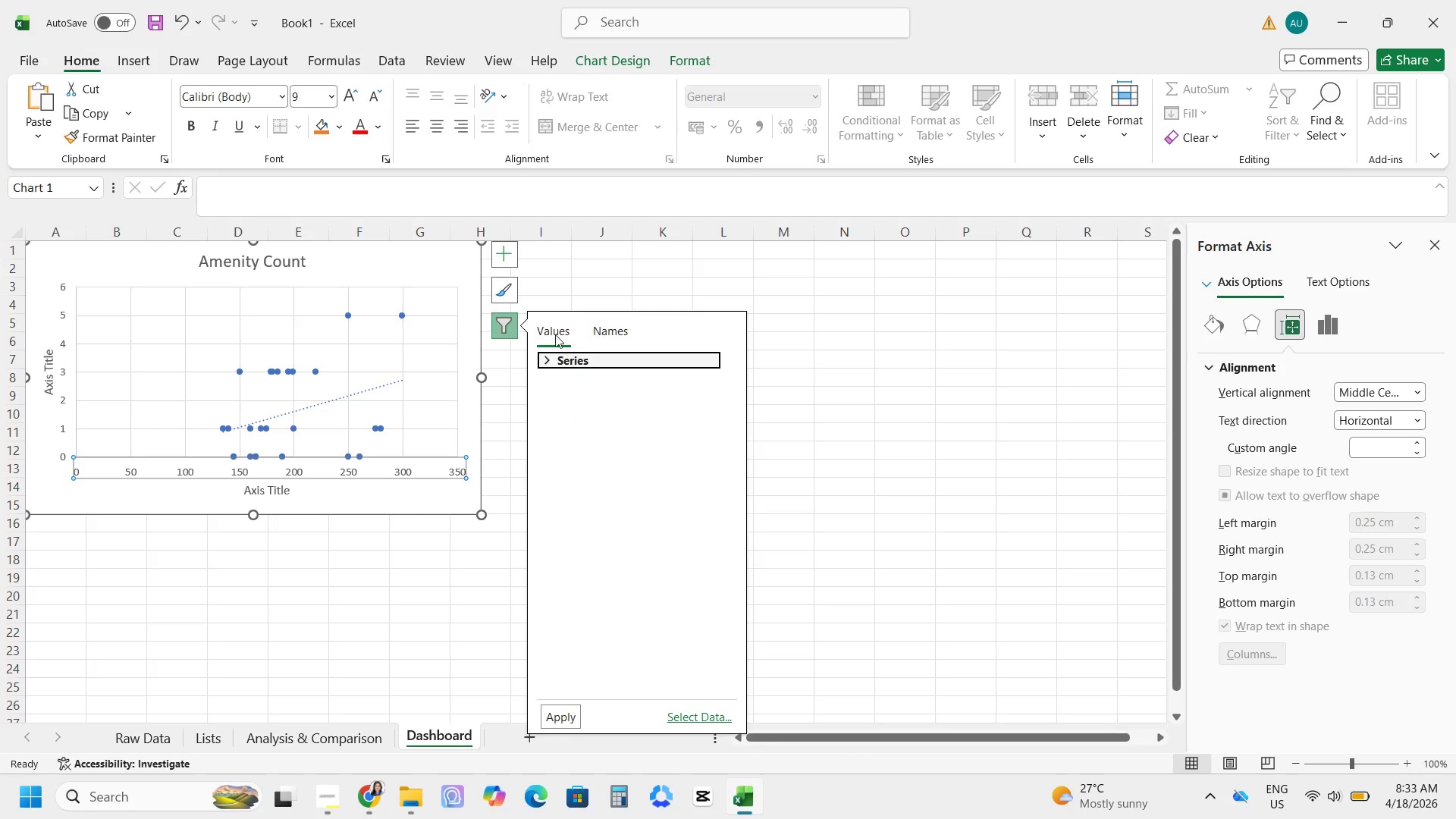 
left_click([551, 361])
 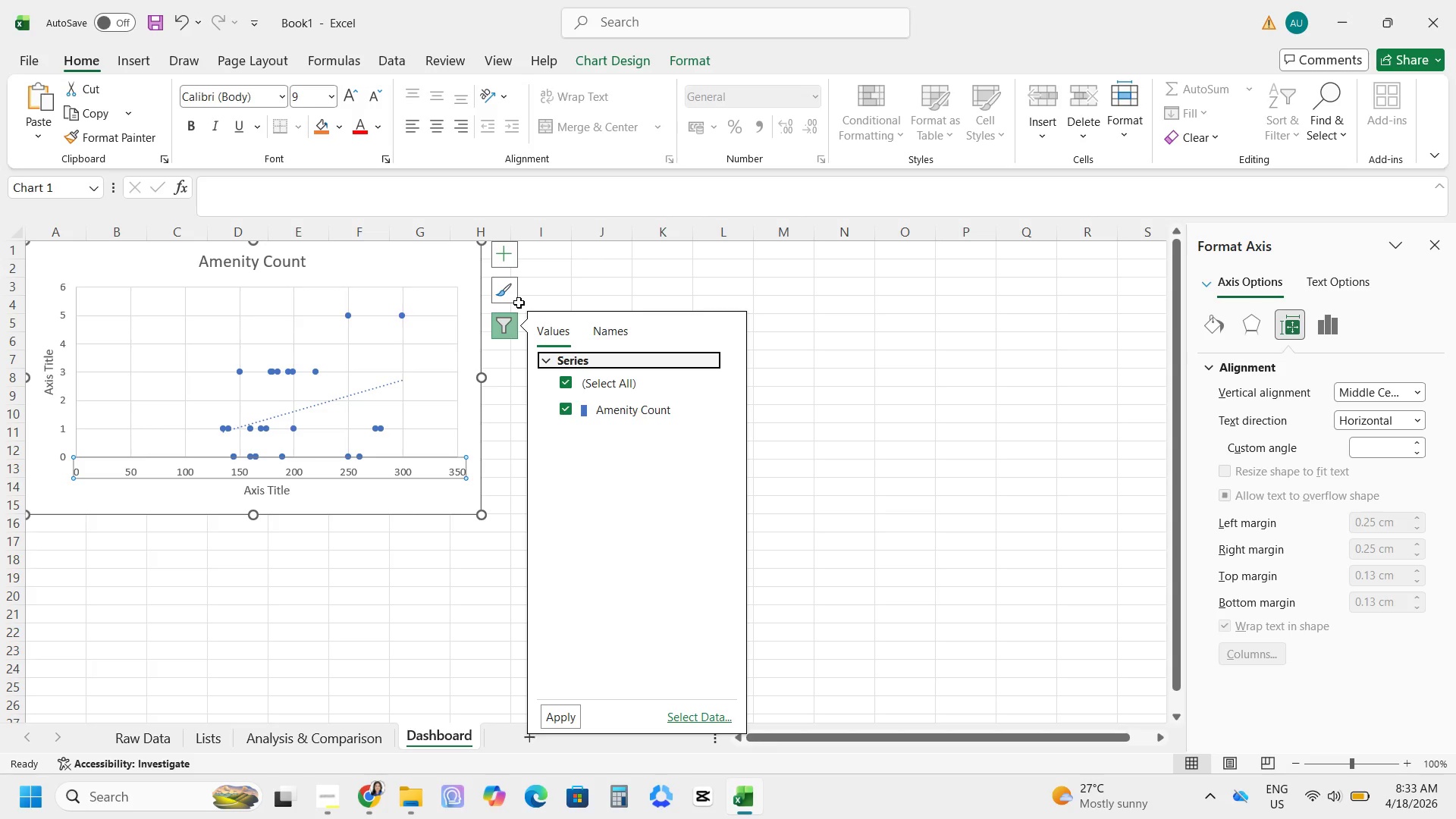 
left_click([505, 294])
 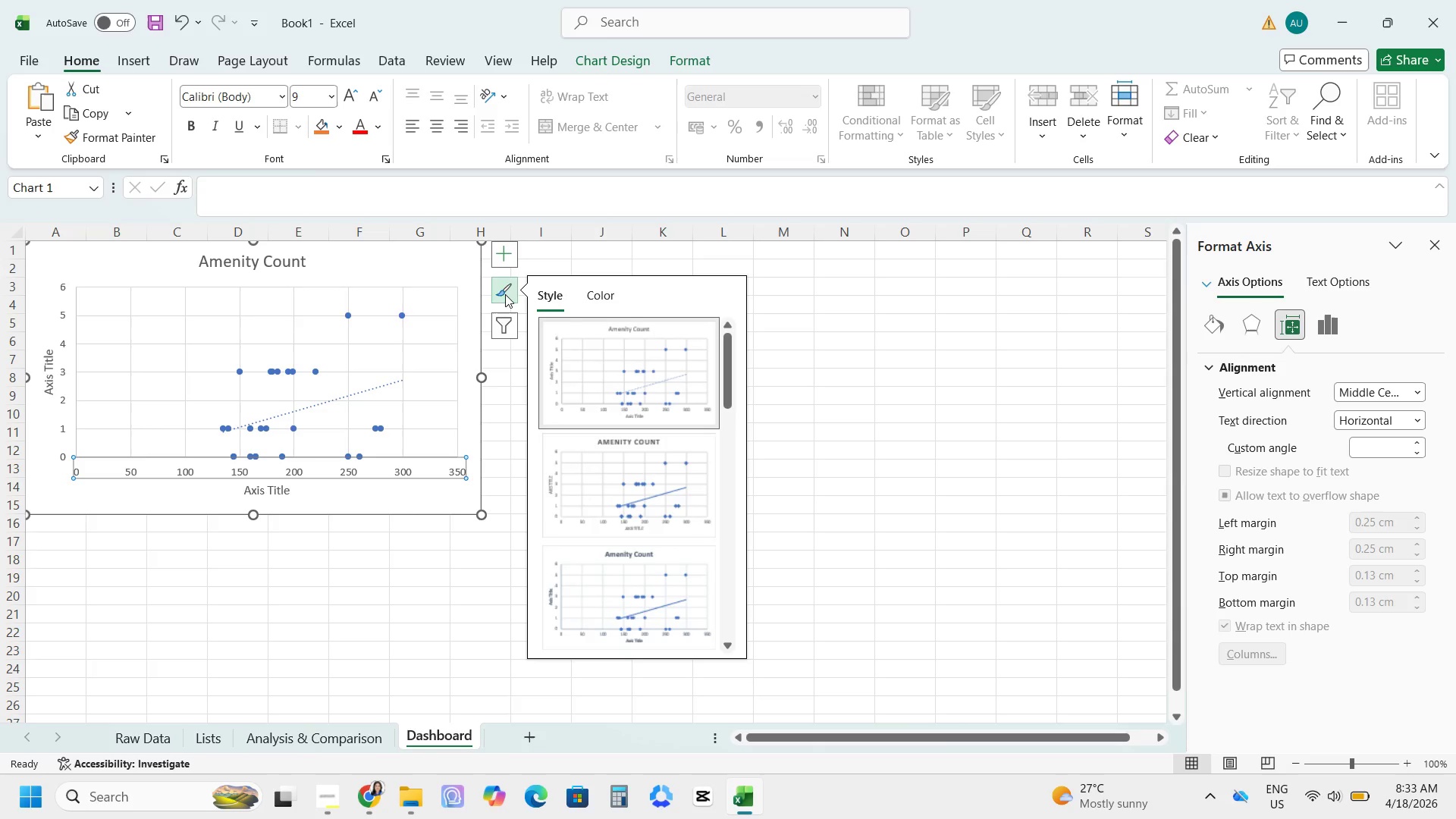 
left_click([602, 300])
 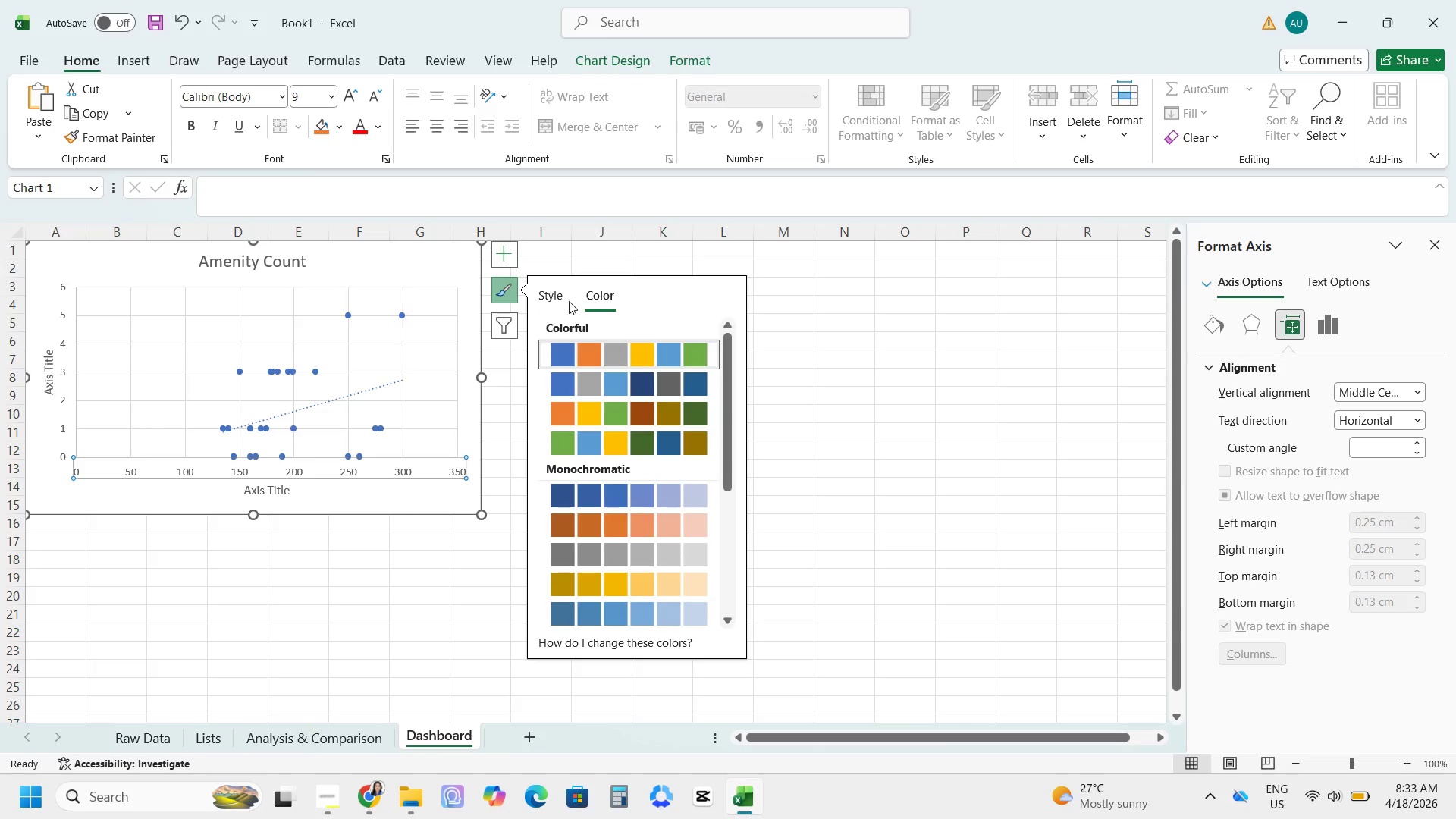 
left_click([558, 302])
 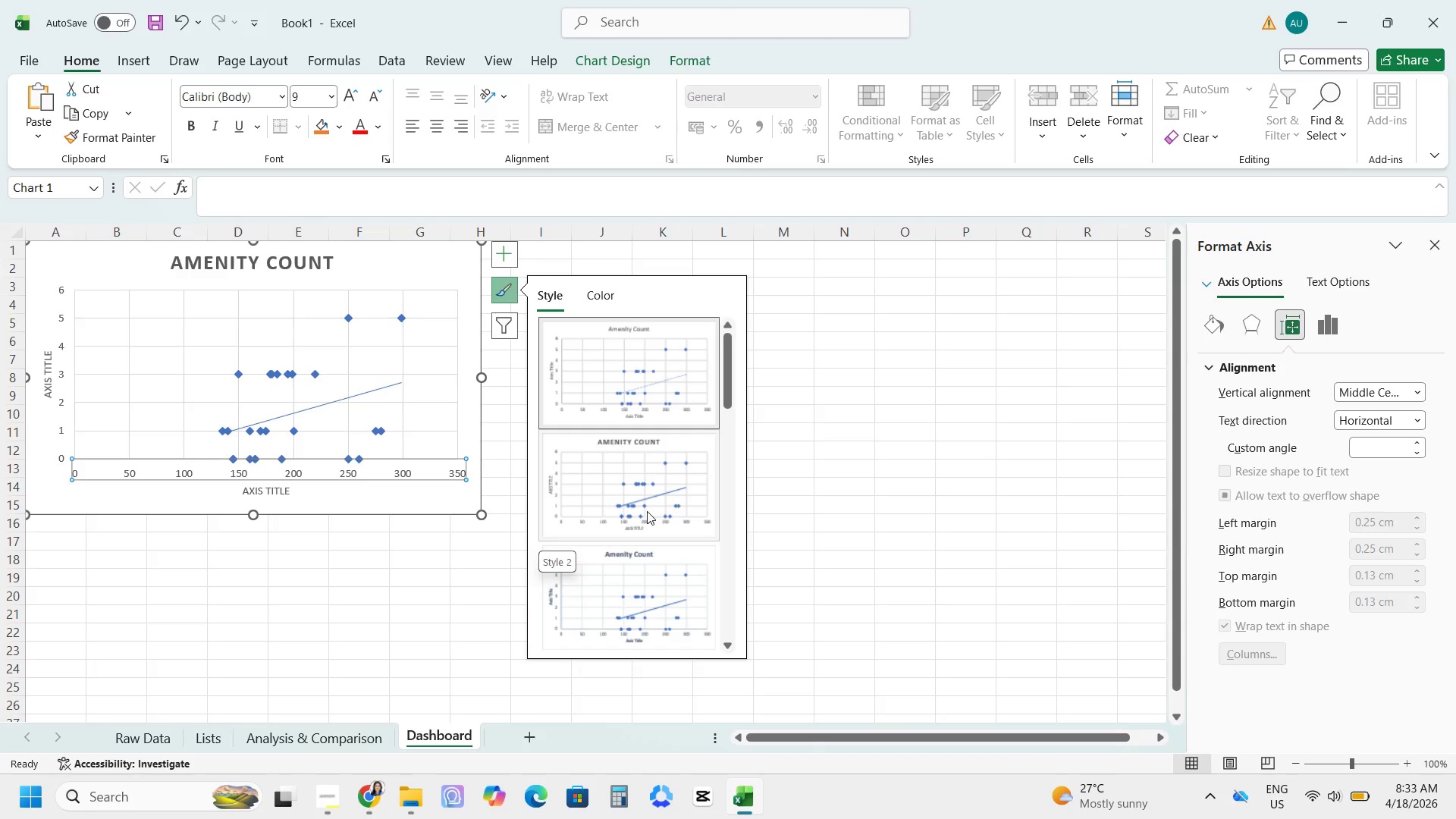 
wait(13.45)
 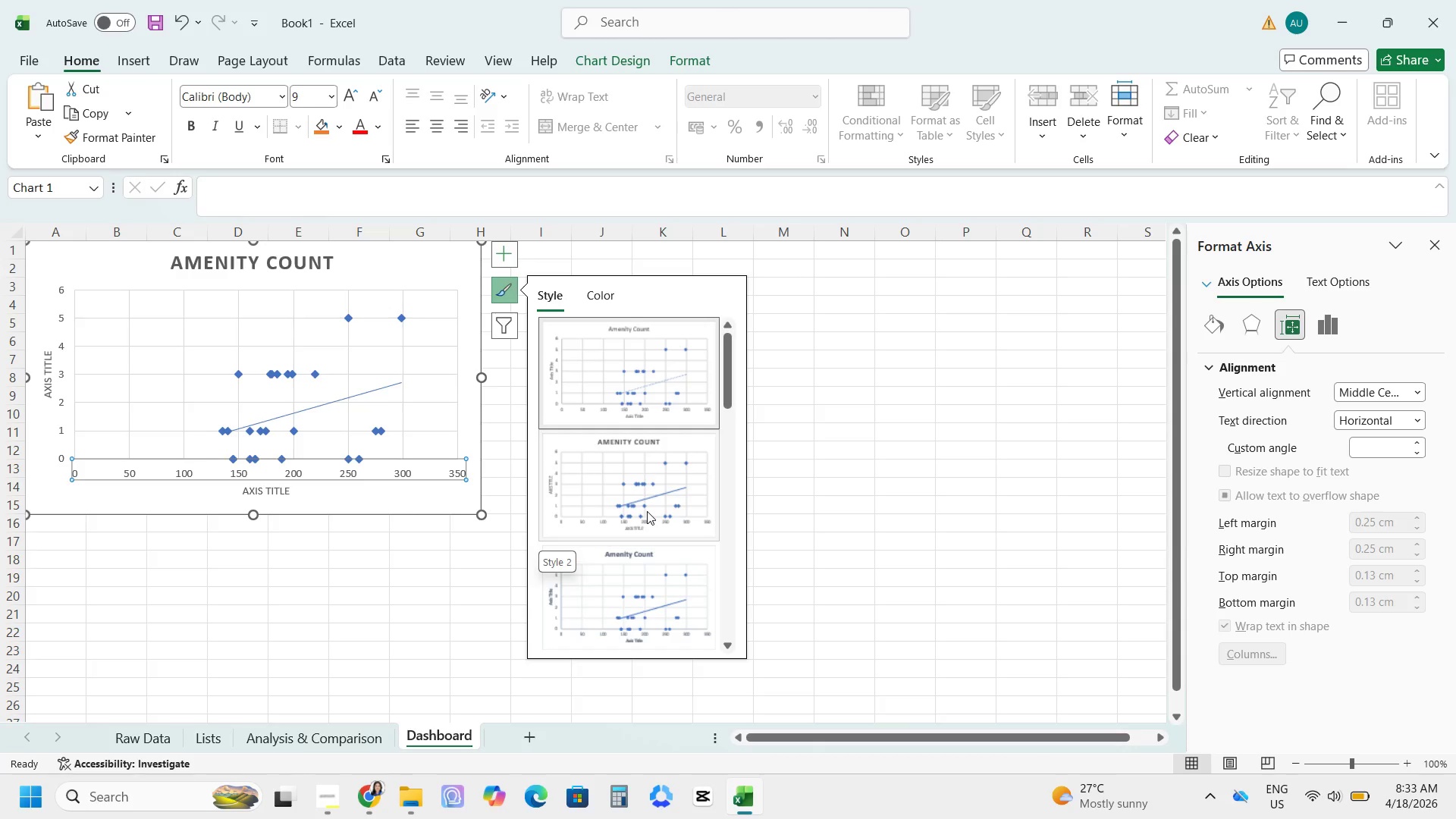 
left_click([379, 807])
 